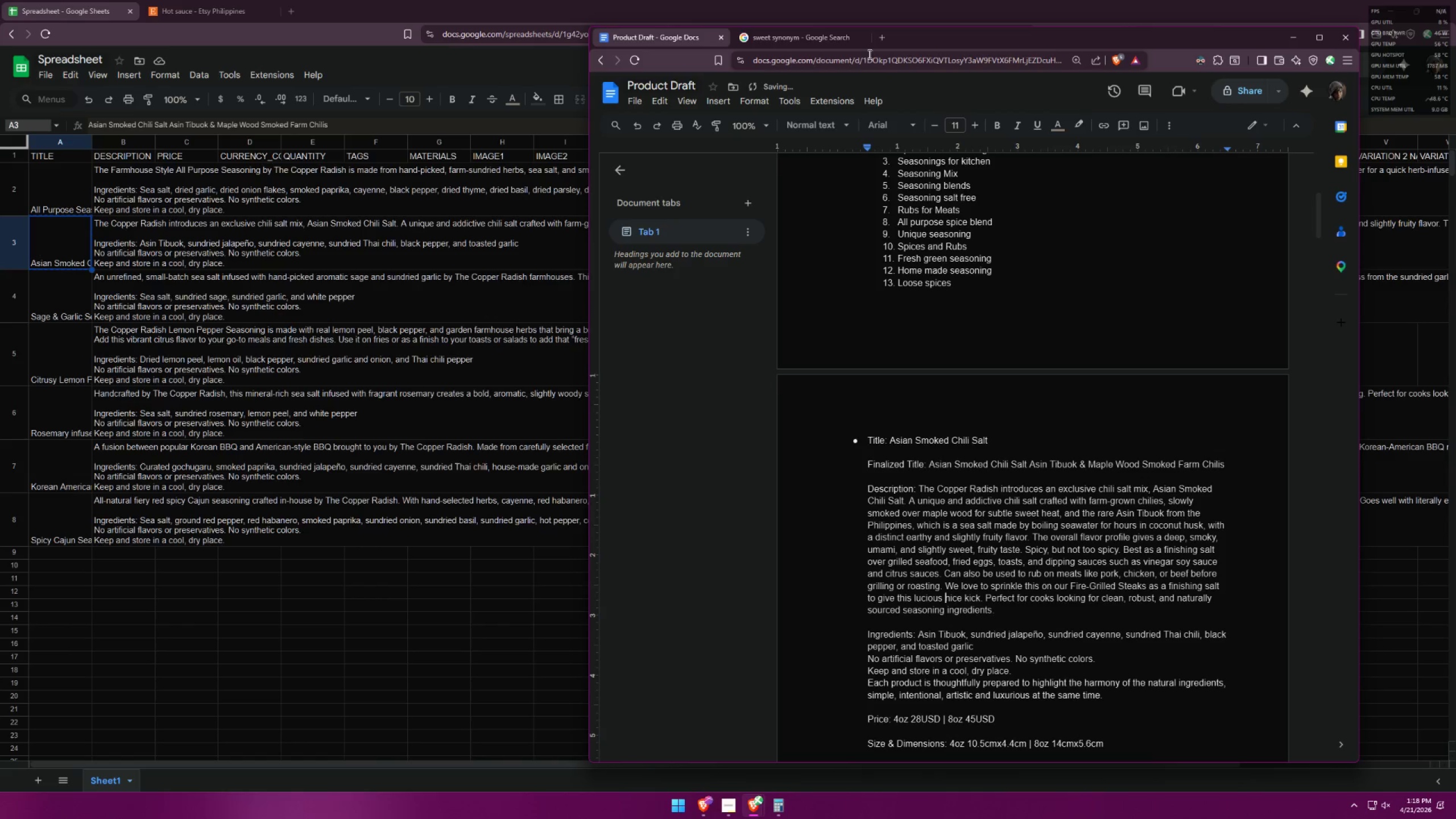 
left_click_drag(start_coordinate=[836, 40], to_coordinate=[835, 36])
 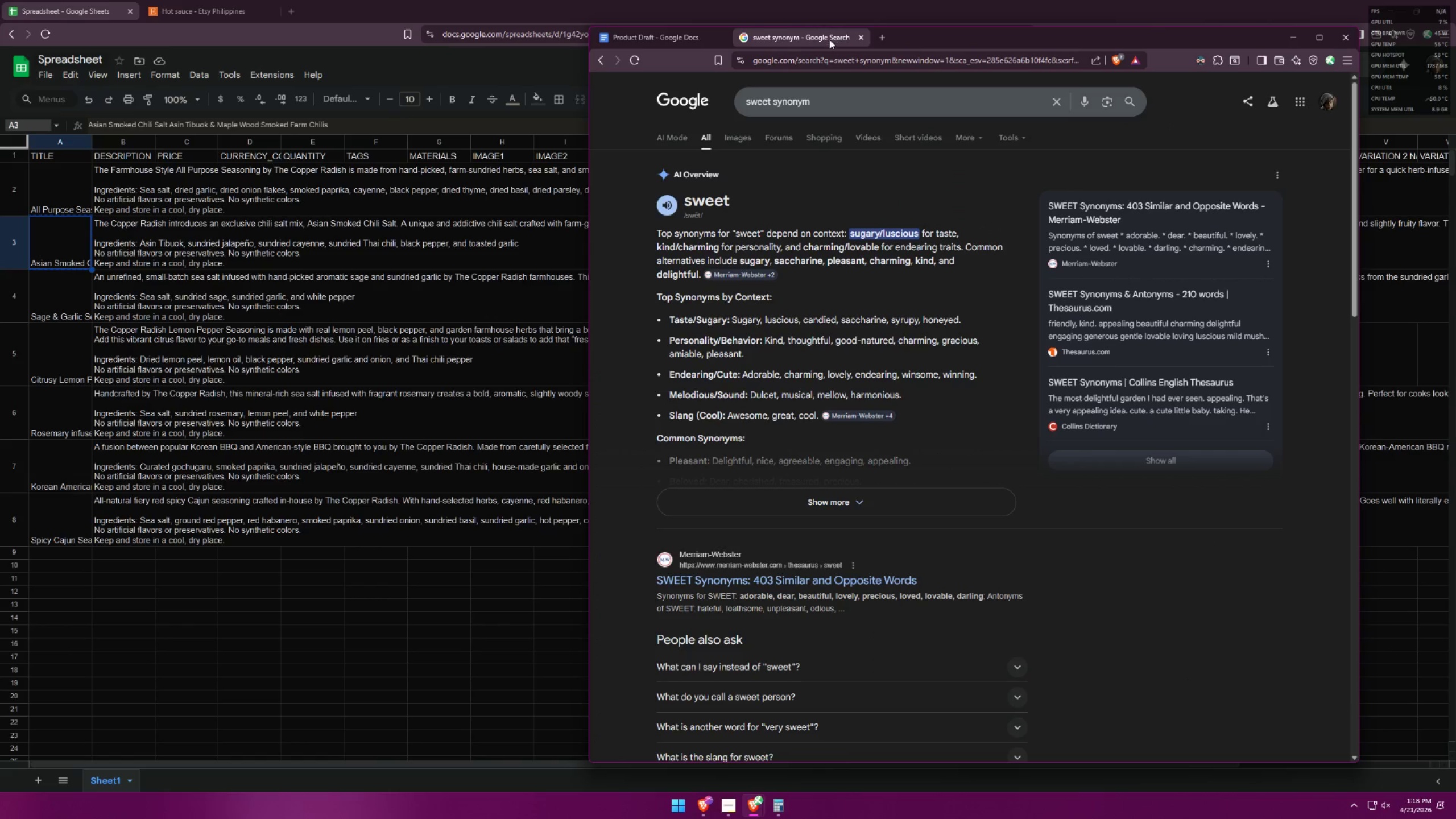 
left_click([684, 39])
 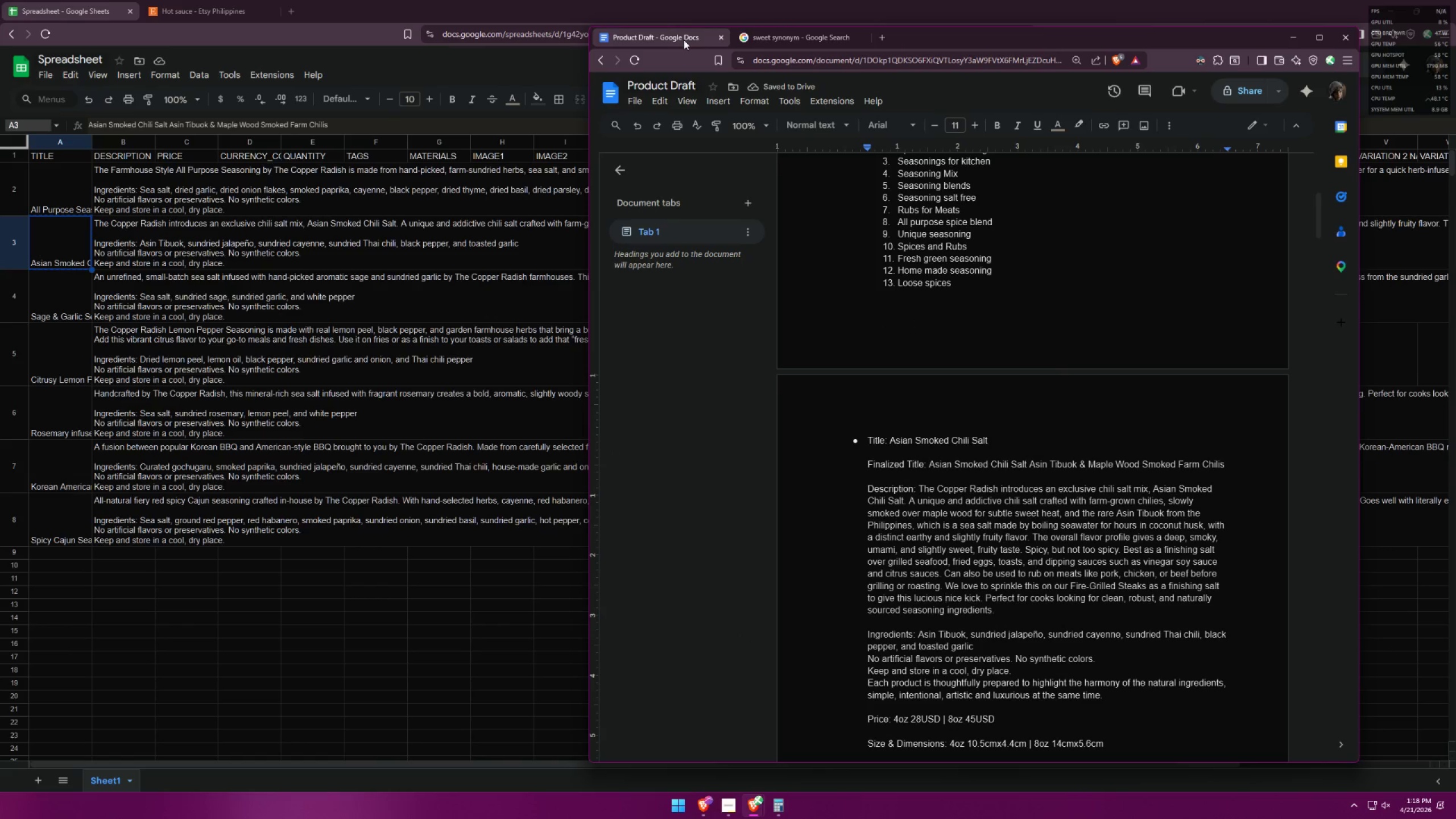 
key(Backspace)
 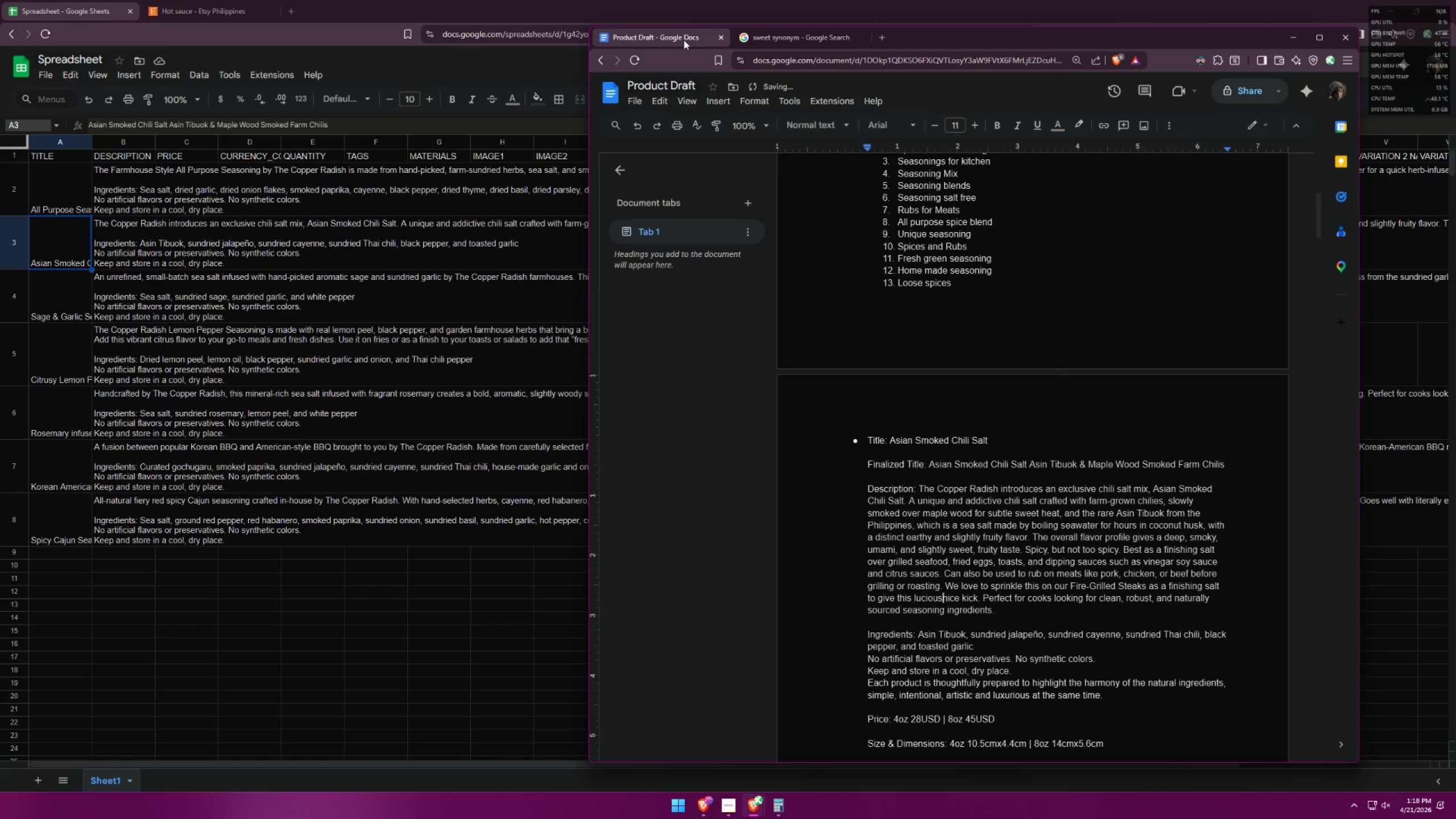 
key(Space)
 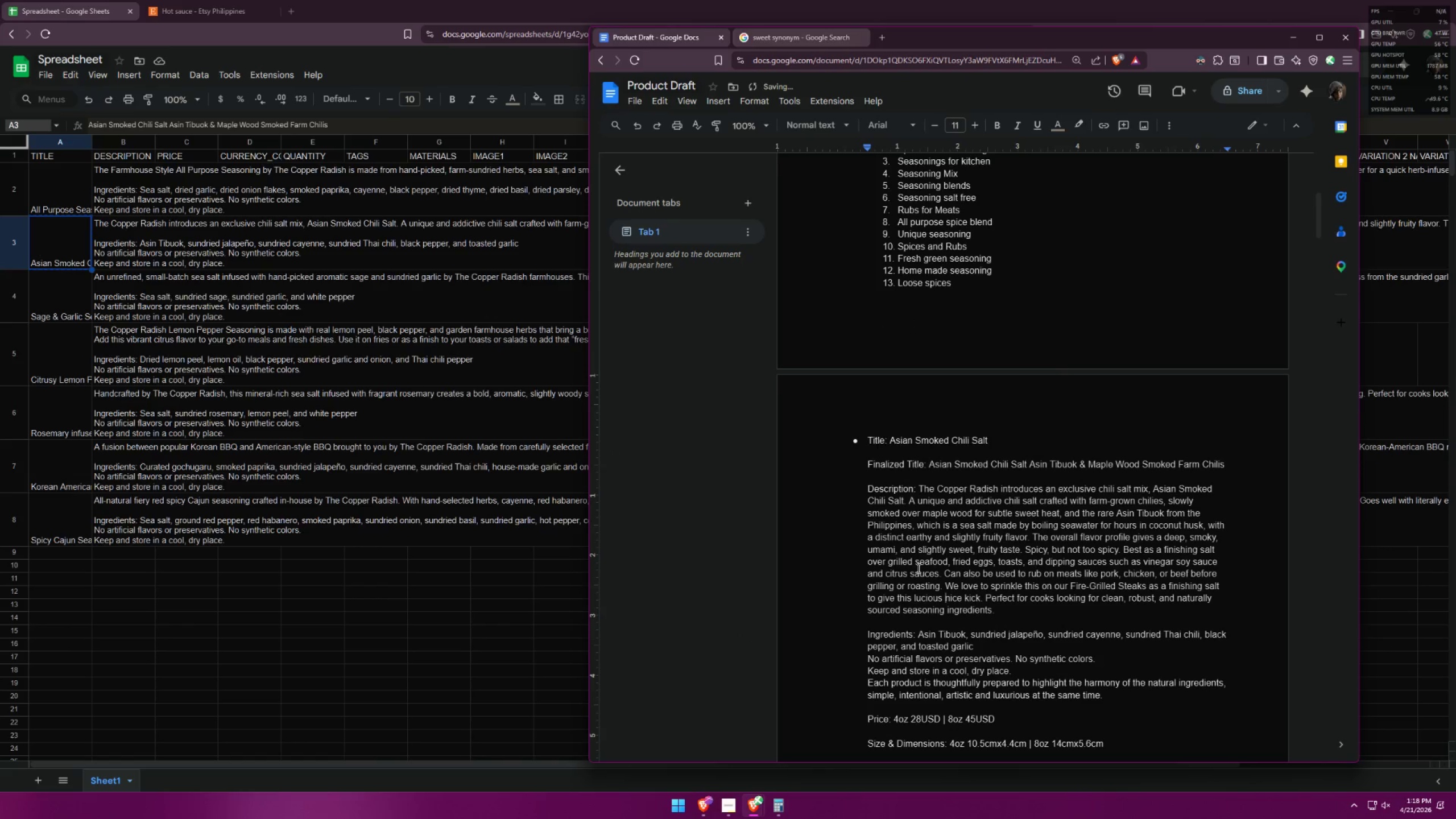 
left_click_drag(start_coordinate=[915, 599], to_coordinate=[942, 598])
 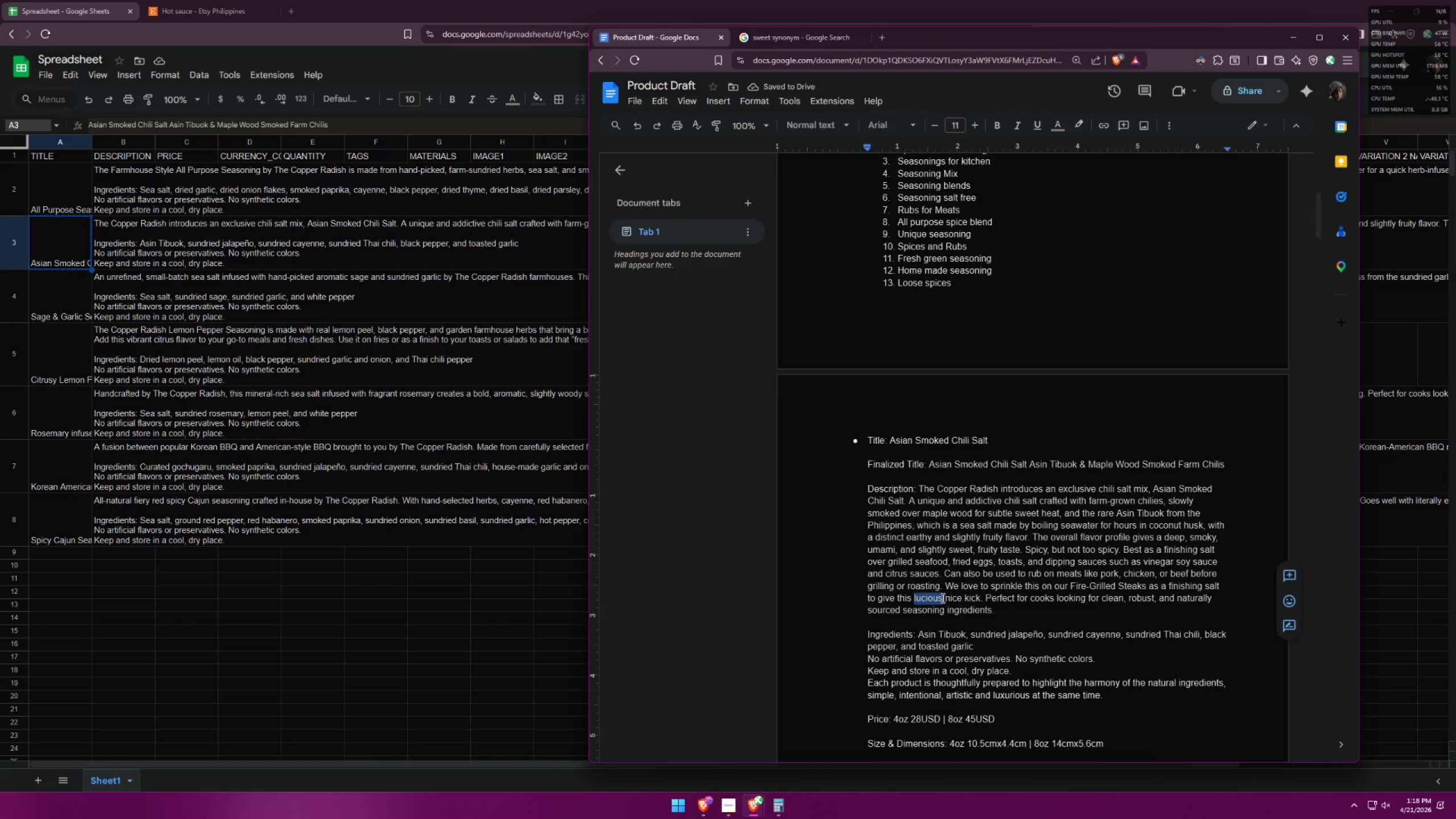 
key(Control+ControlLeft)
 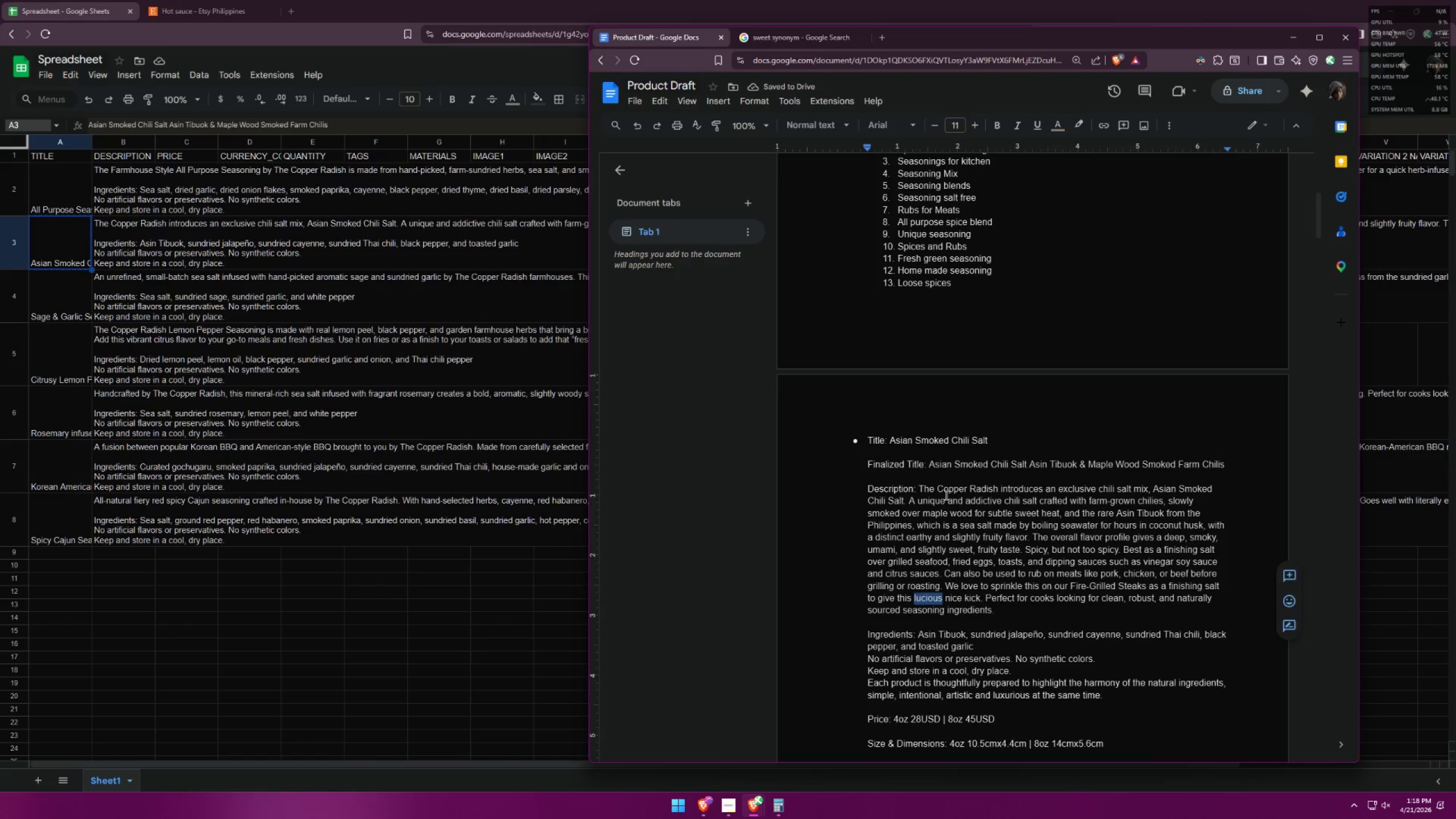 
key(Control+C)
 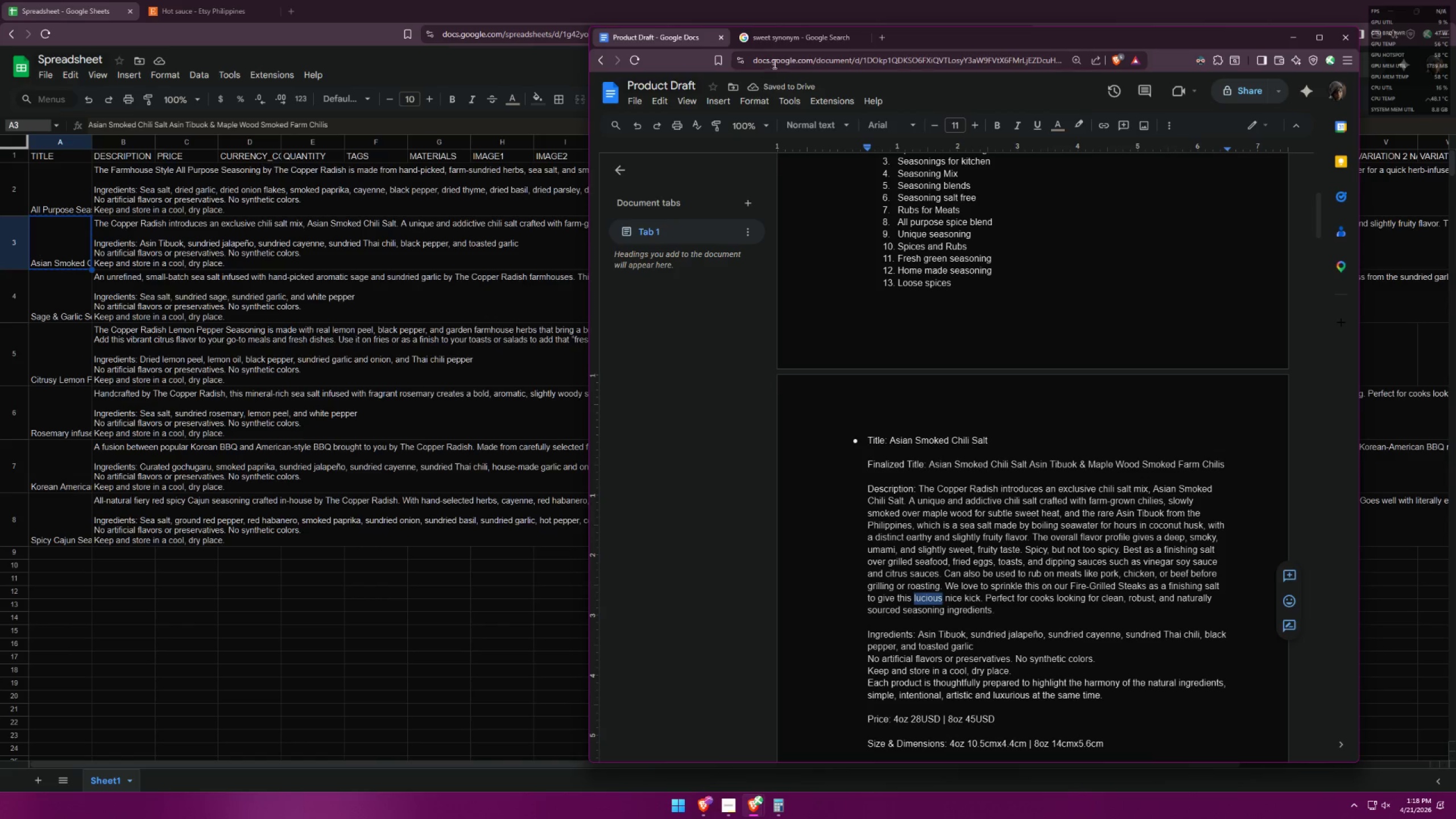 
left_click([785, 37])
 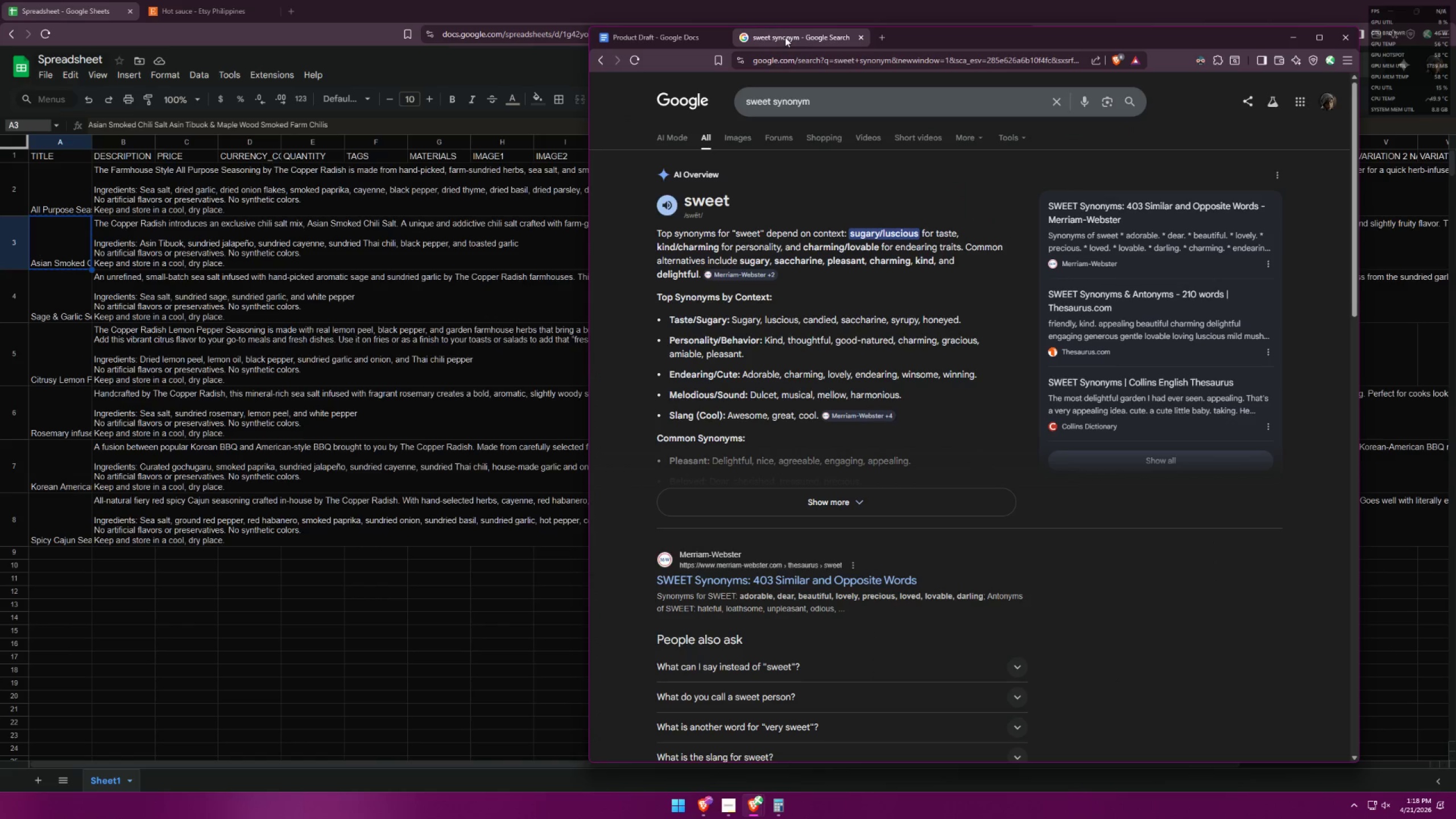 
key(F3)
 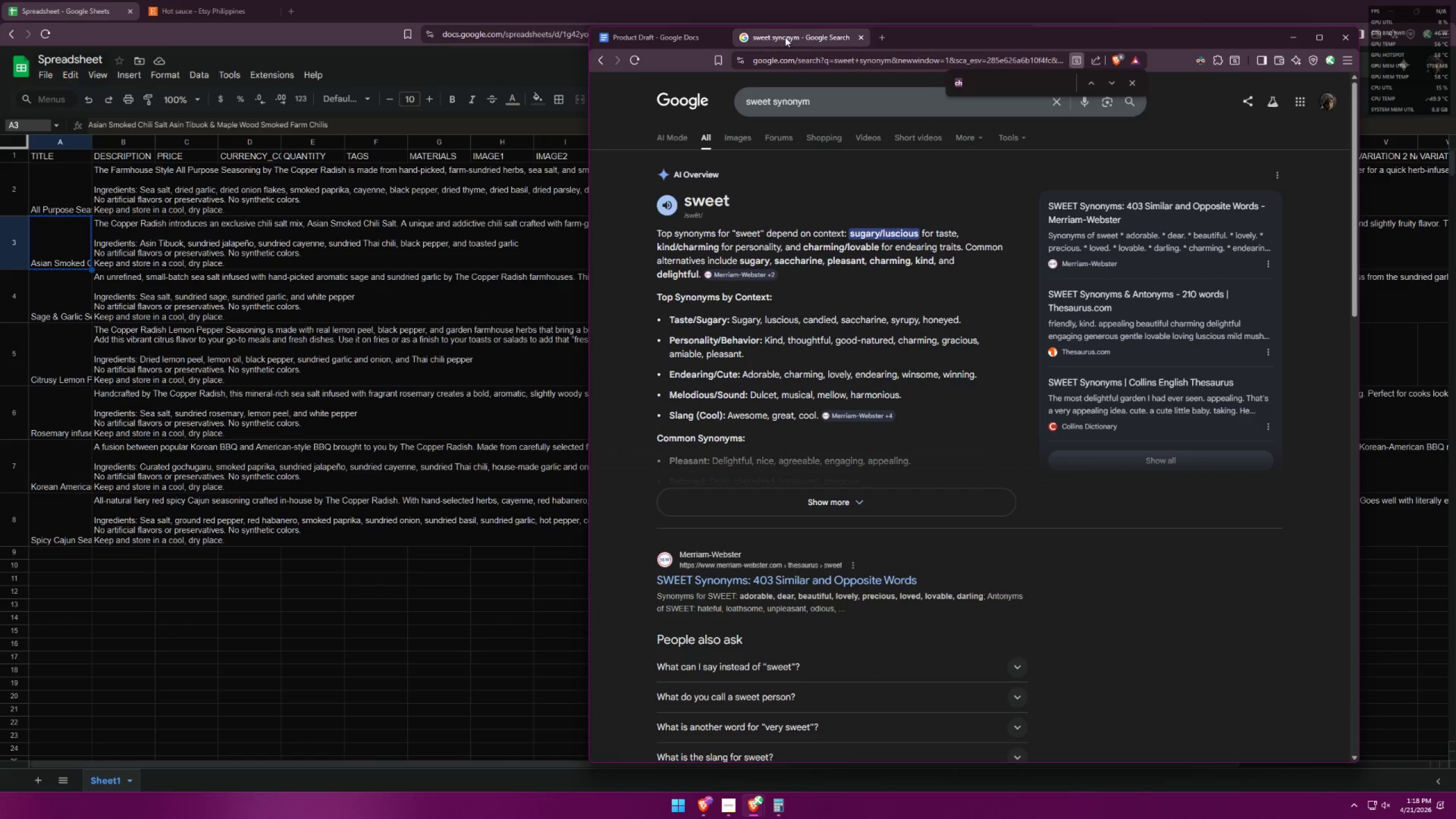 
key(Control+V)
 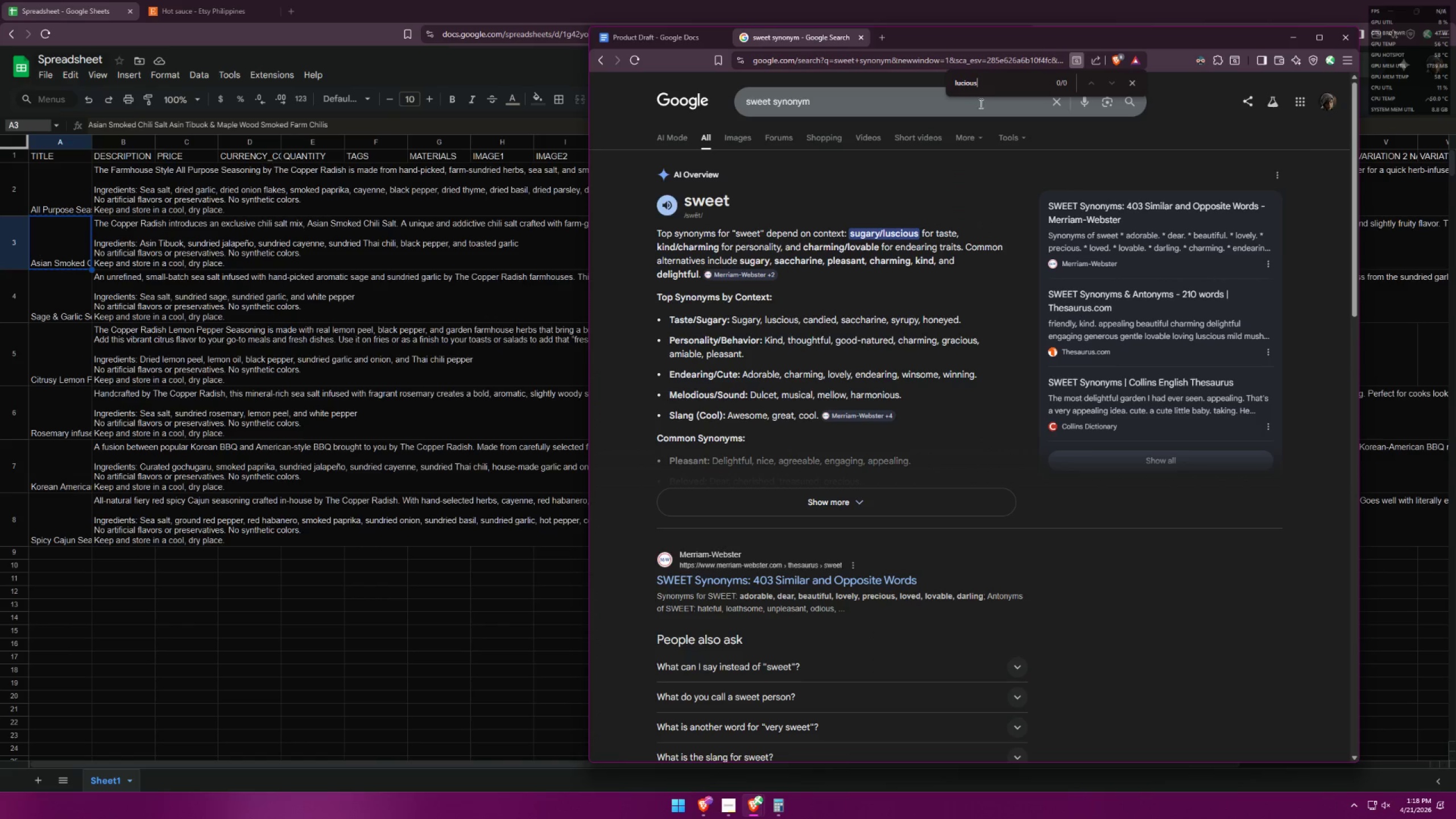 
left_click_drag(start_coordinate=[982, 86], to_coordinate=[868, 72])
 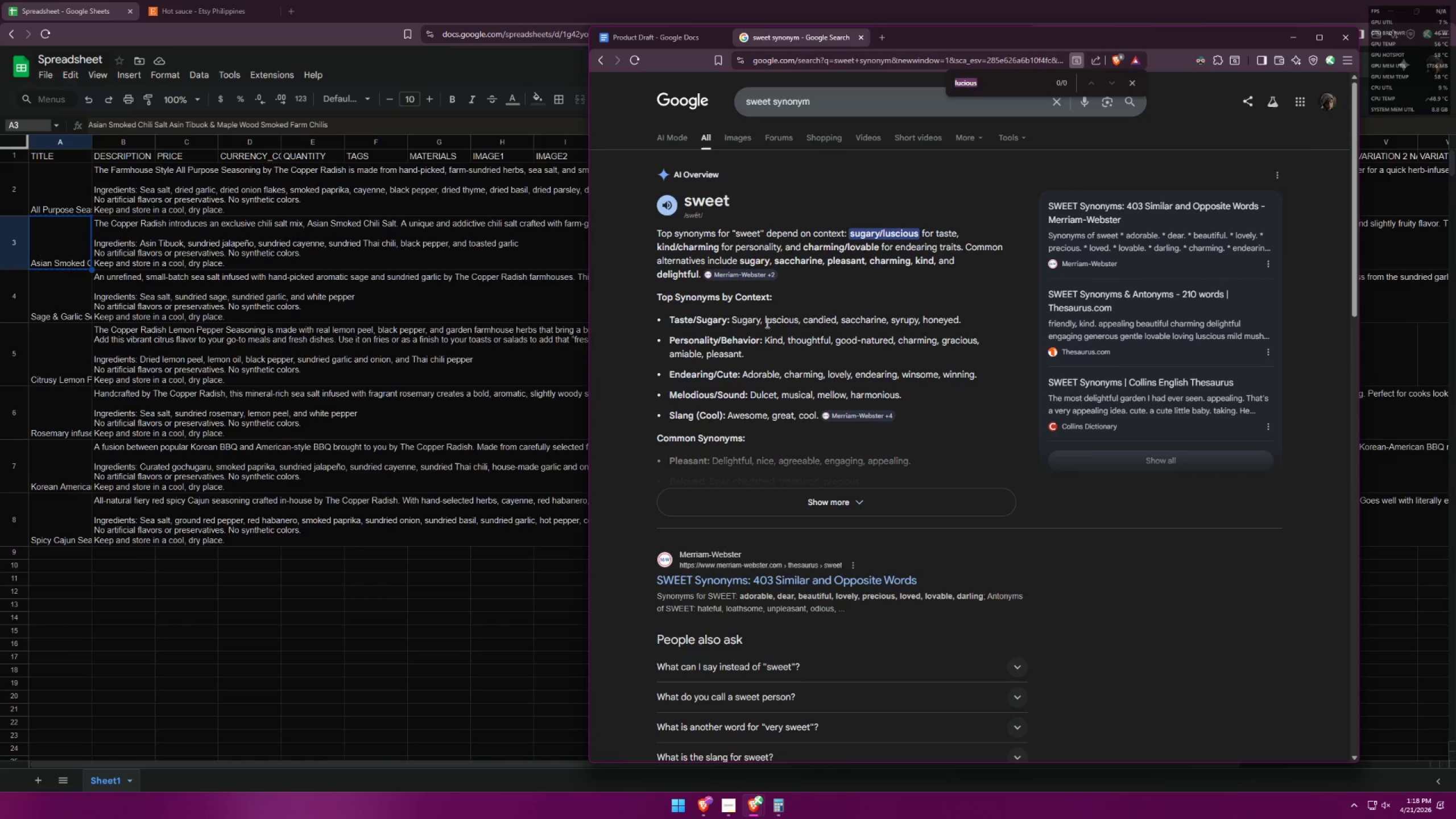 
left_click_drag(start_coordinate=[766, 322], to_coordinate=[797, 317])
 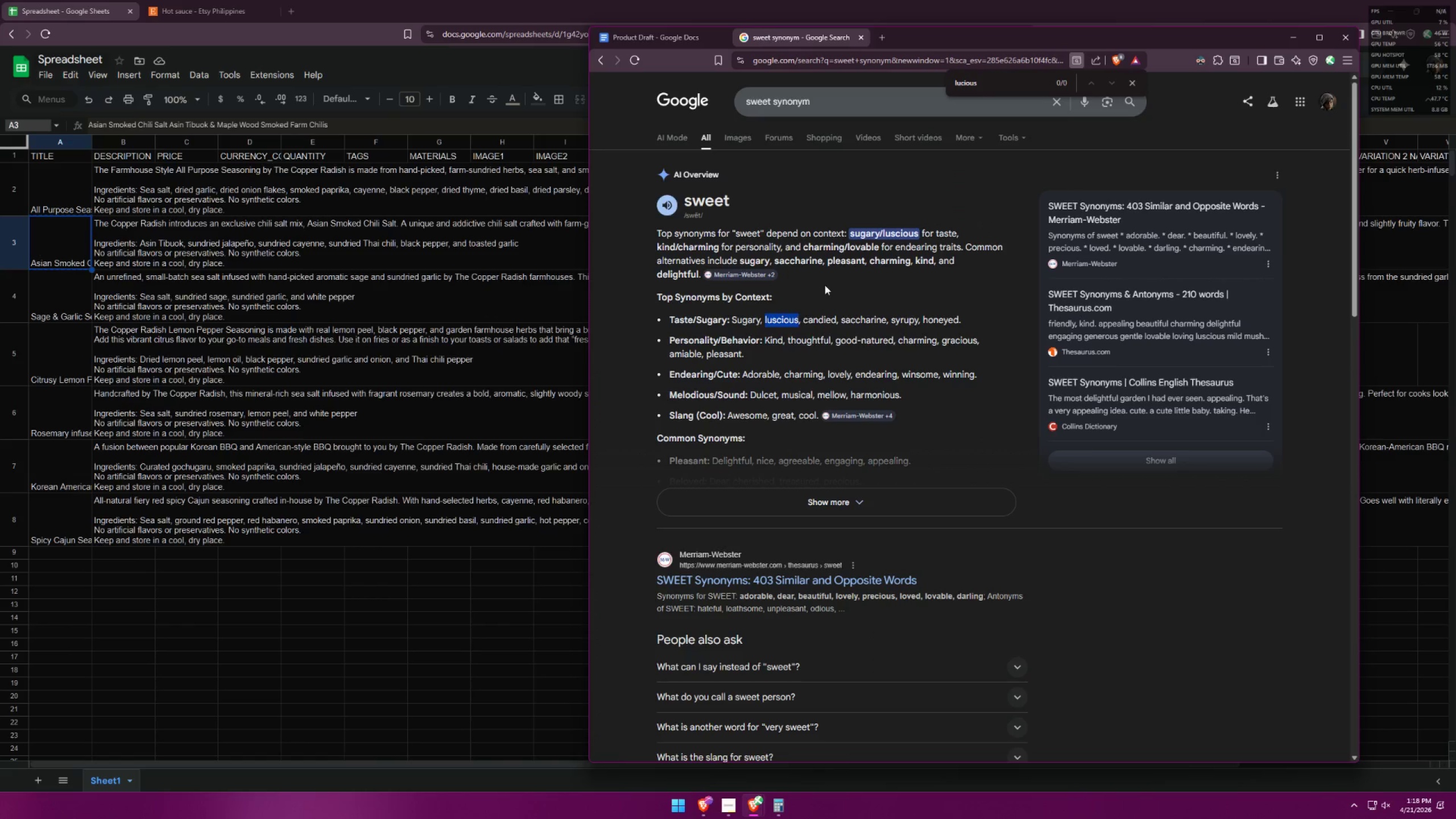 
key(Control+C)
 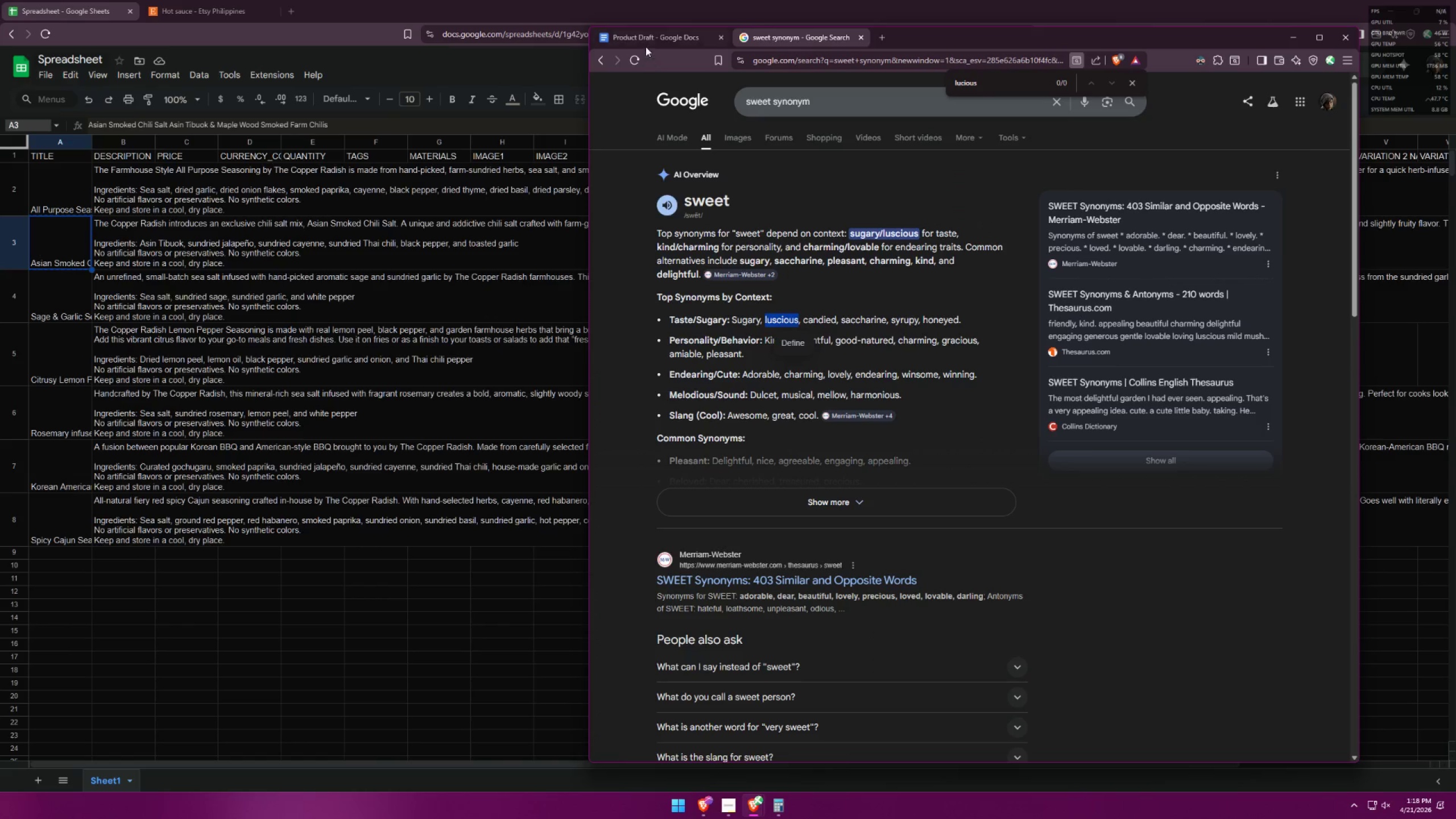 
left_click([660, 38])
 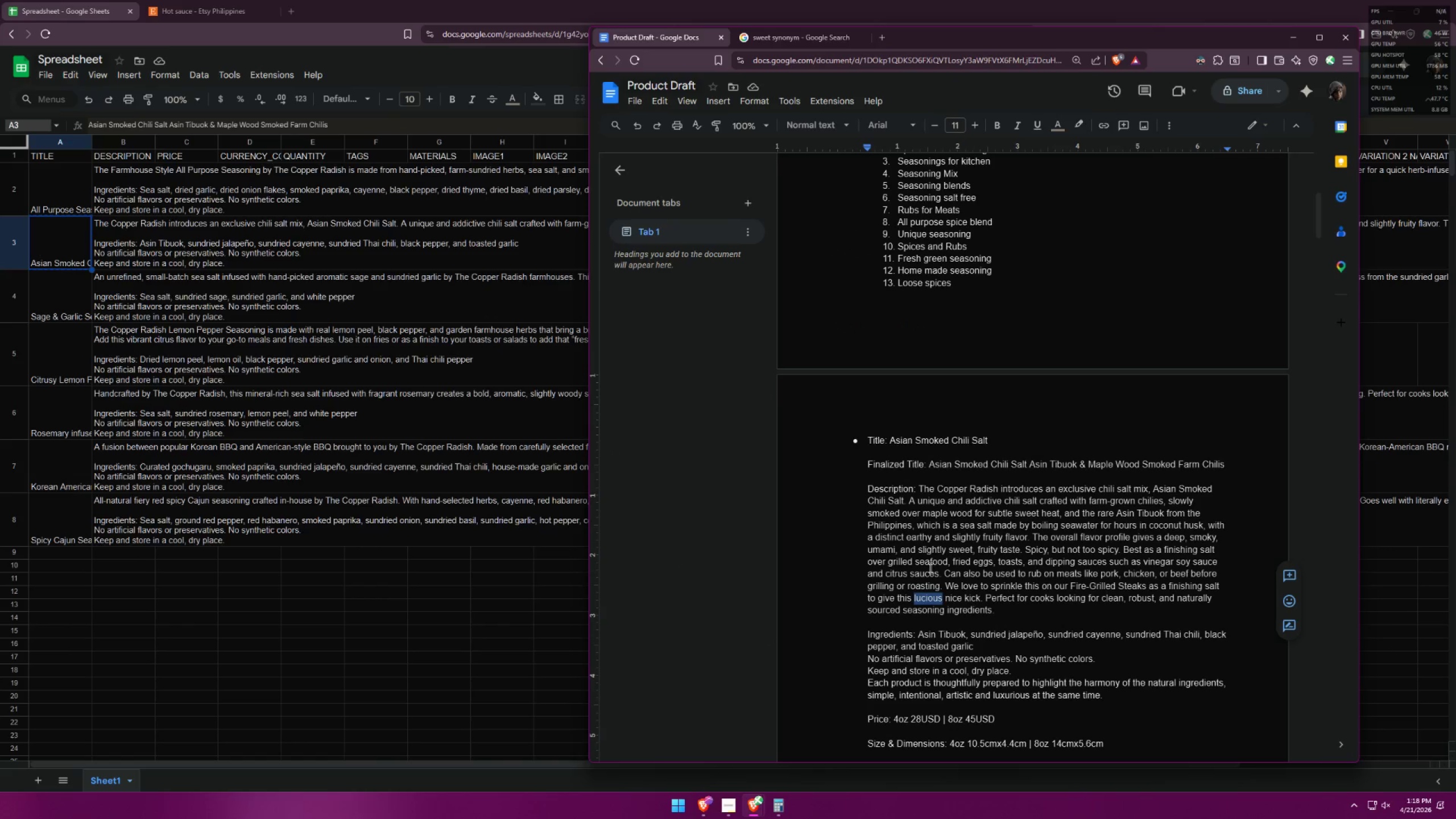 
key(Control+ControlLeft)
 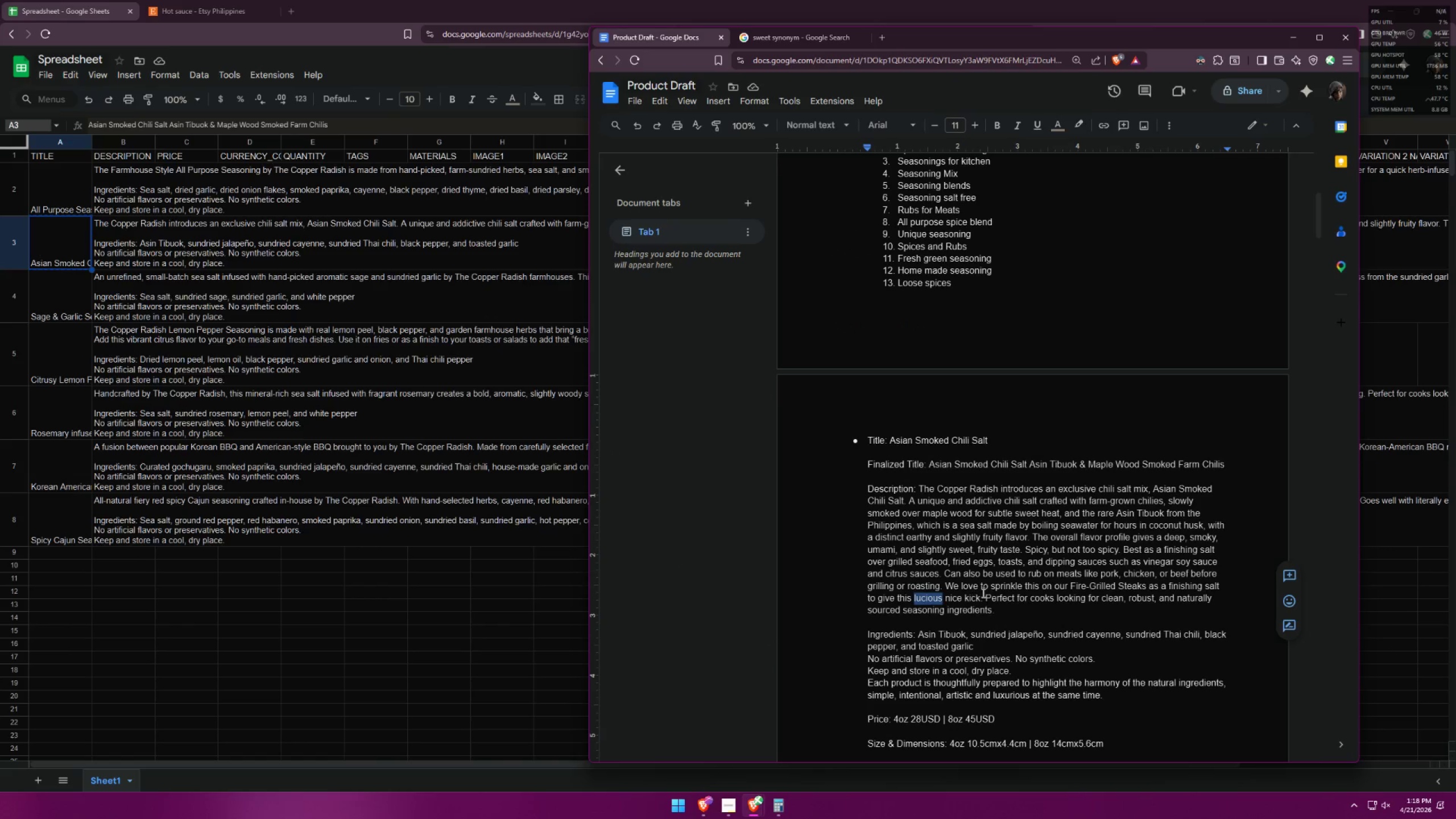 
key(Control+V)
 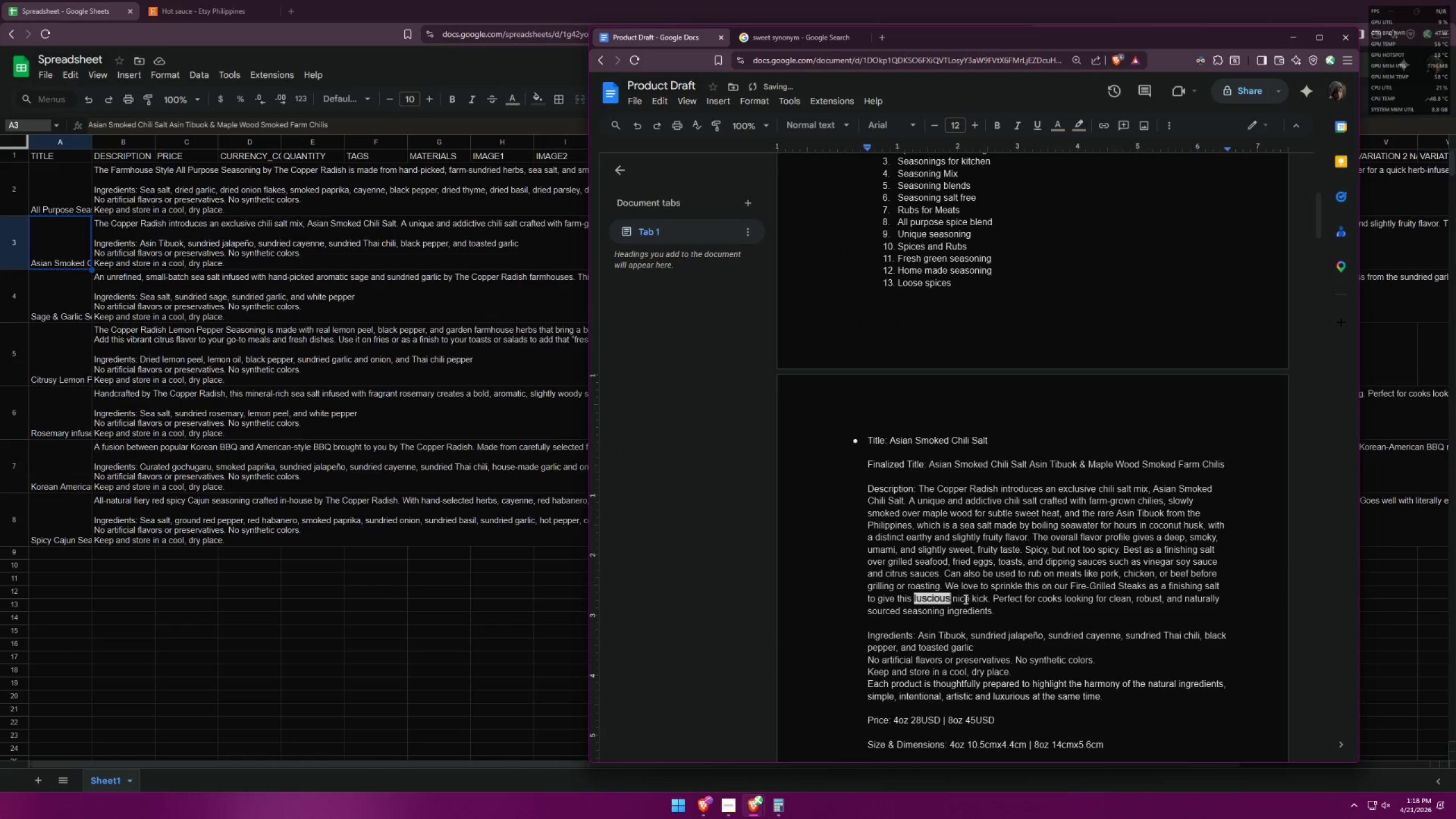 
key(Control+ControlLeft)
 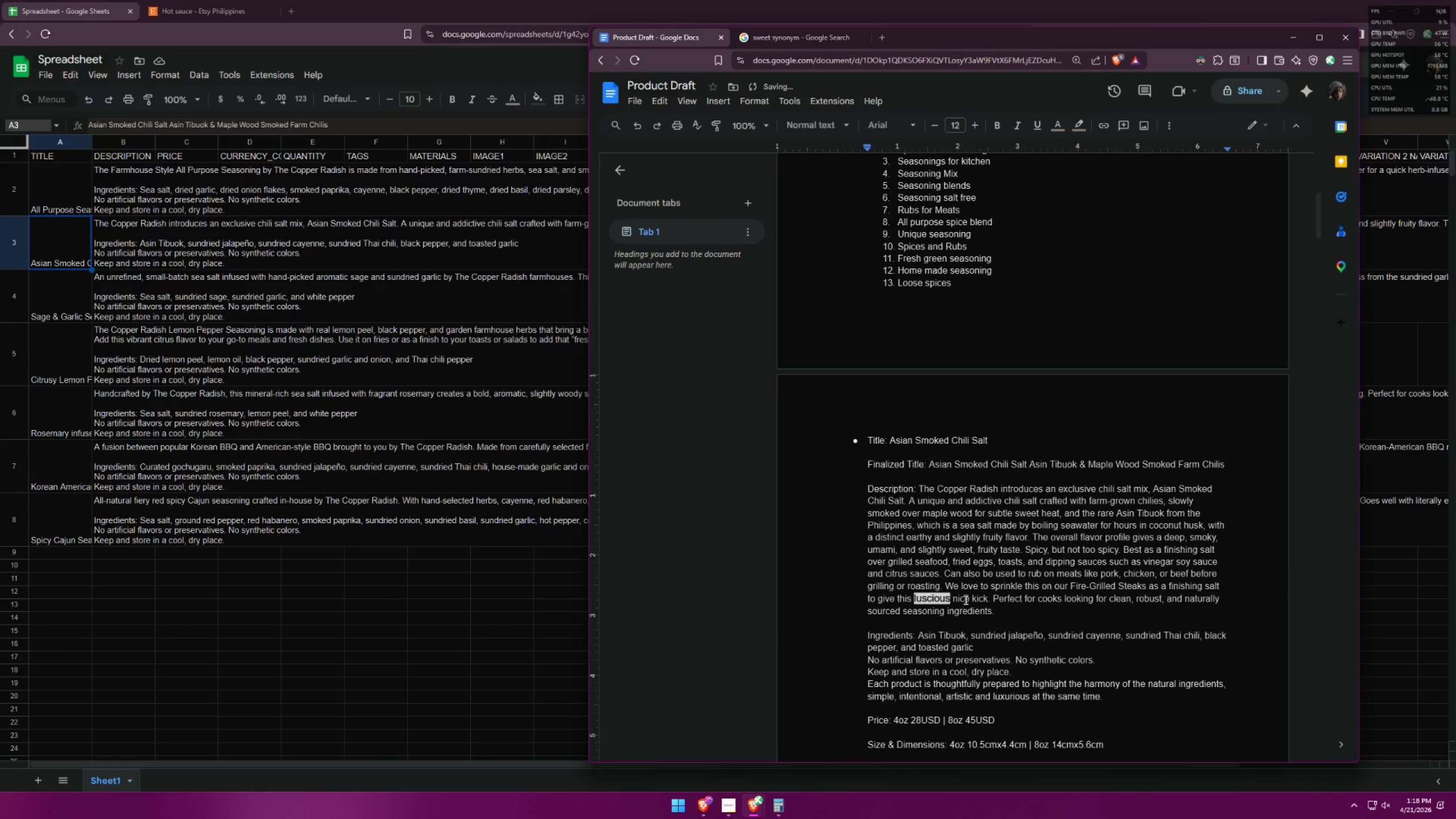 
key(Control+Z)
 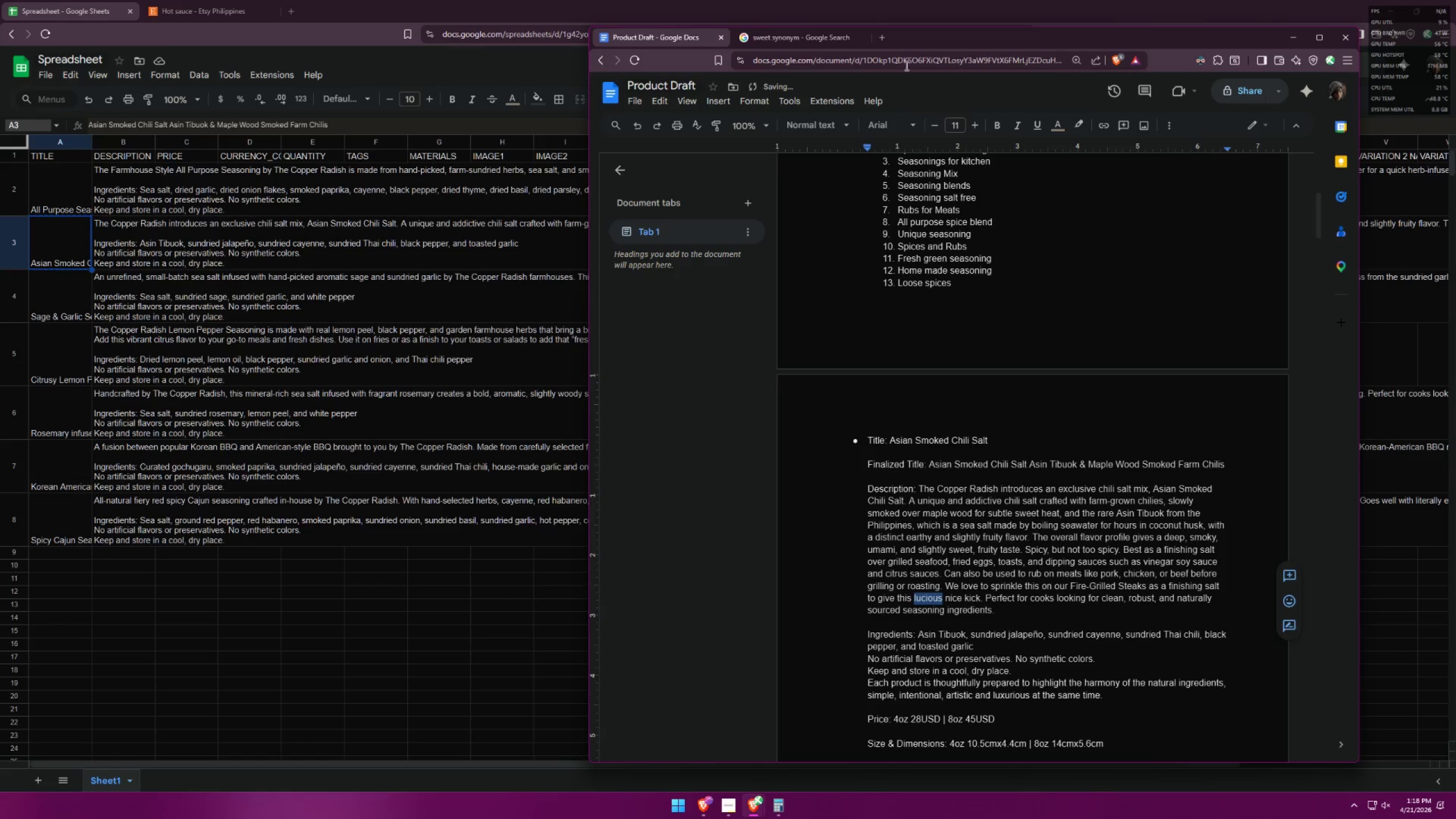 
left_click([901, 56])
 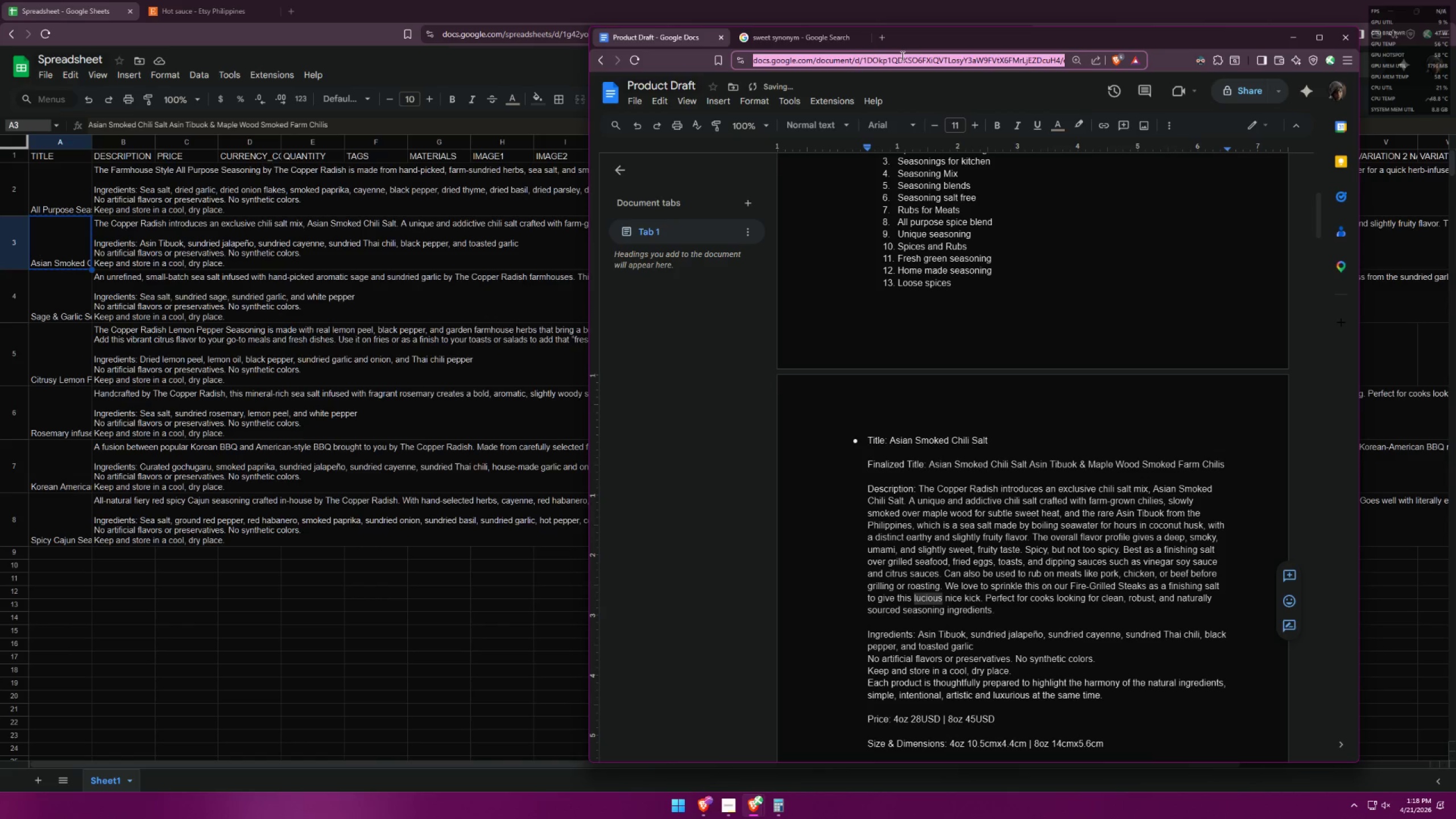 
key(Control+V)
 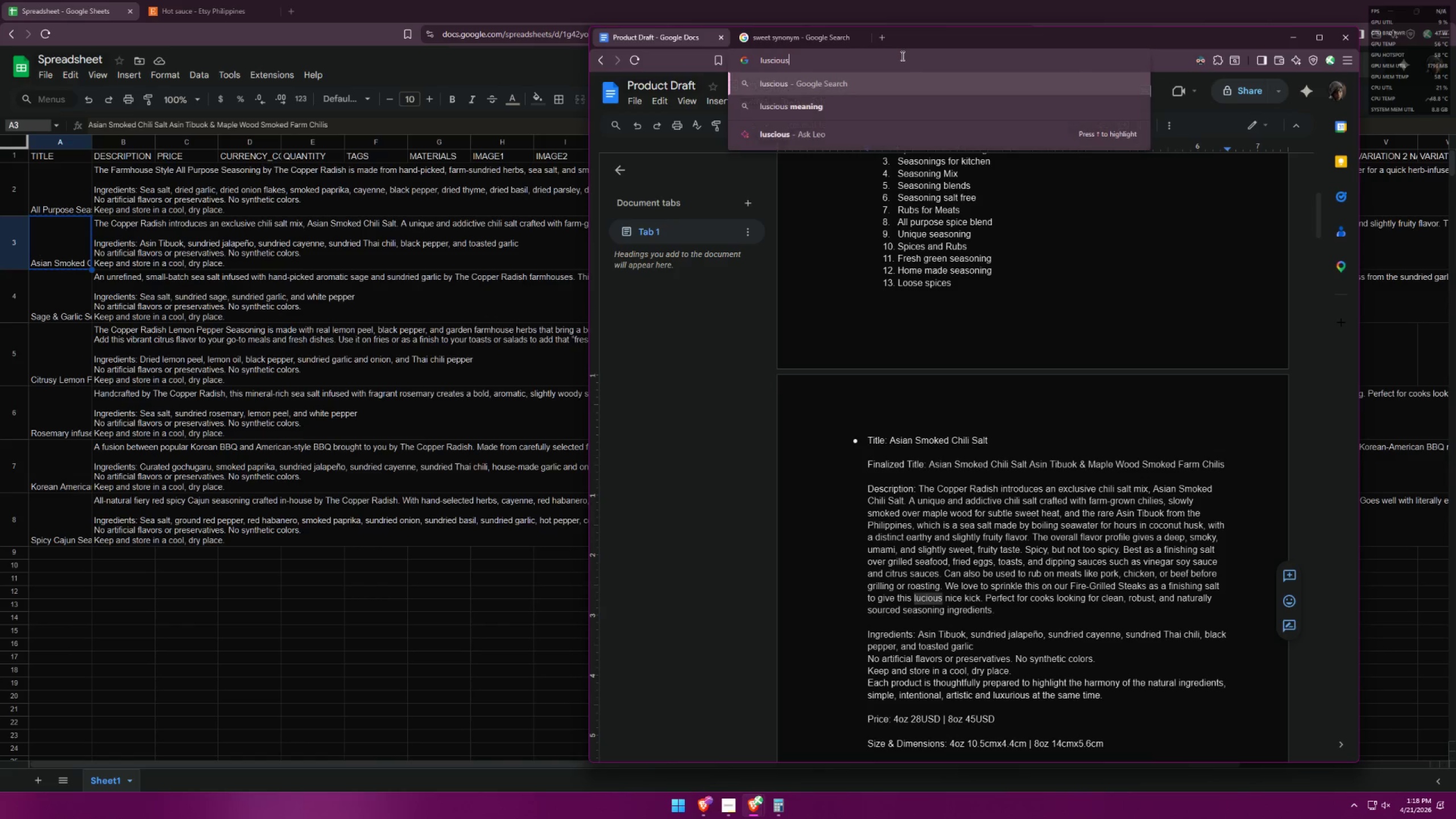 
key(Control+A)
 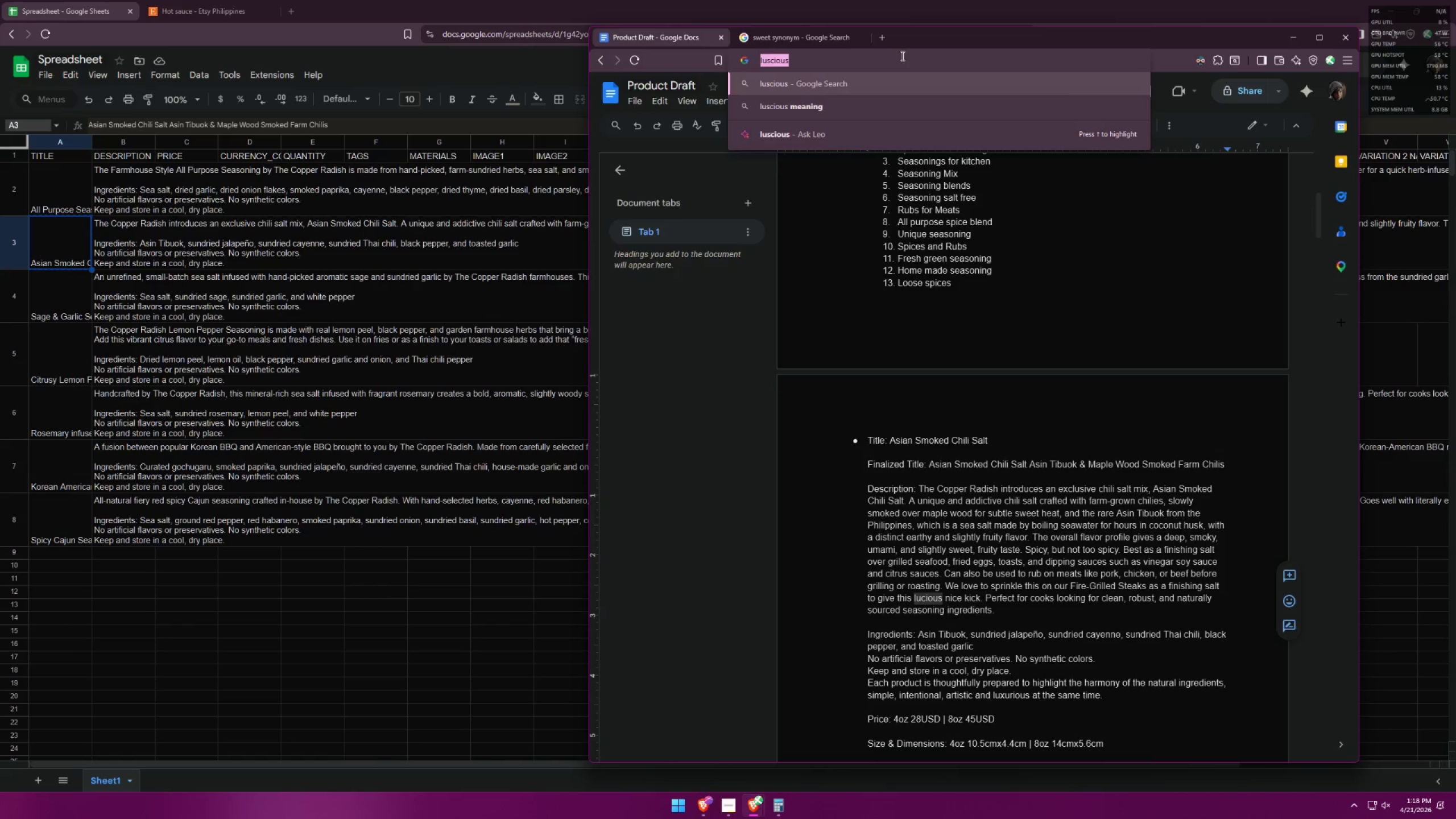 
key(Control+X)
 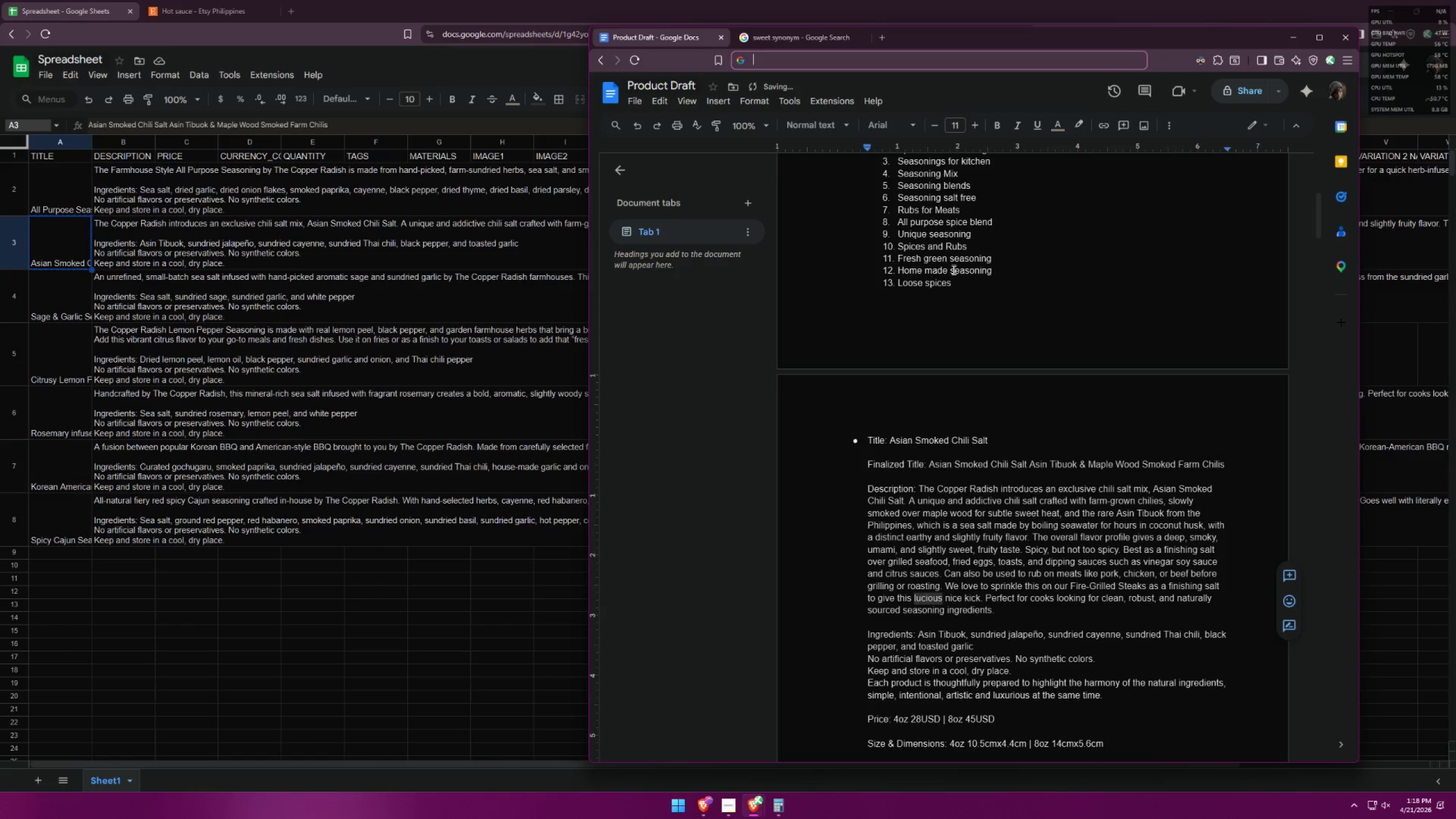 
key(Control+C)
 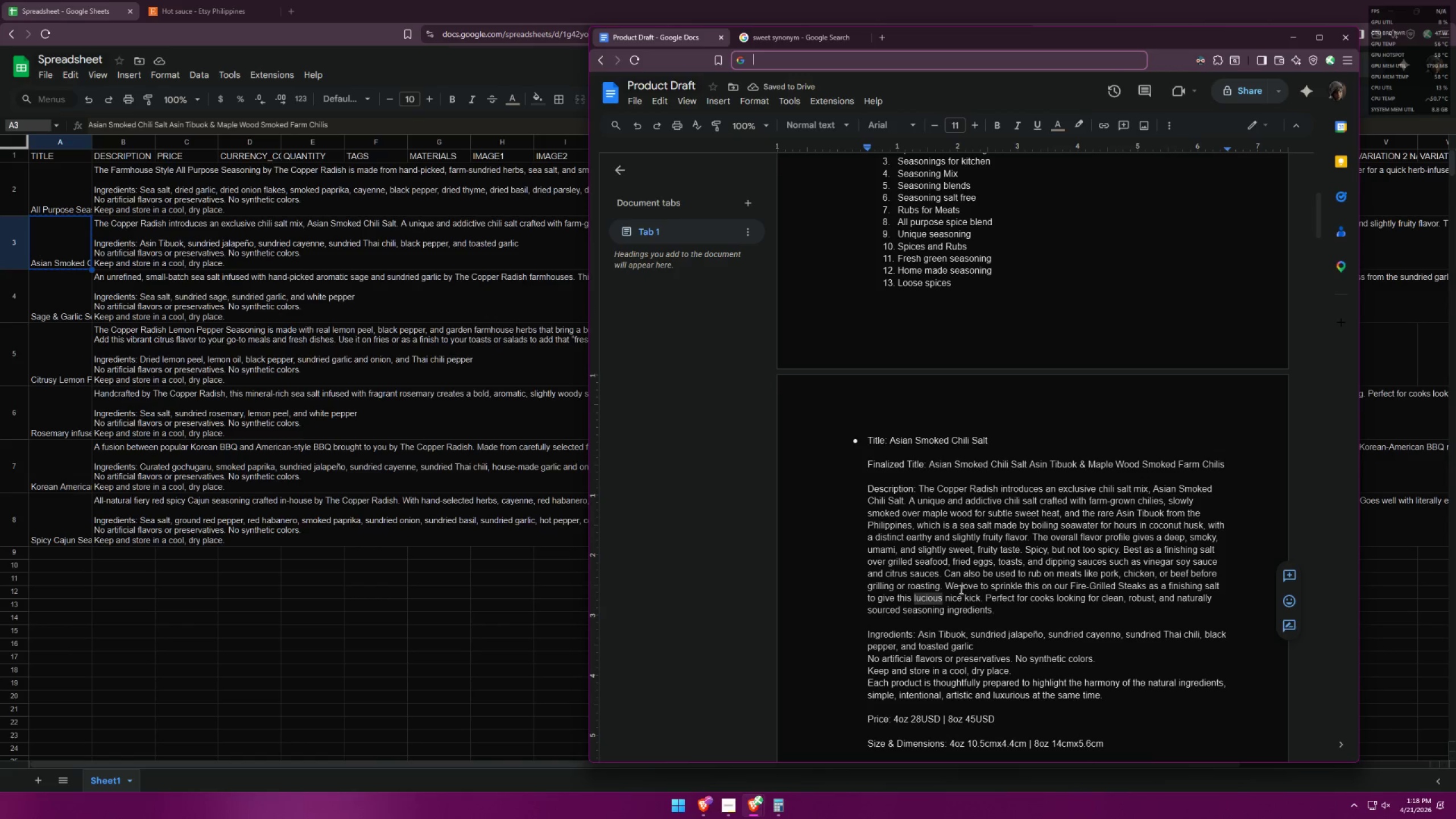 
left_click([926, 602])
 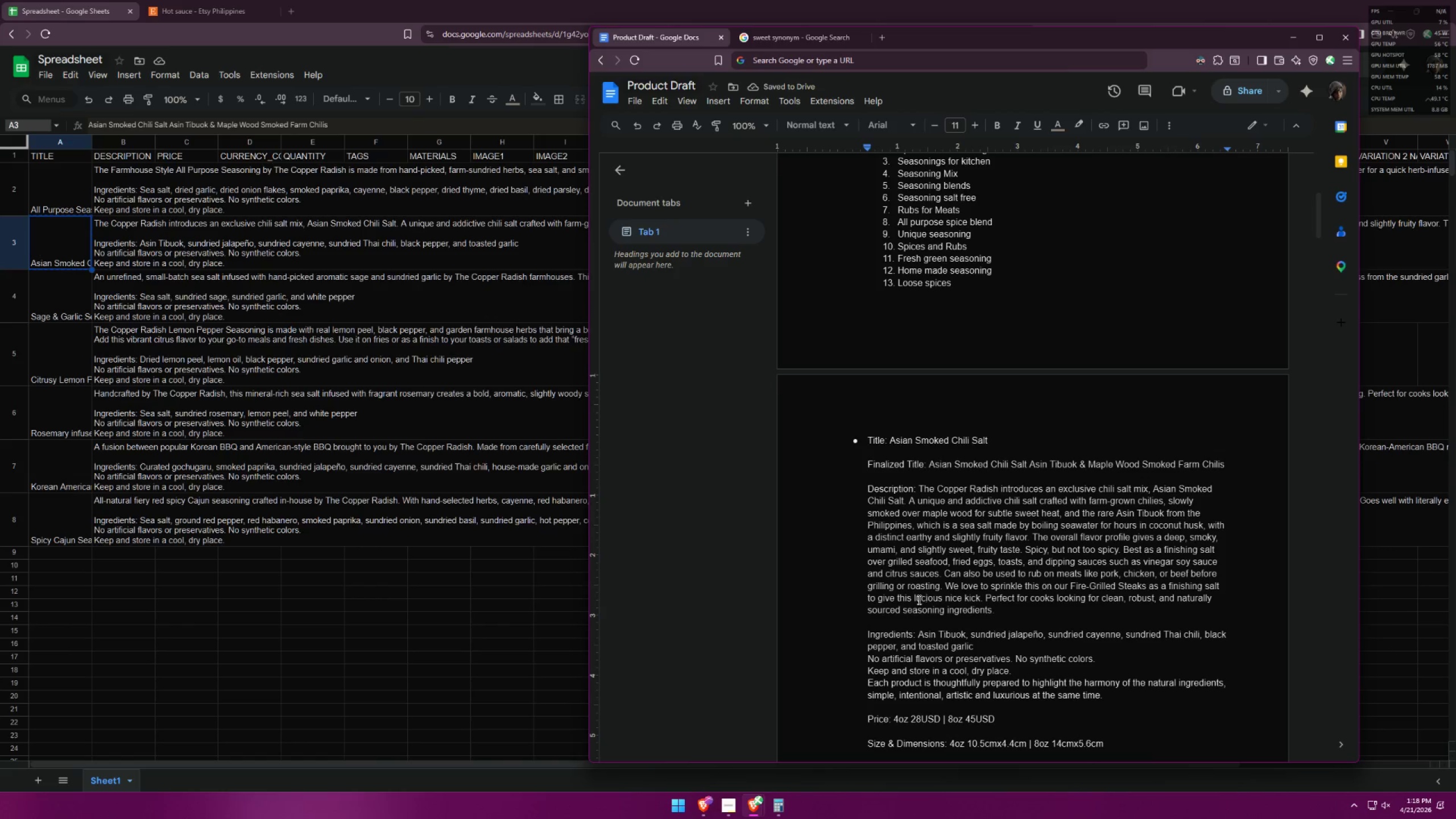 
left_click_drag(start_coordinate=[915, 599], to_coordinate=[941, 597])
 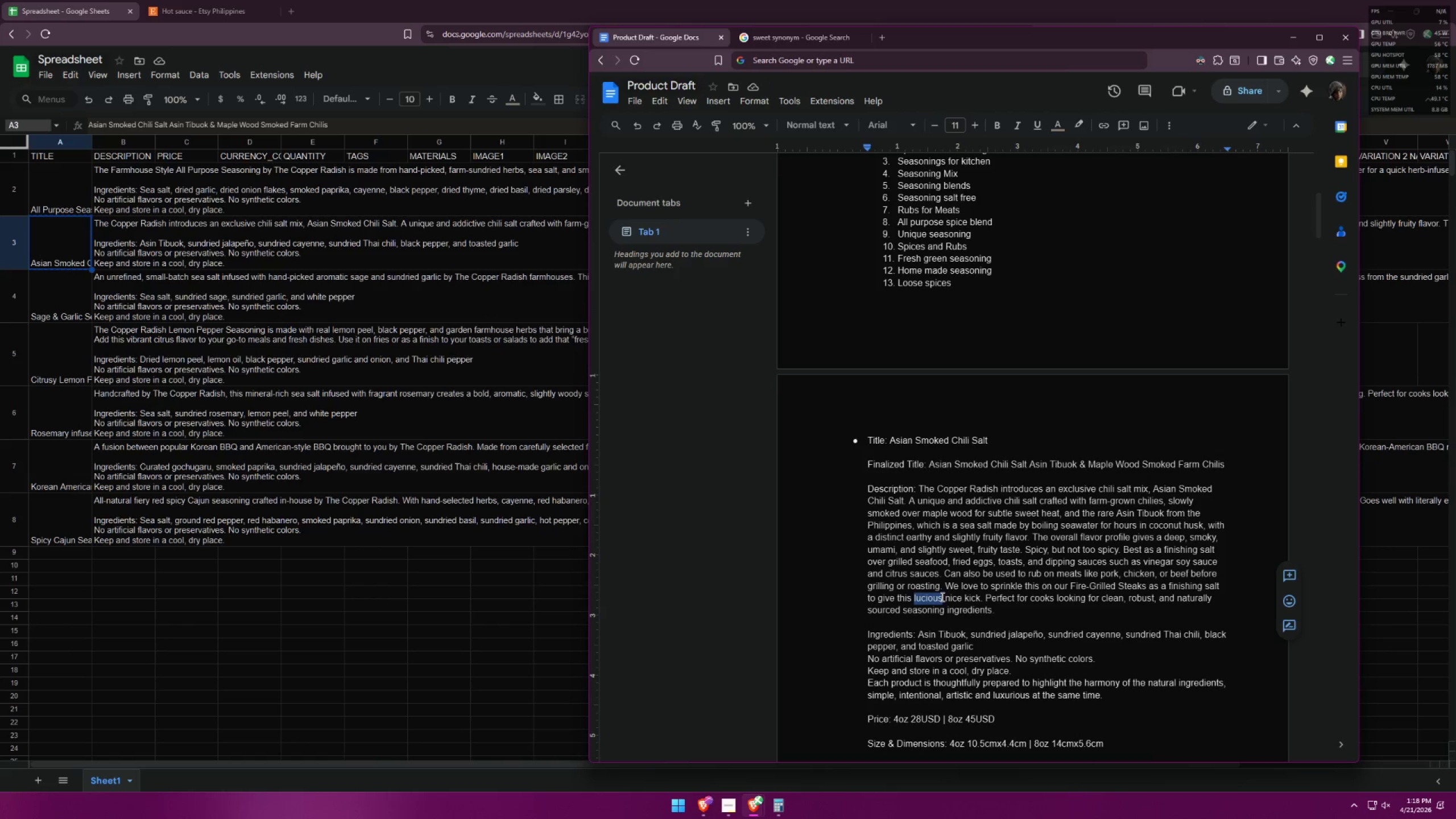 
key(Control+V)
 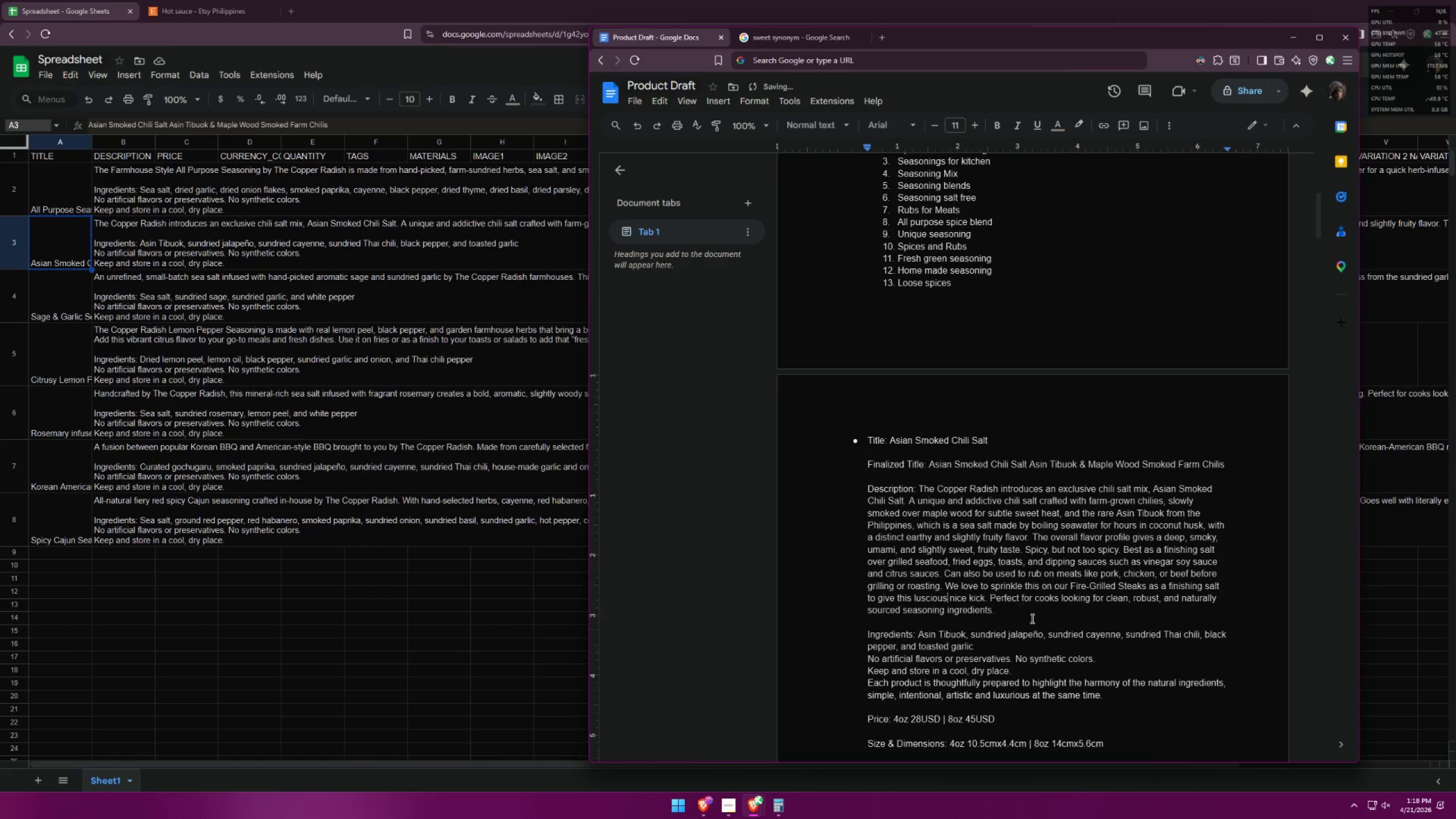 
left_click([1015, 613])
 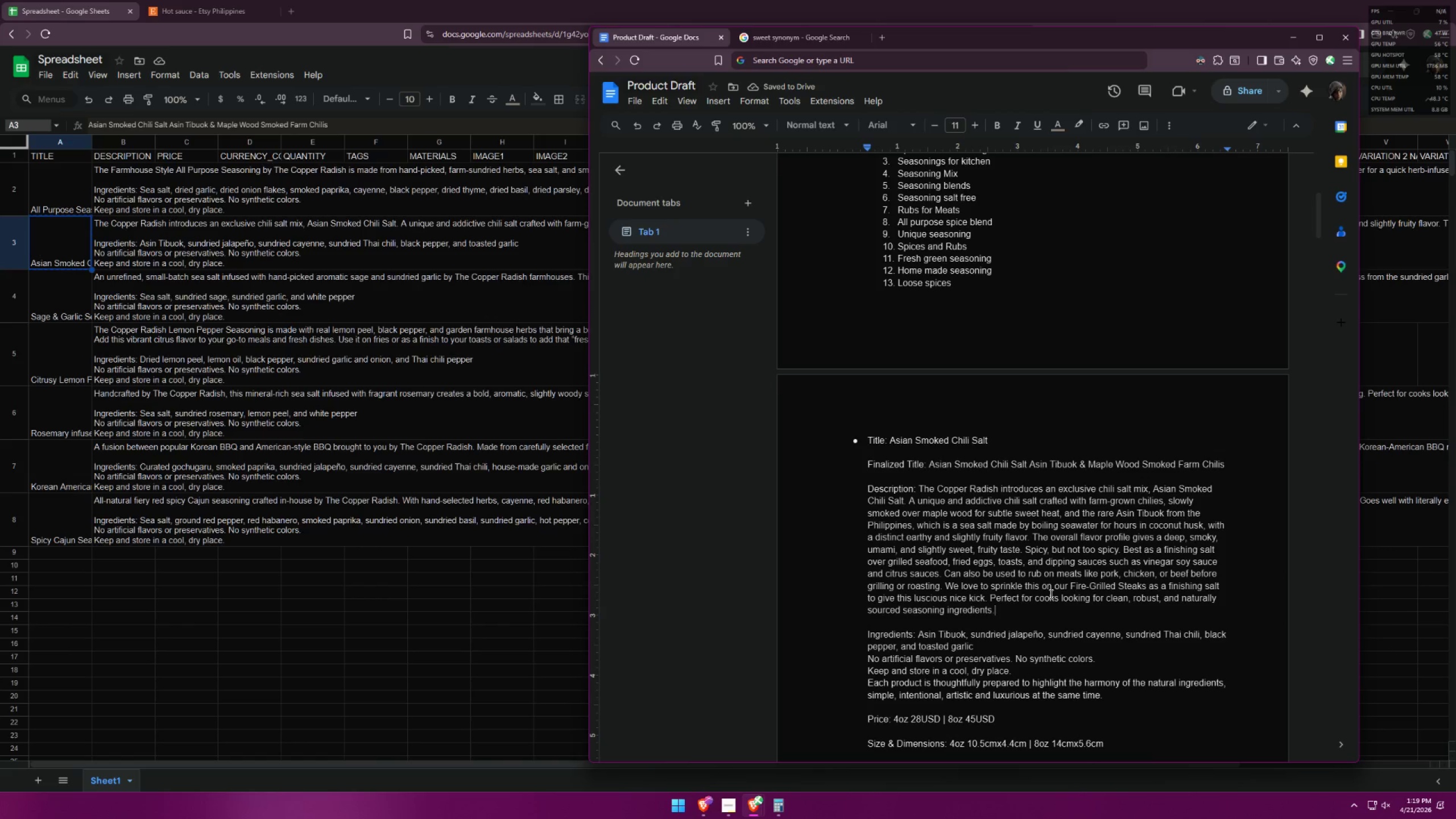 
scroll: coordinate [1050, 594], scroll_direction: down, amount: 1.0
 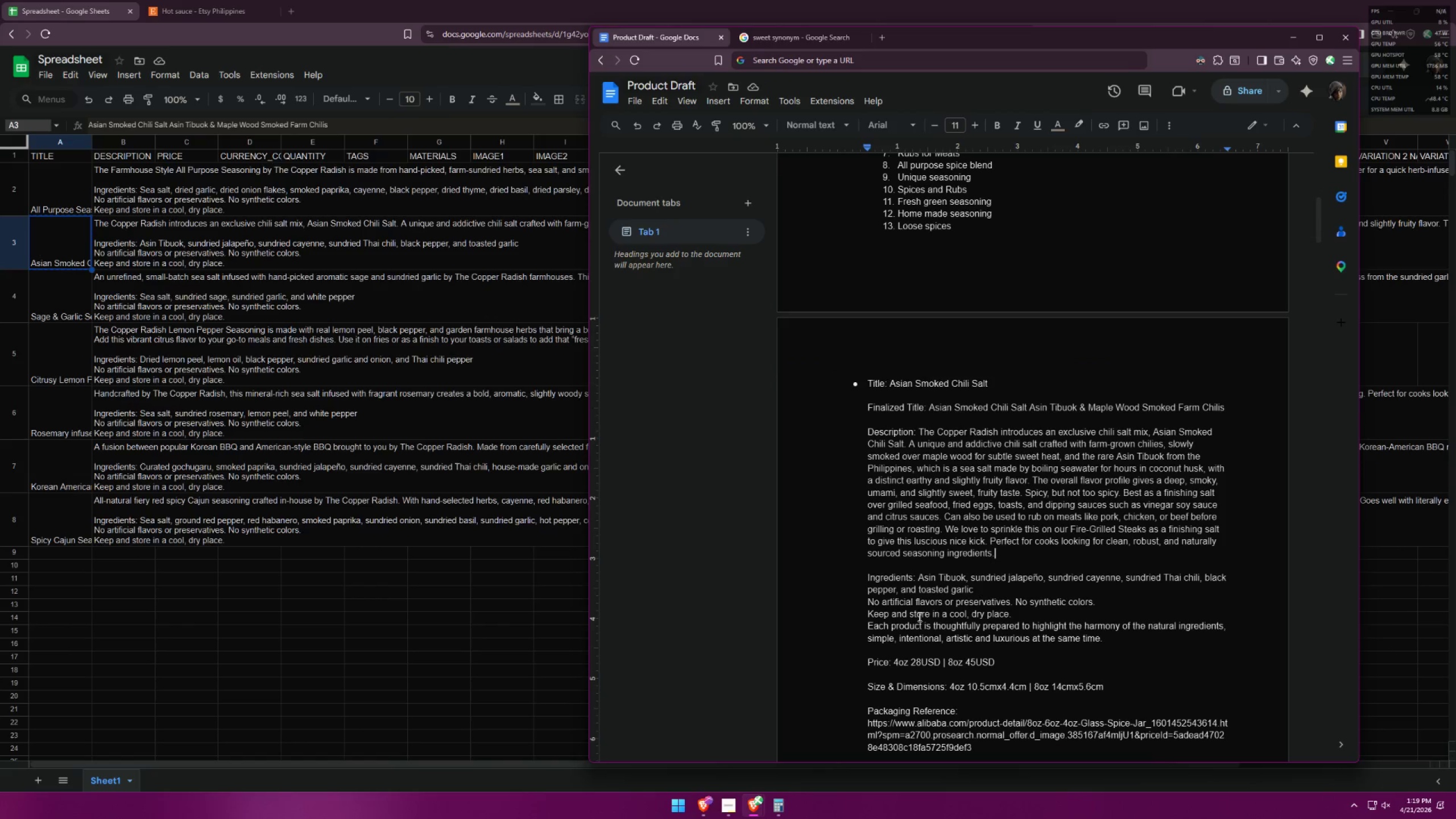 
wait(5.91)
 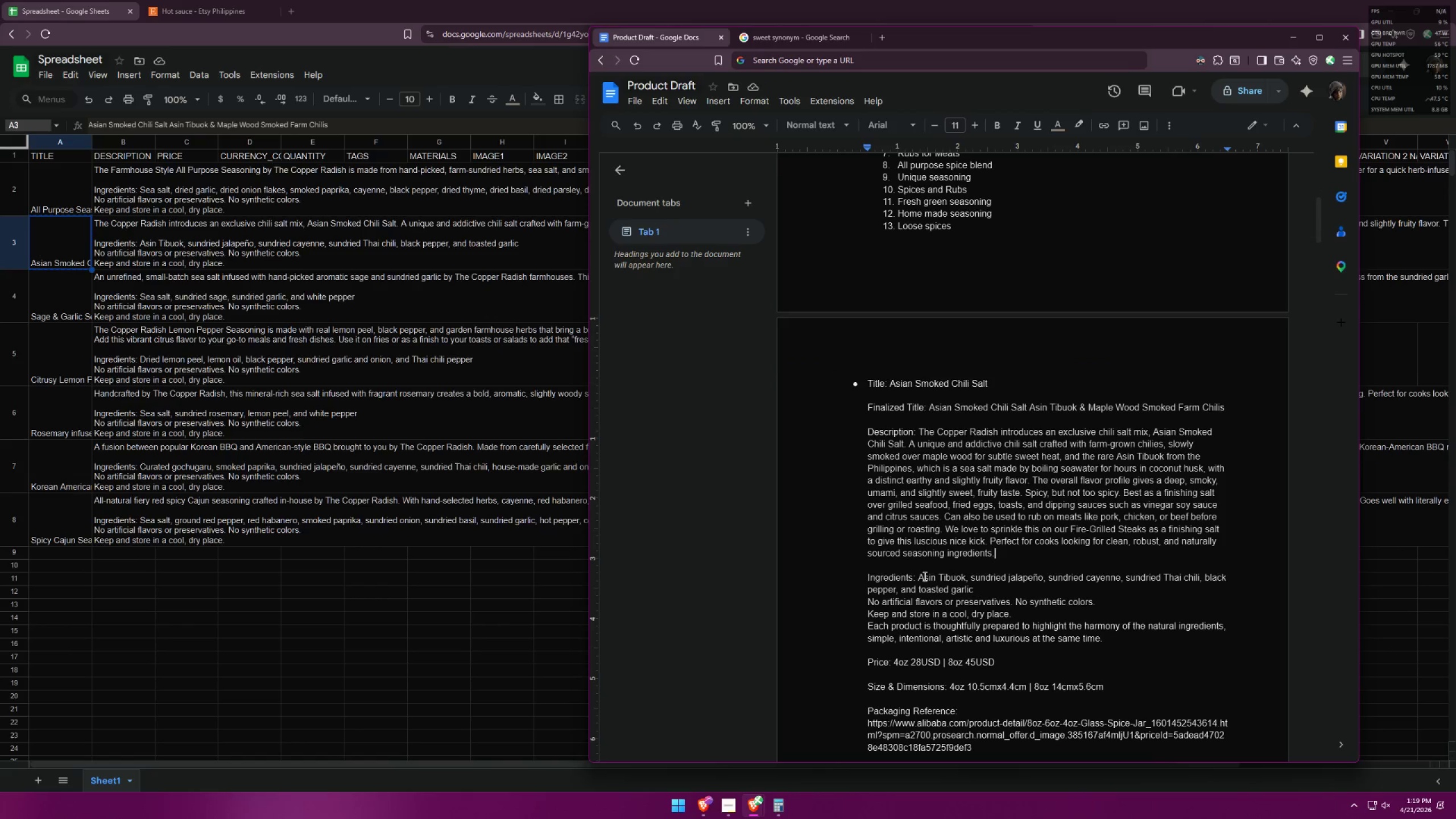 
scroll: coordinate [1015, 506], scroll_direction: down, amount: 12.0
 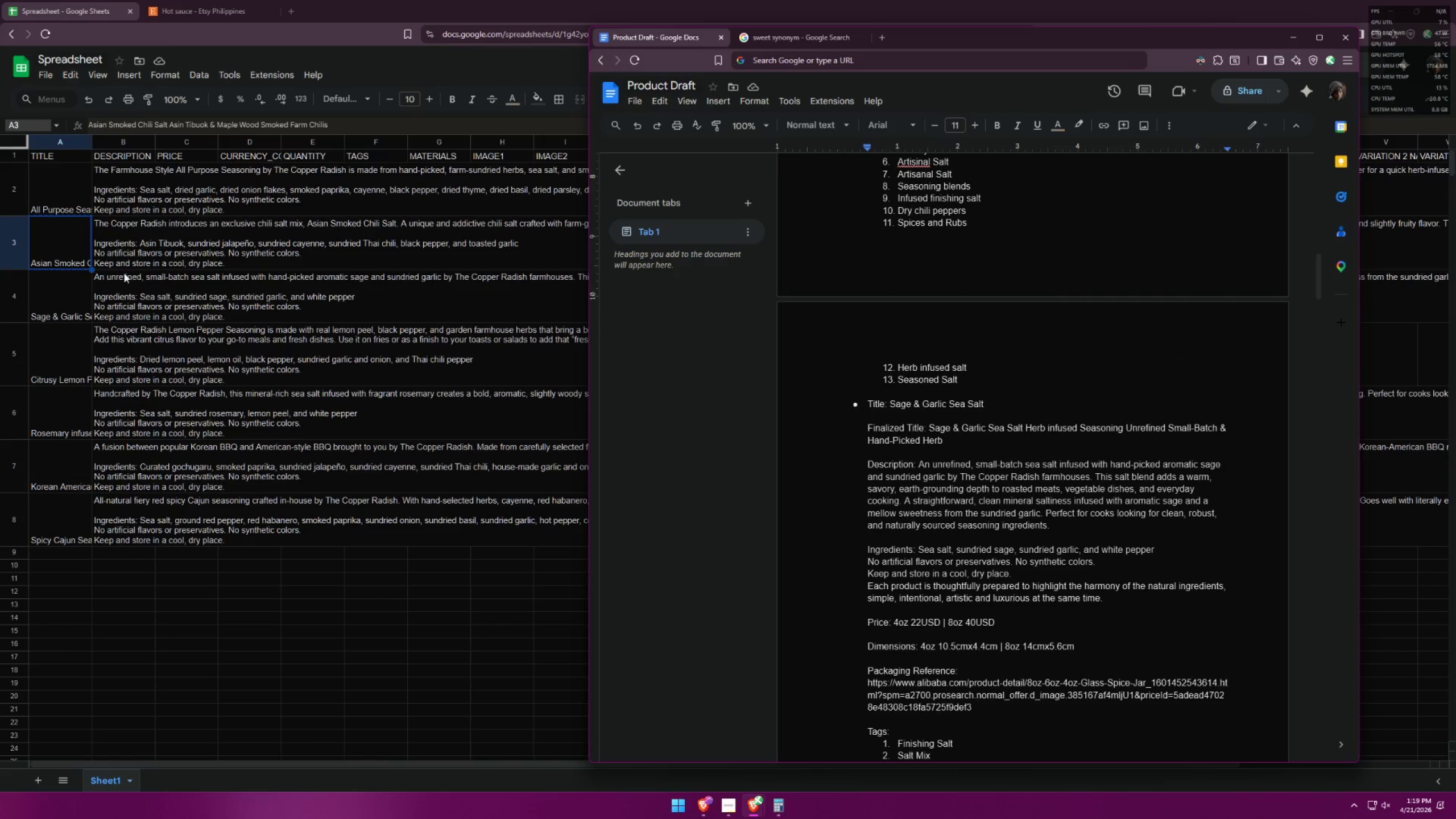 
left_click([50, 296])
 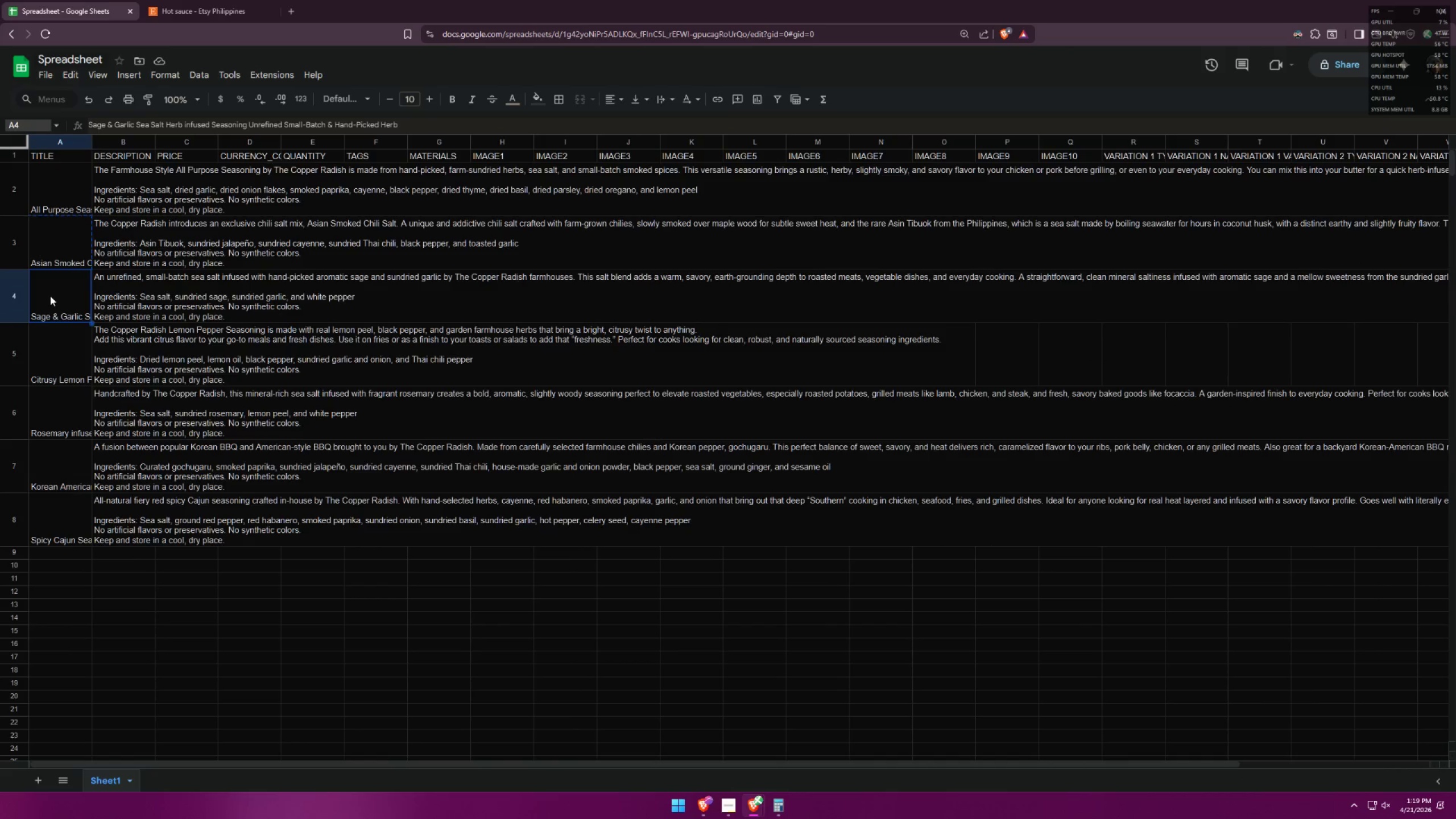 
key(Control+ControlLeft)
 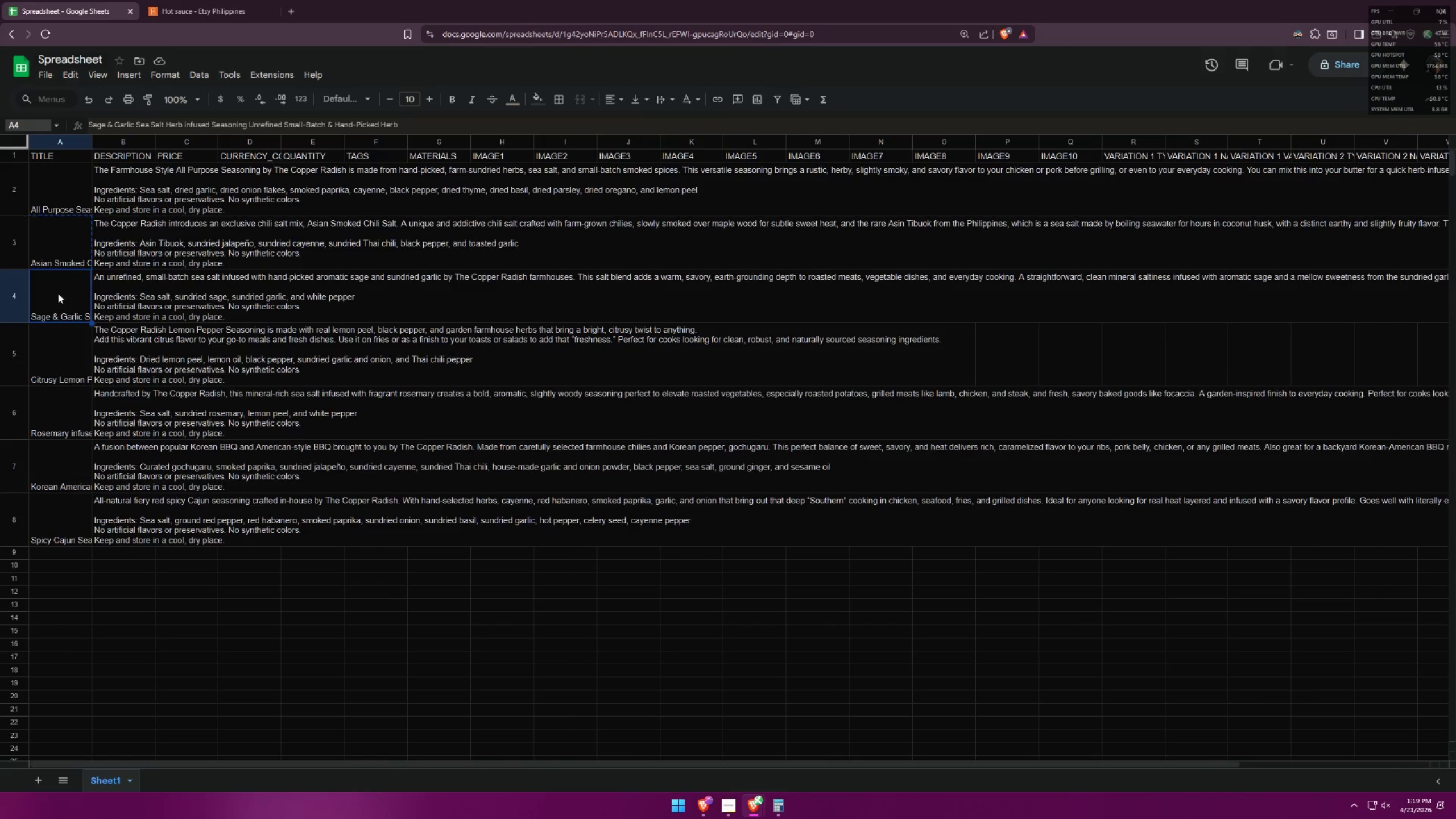 
key(Control+C)
 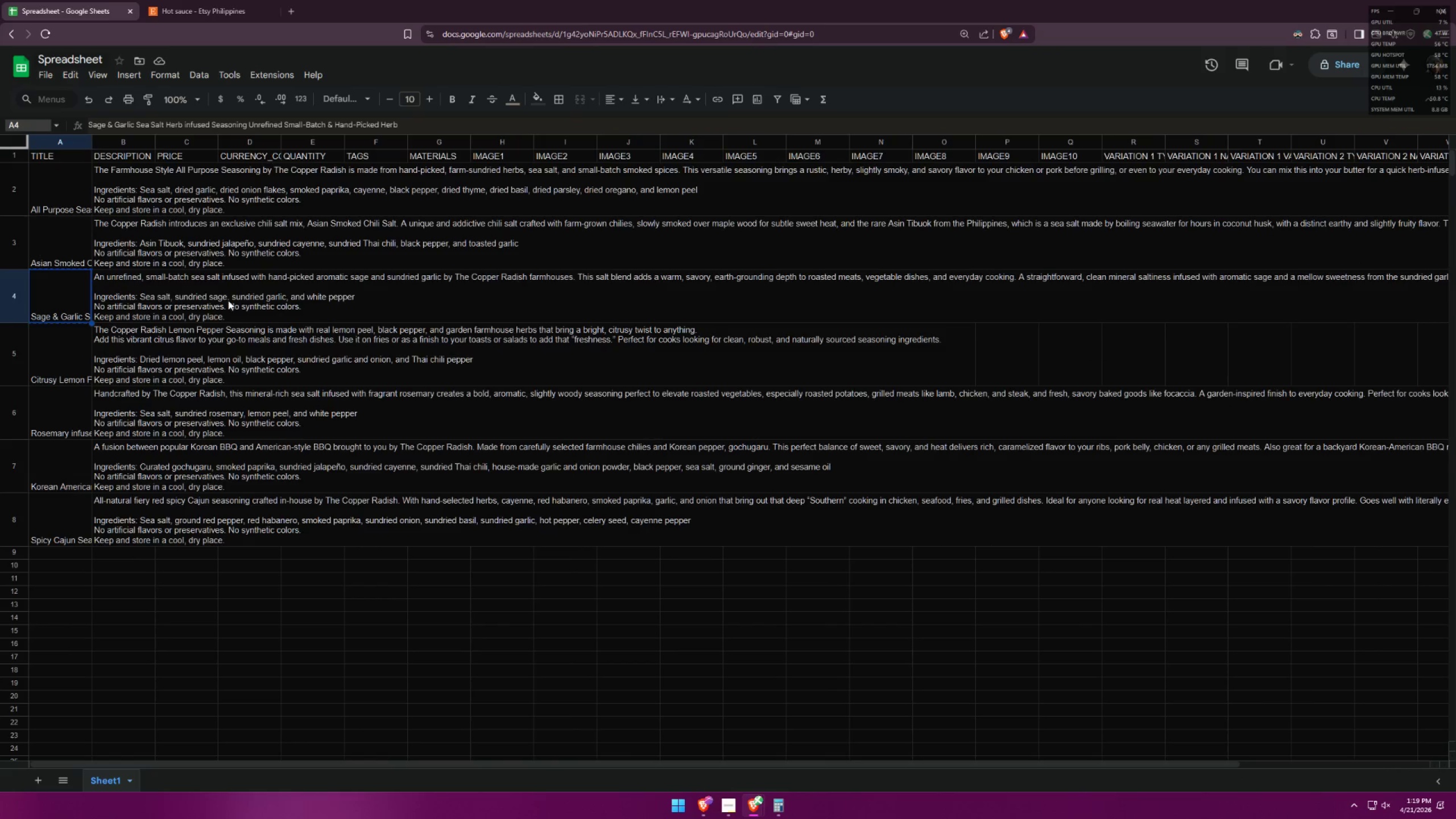 
key(Alt+AltLeft)
 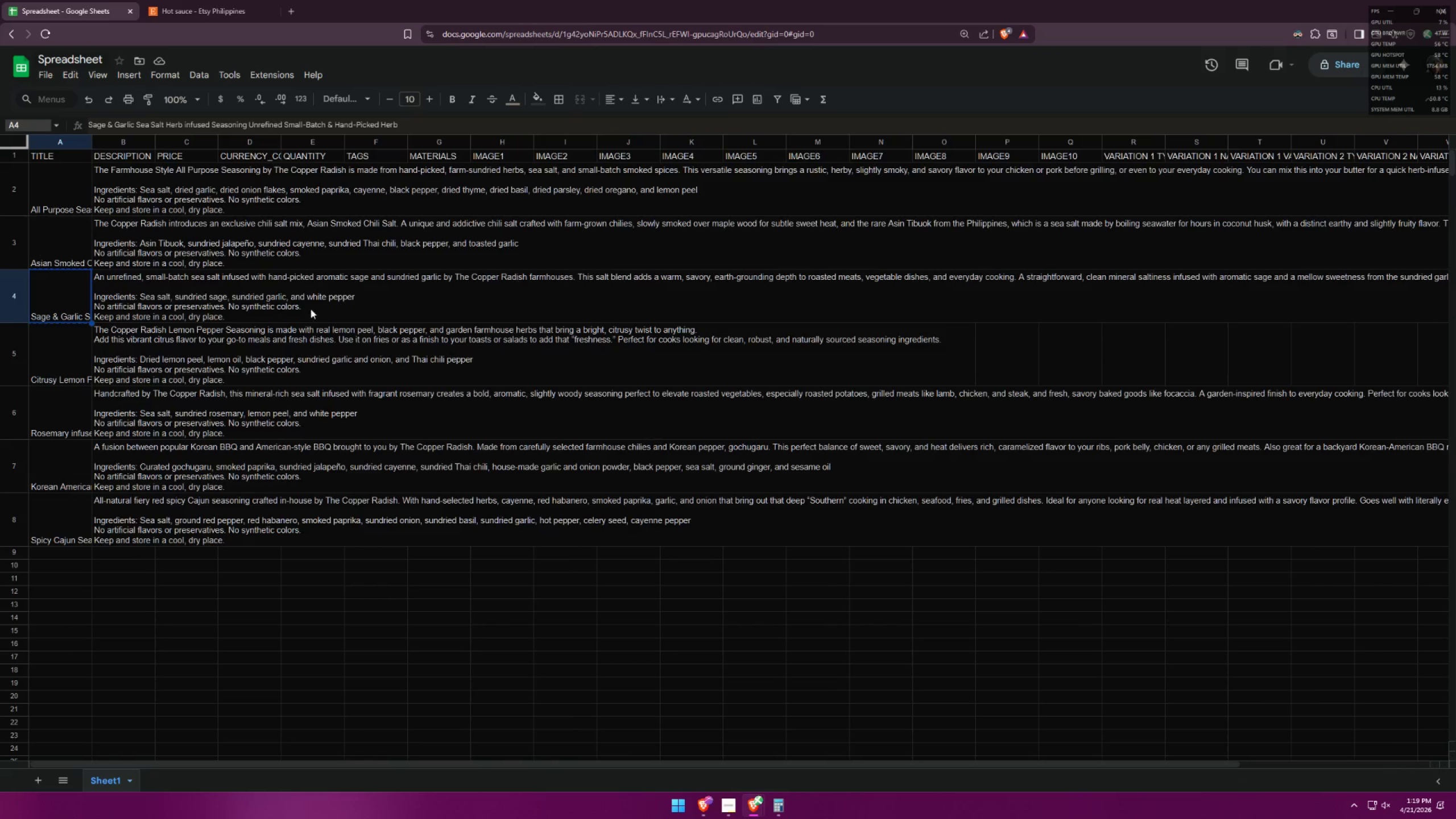 
key(Alt+Tab)
 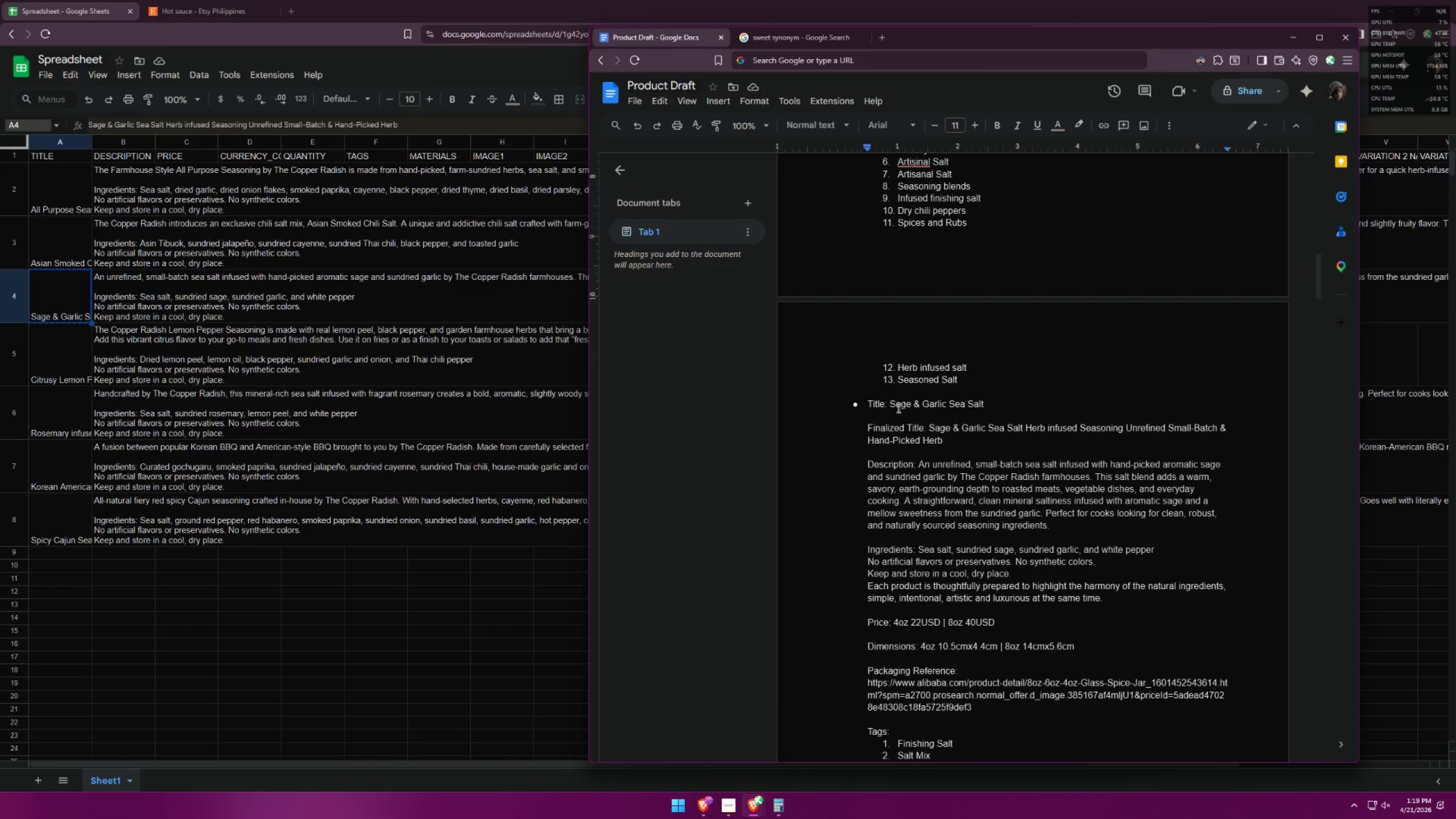 
left_click_drag(start_coordinate=[890, 404], to_coordinate=[988, 406])
 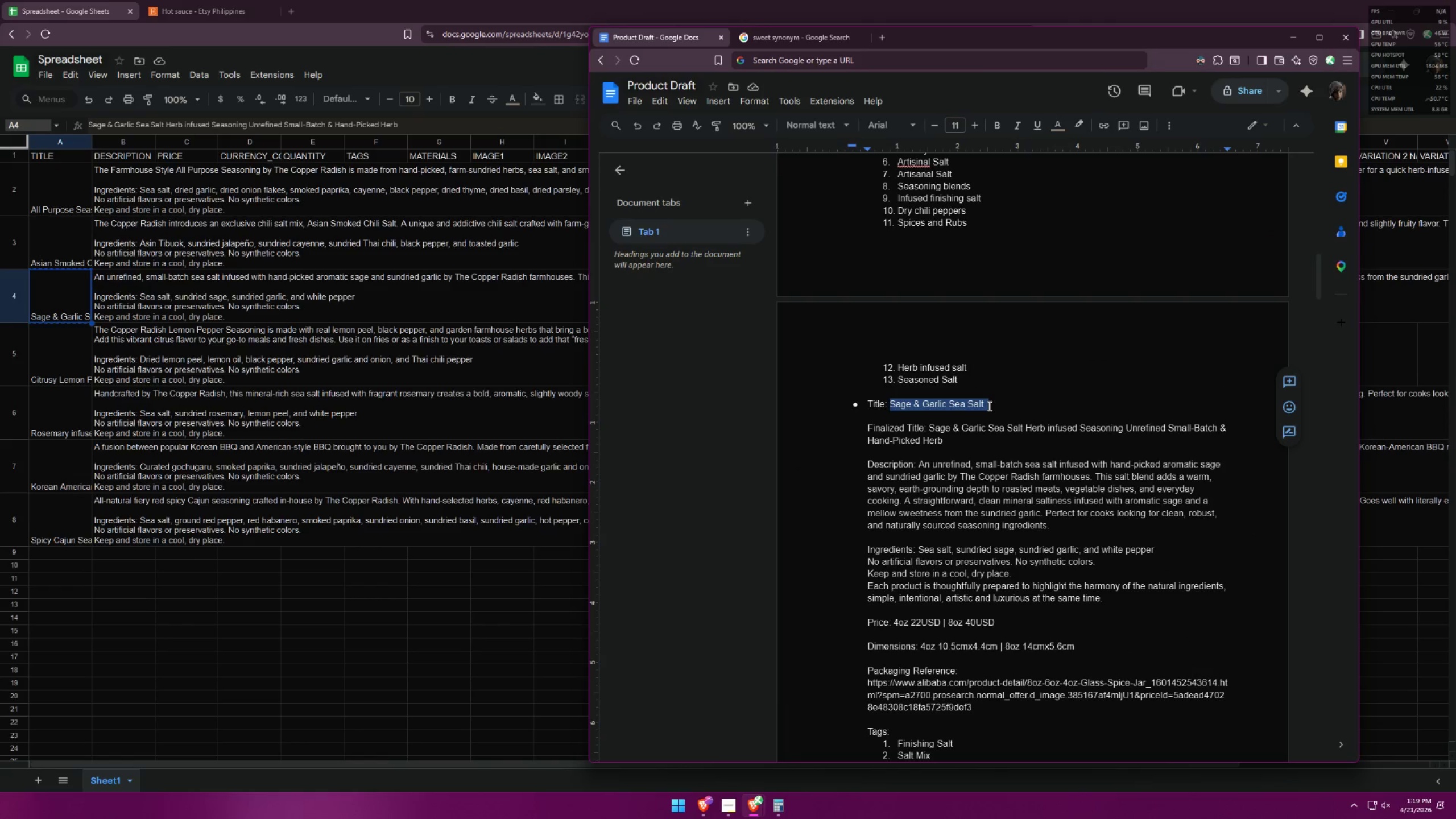 
key(Control+ControlLeft)
 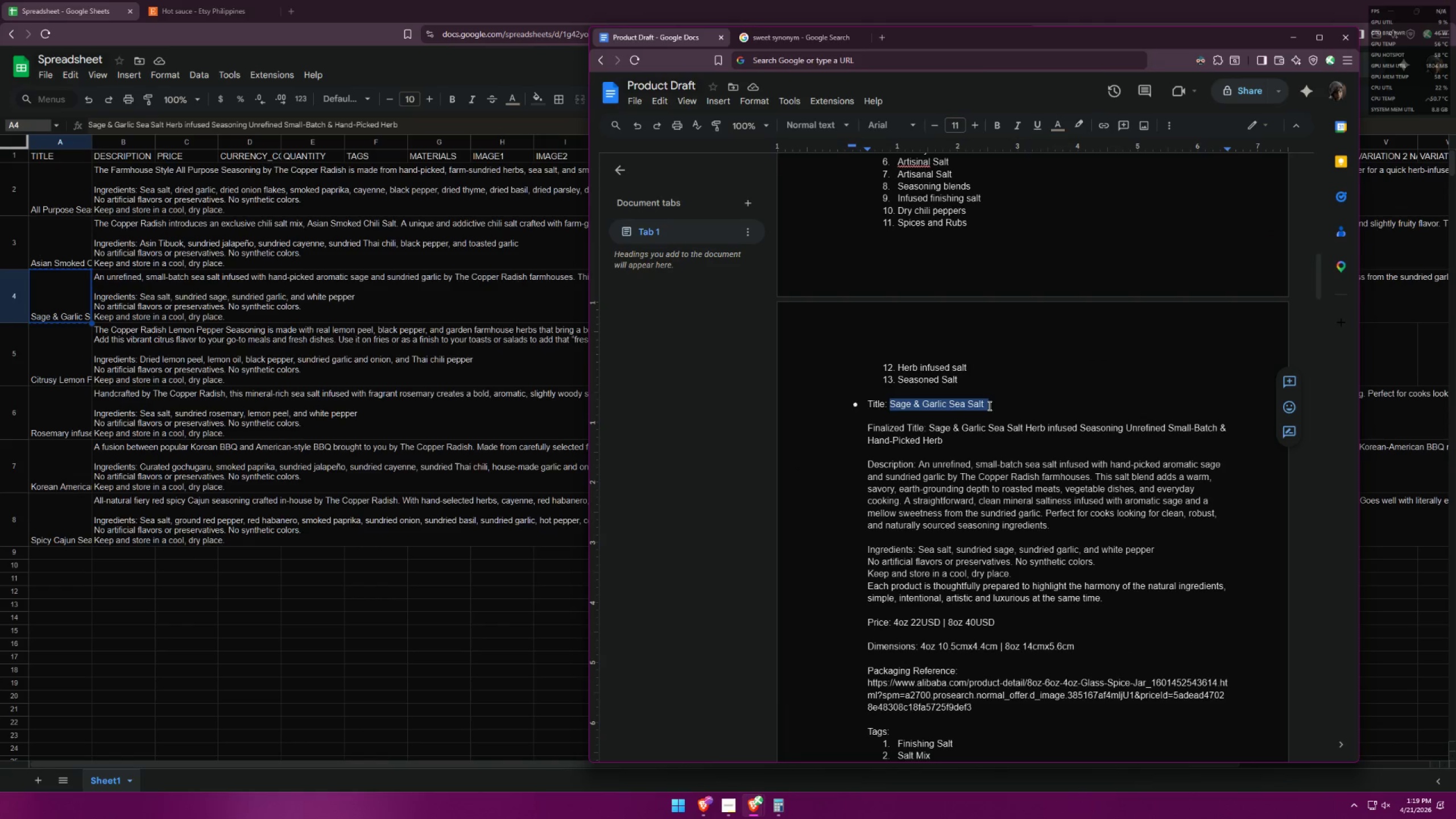 
key(Control+V)
 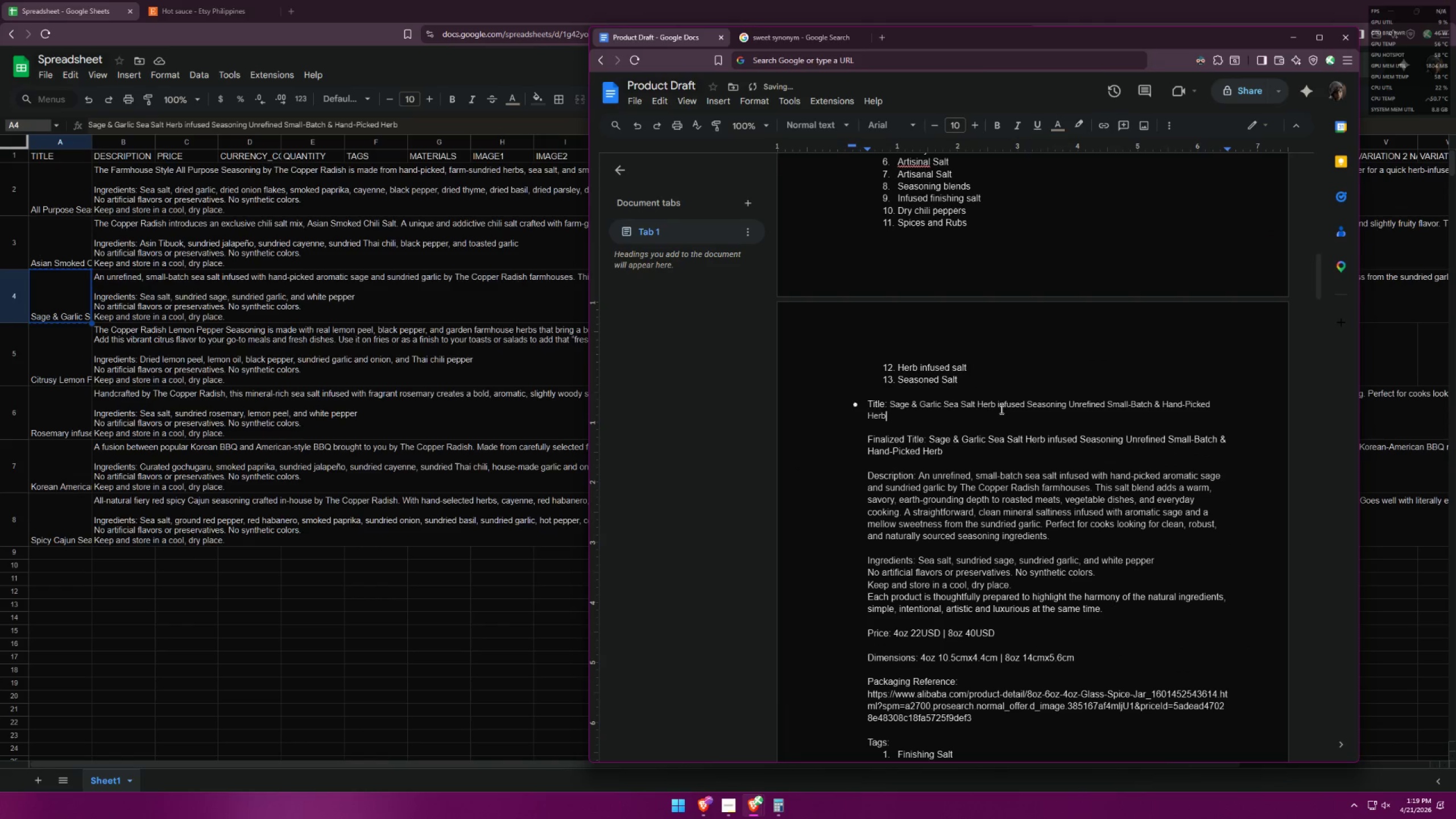 
key(Control+ControlLeft)
 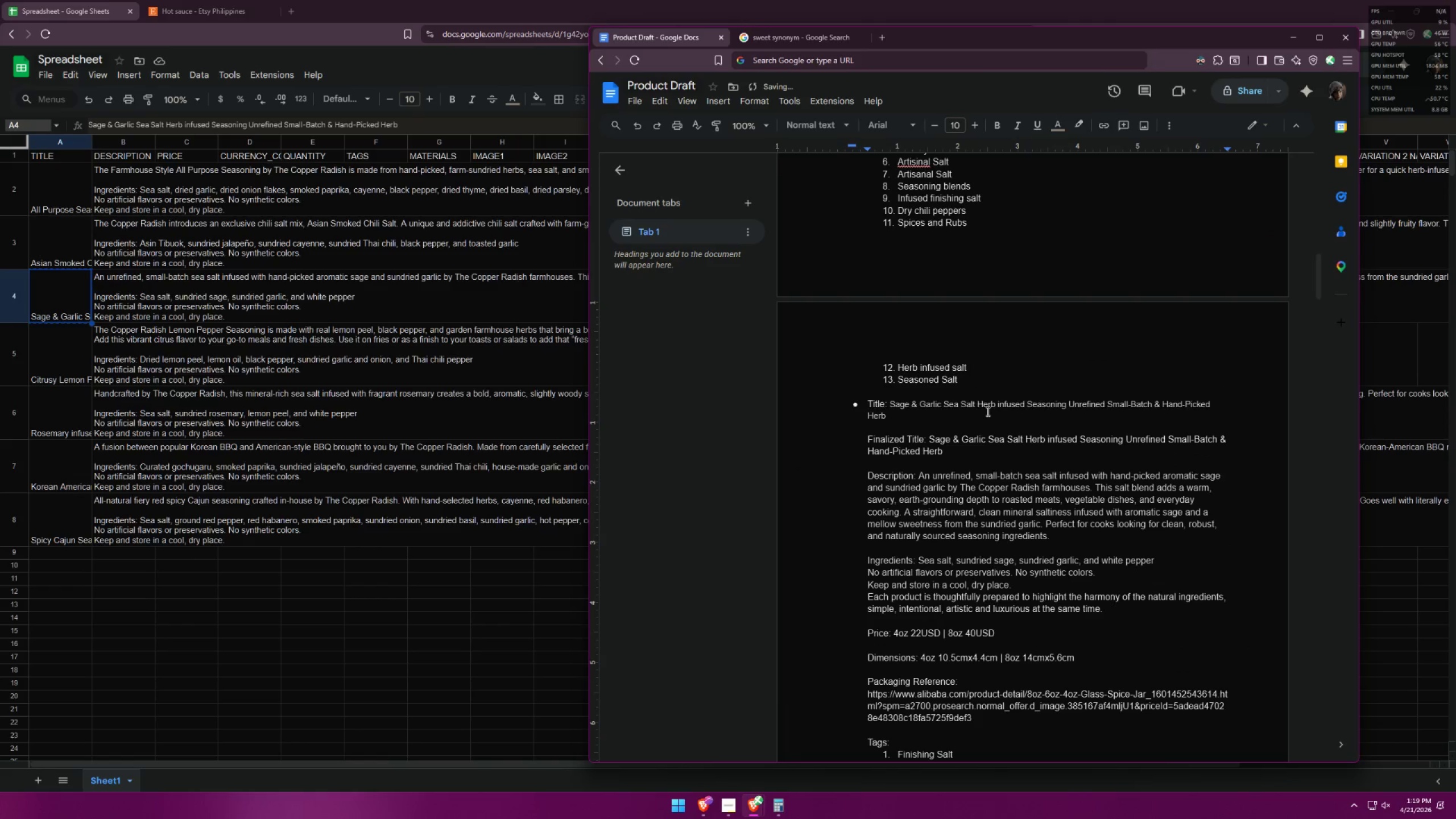 
key(Control+Z)
 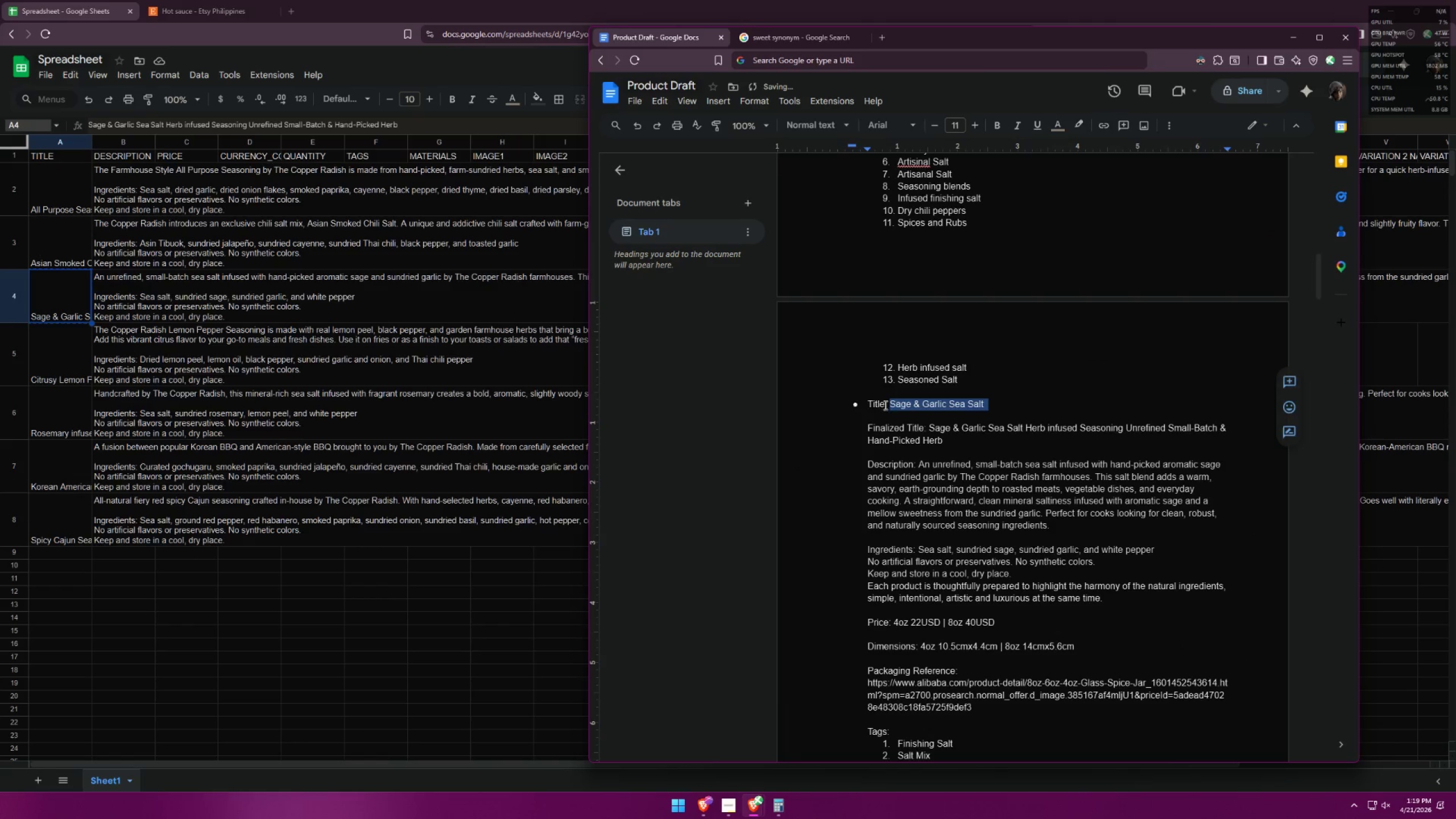 
key(Control+ControlLeft)
 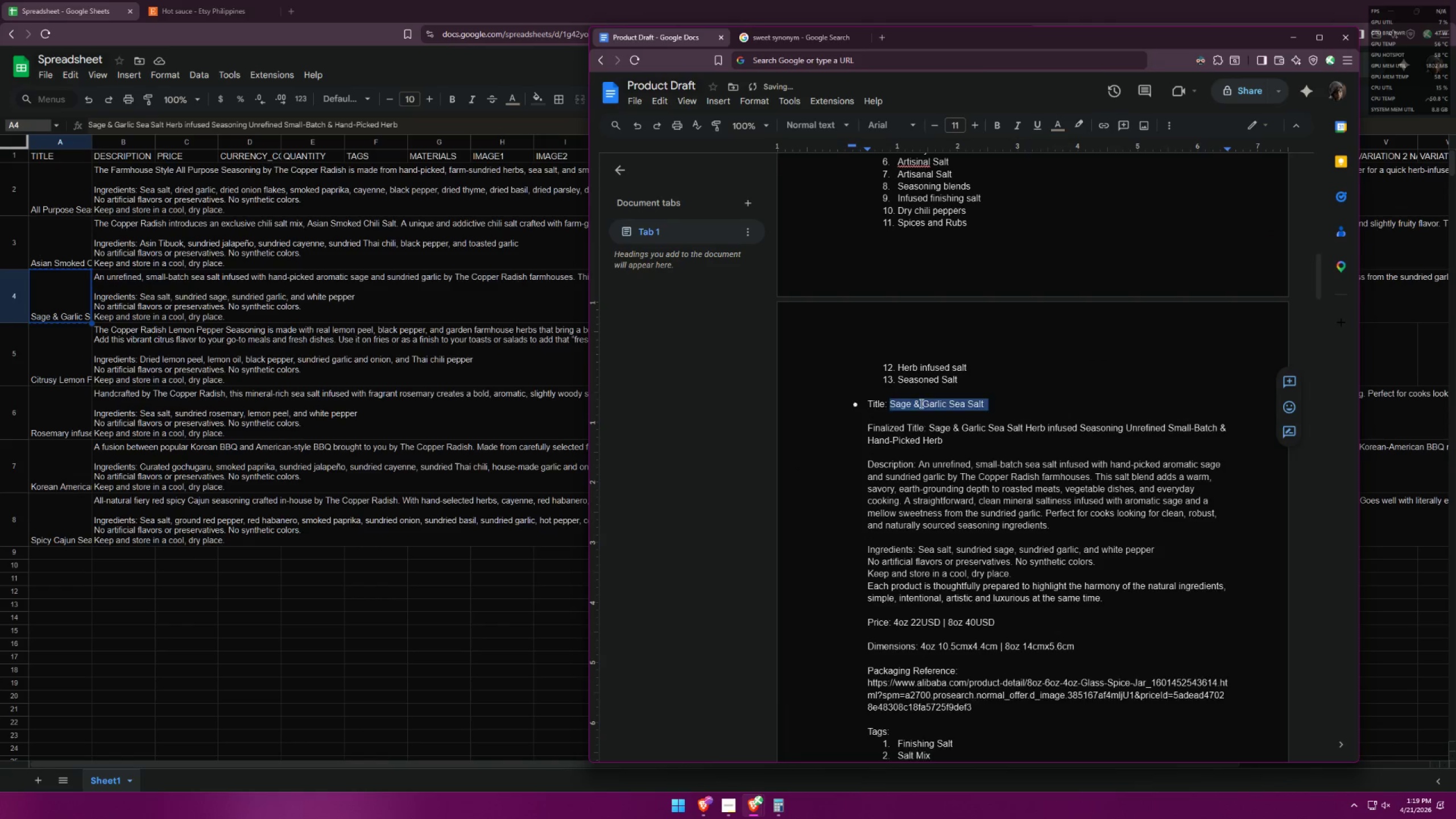 
key(Control+V)
 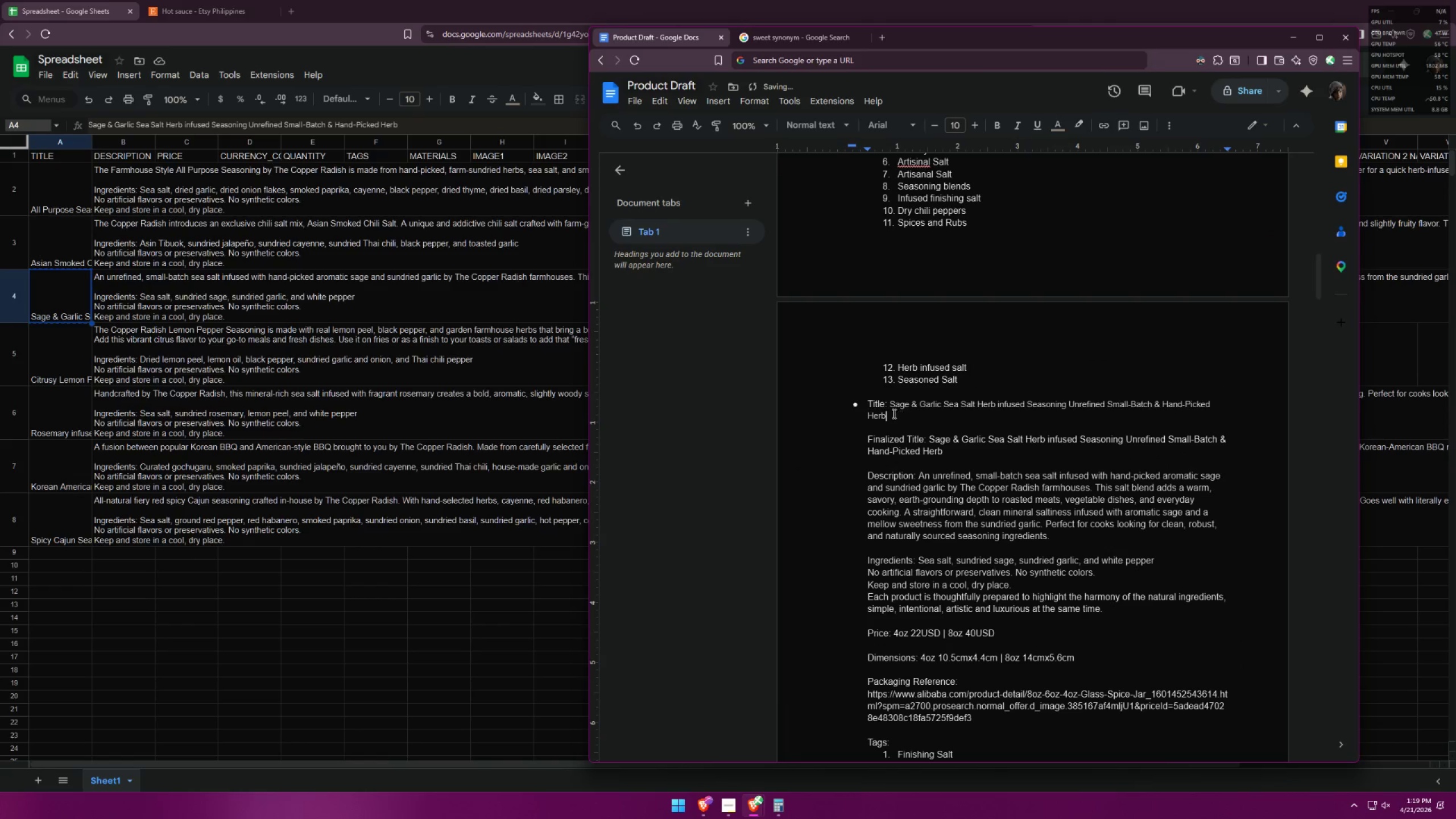 
left_click_drag(start_coordinate=[891, 413], to_coordinate=[891, 403])
 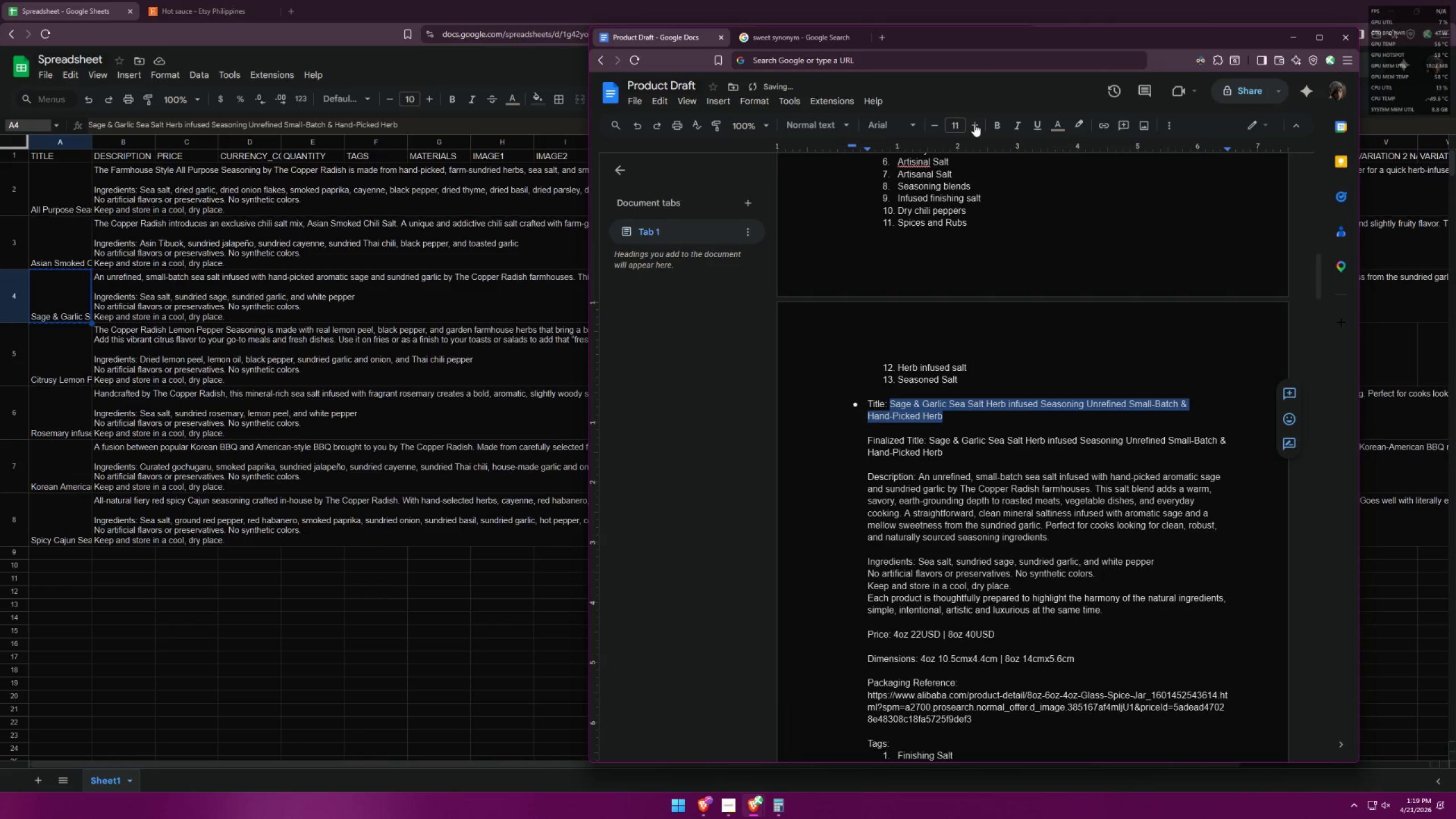 
key(Control+Z)
 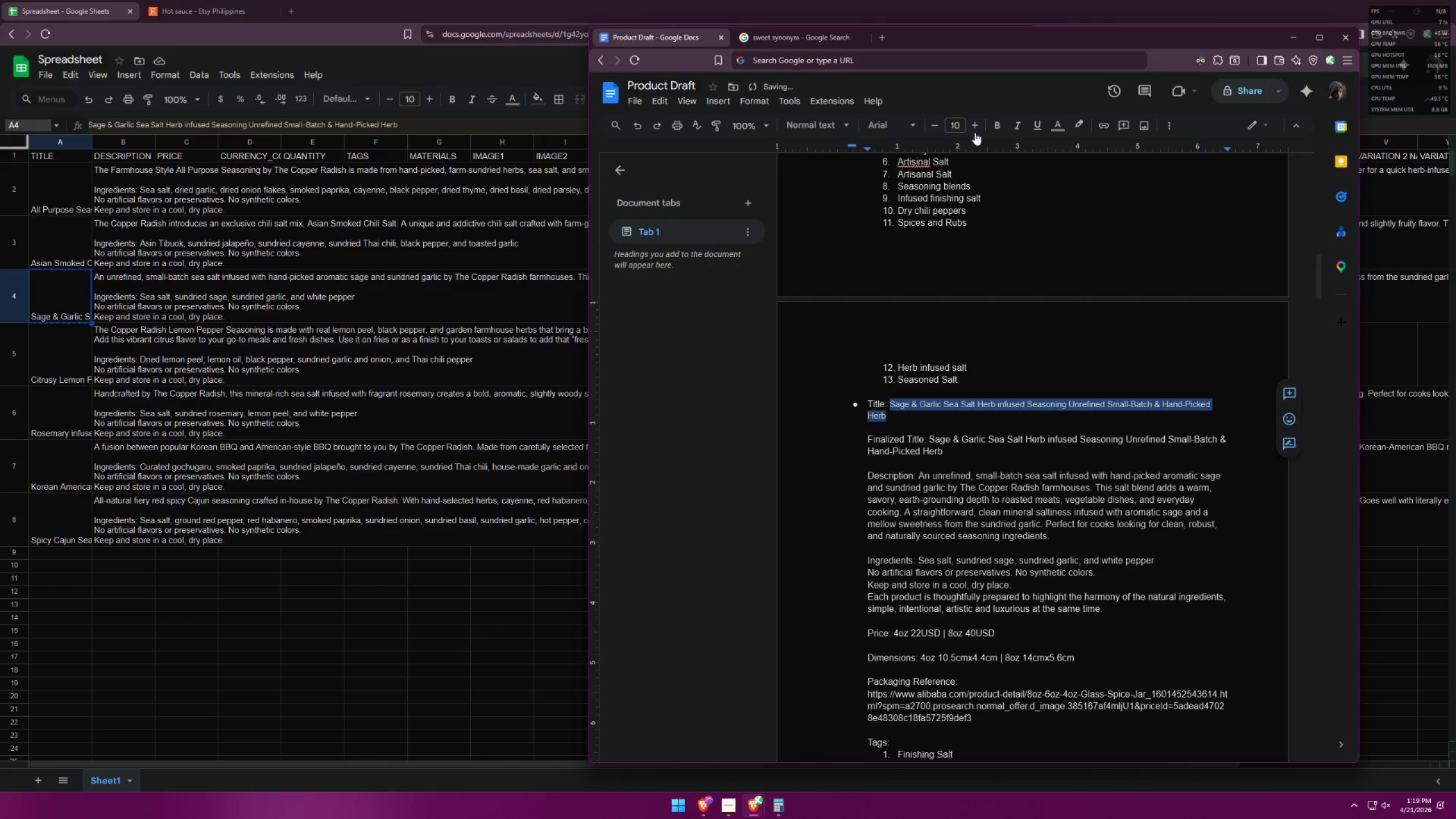 
key(Control+Z)
 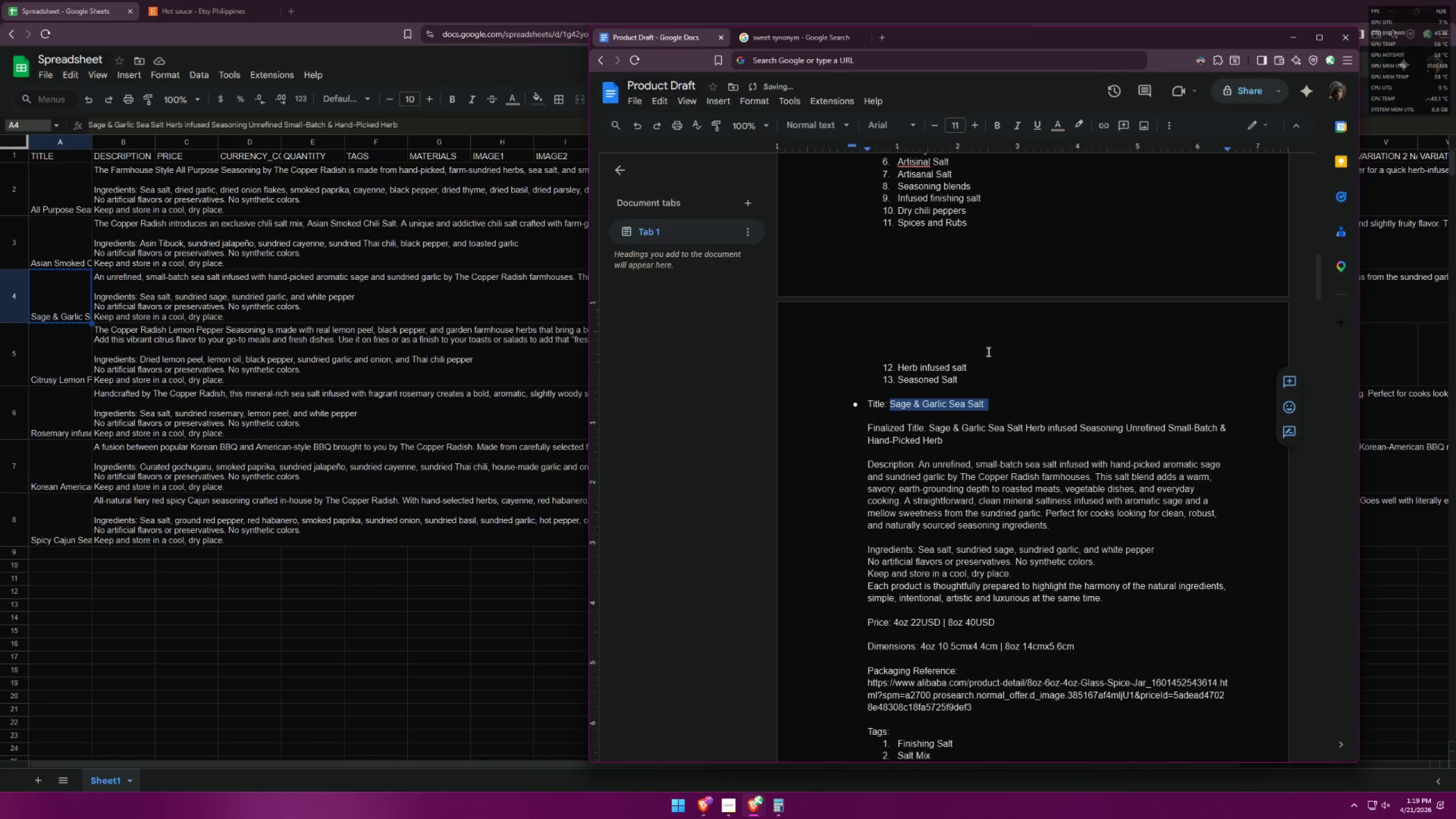 
scroll: coordinate [1090, 437], scroll_direction: up, amount: 23.0
 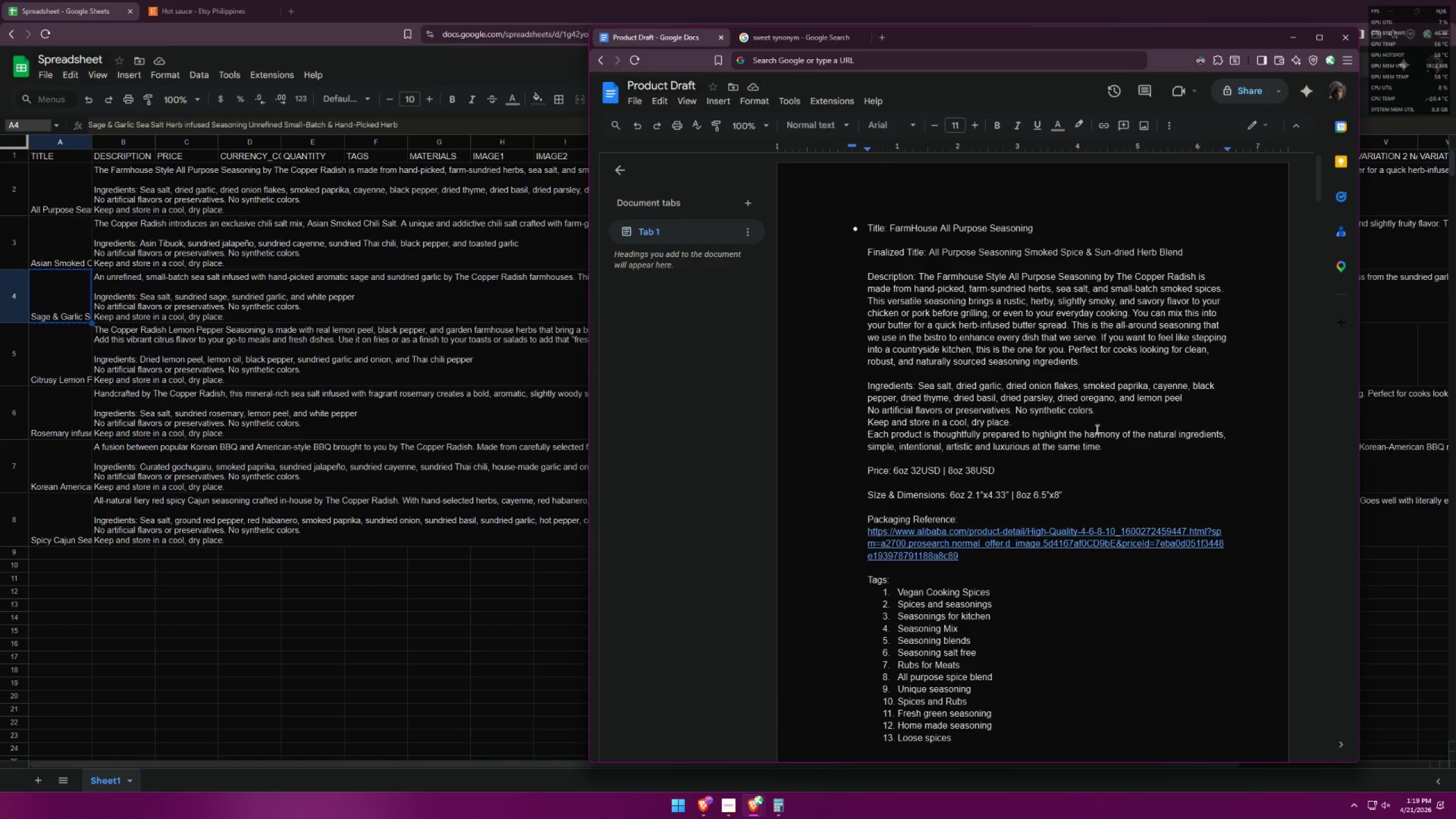 
scroll: coordinate [1108, 407], scroll_direction: down, amount: 21.0
 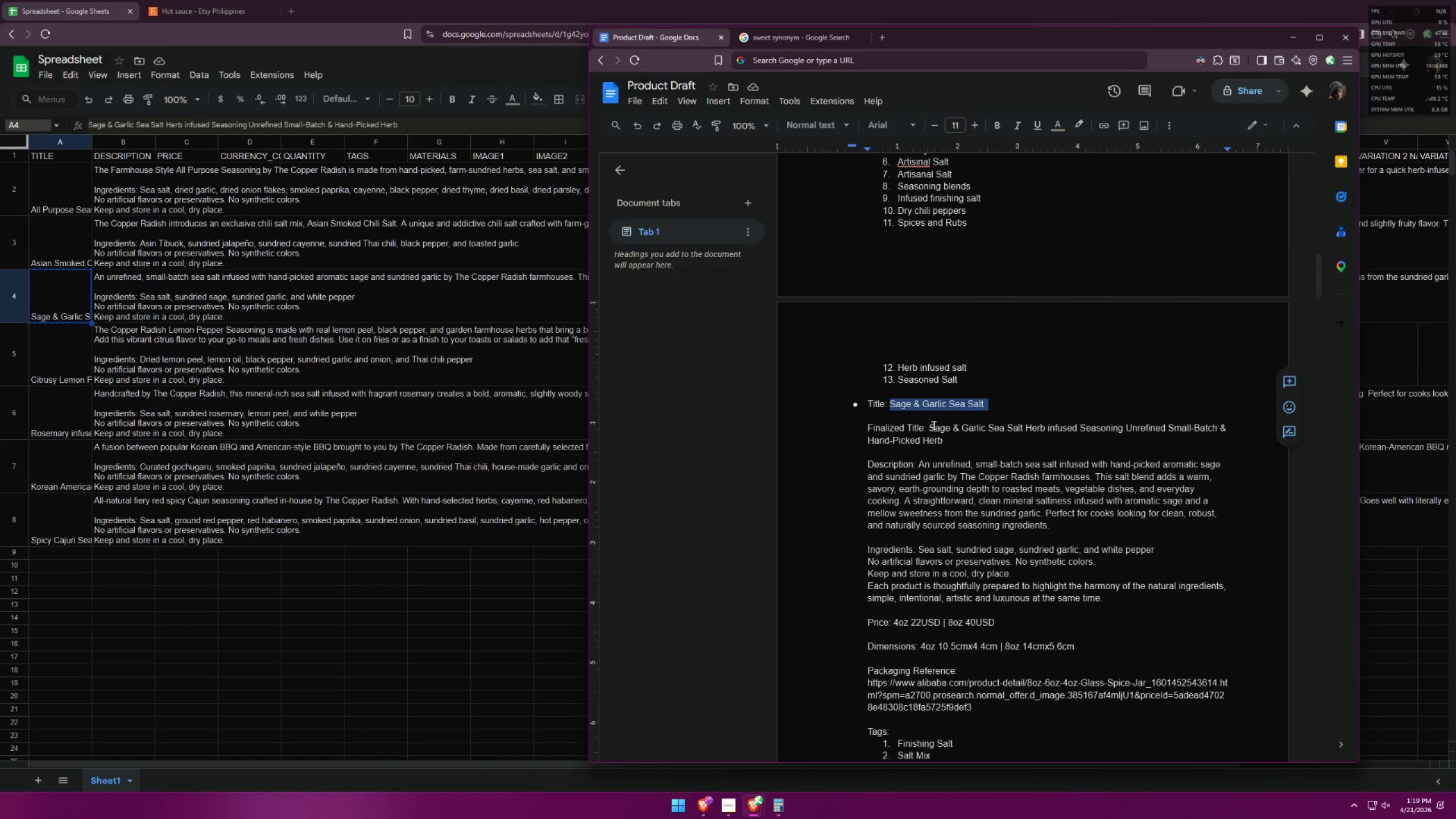 
left_click_drag(start_coordinate=[931, 426], to_coordinate=[946, 439])
 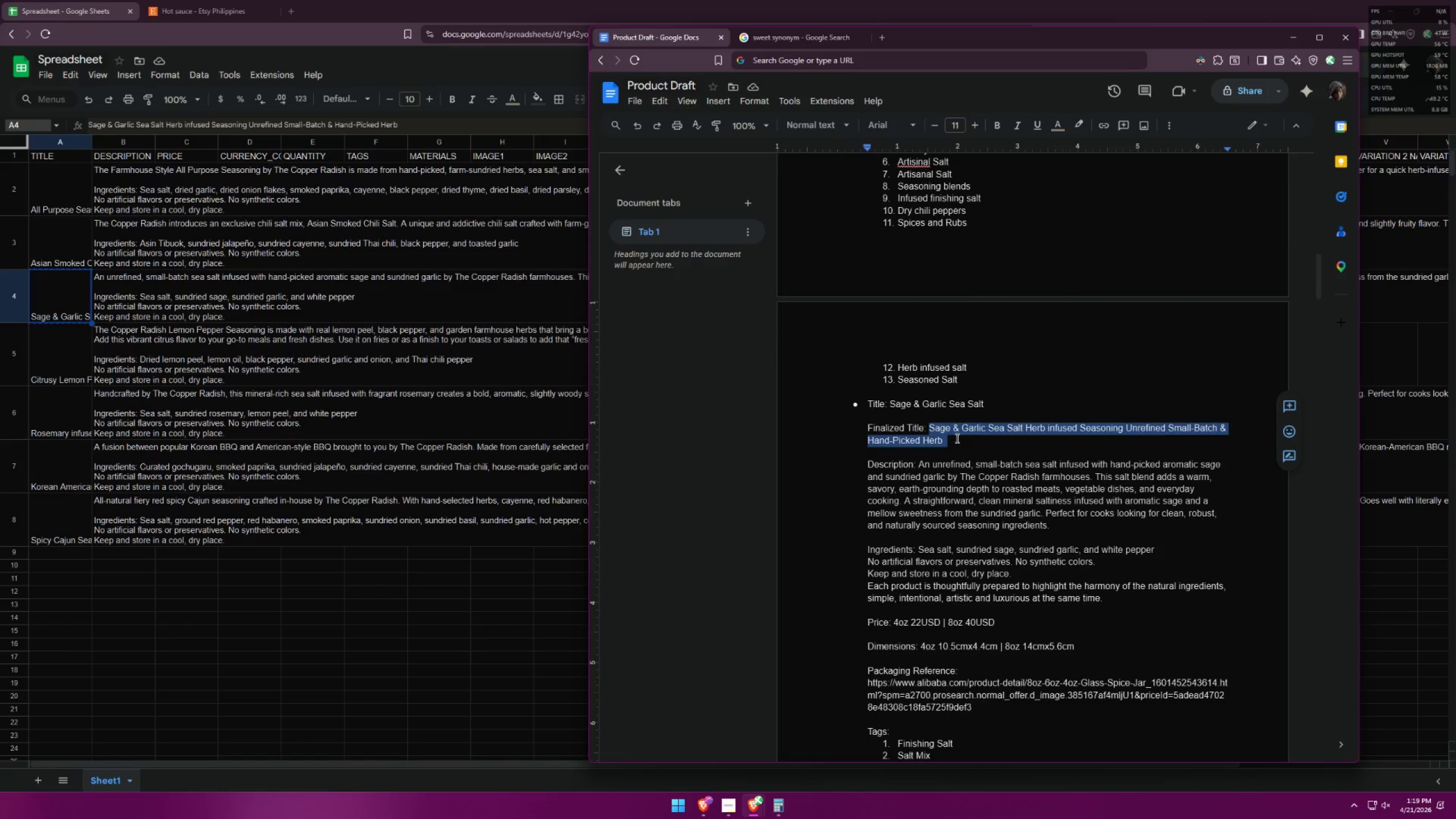 
key(Control+V)
 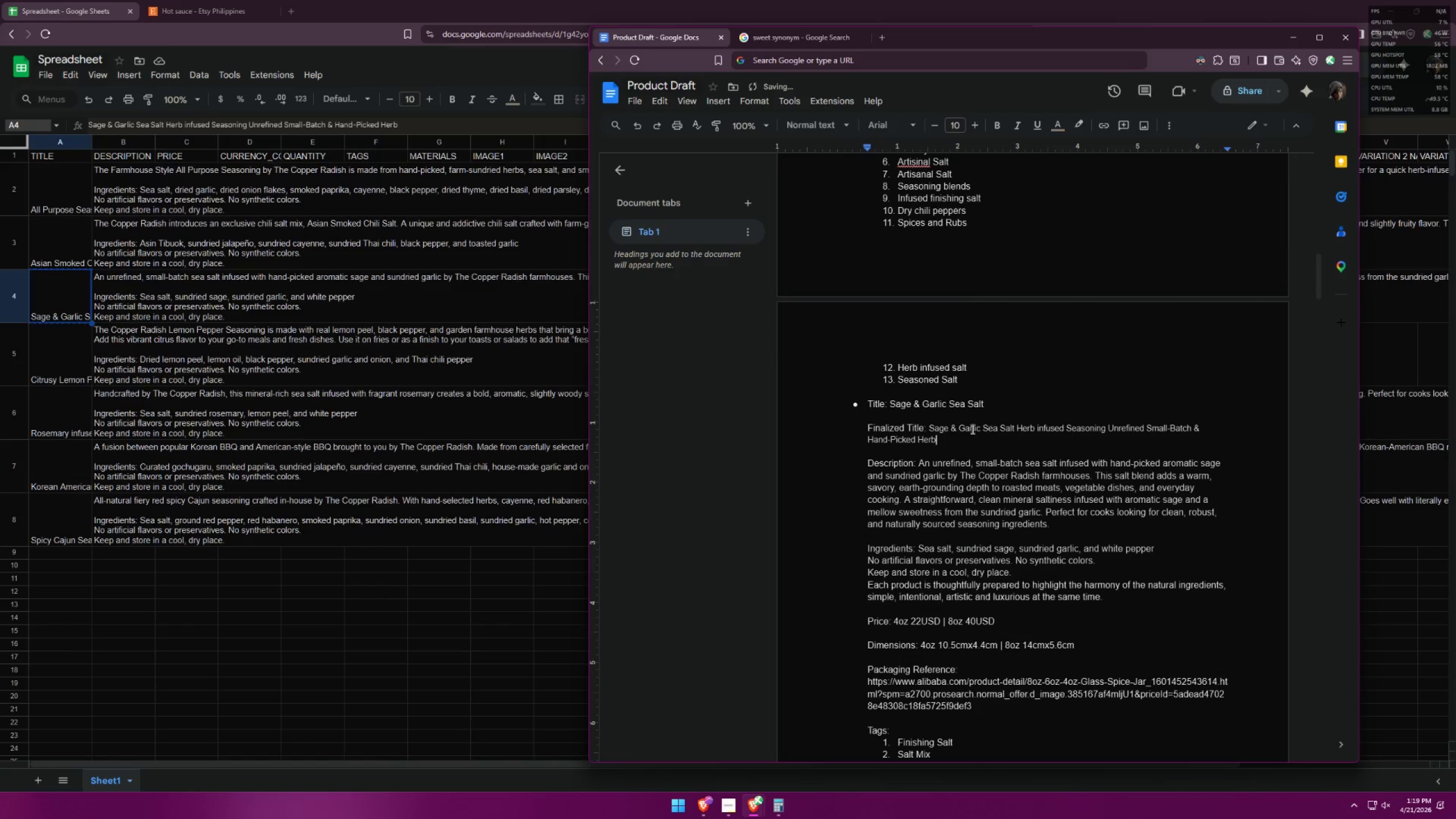 
left_click_drag(start_coordinate=[945, 434], to_coordinate=[936, 427])
 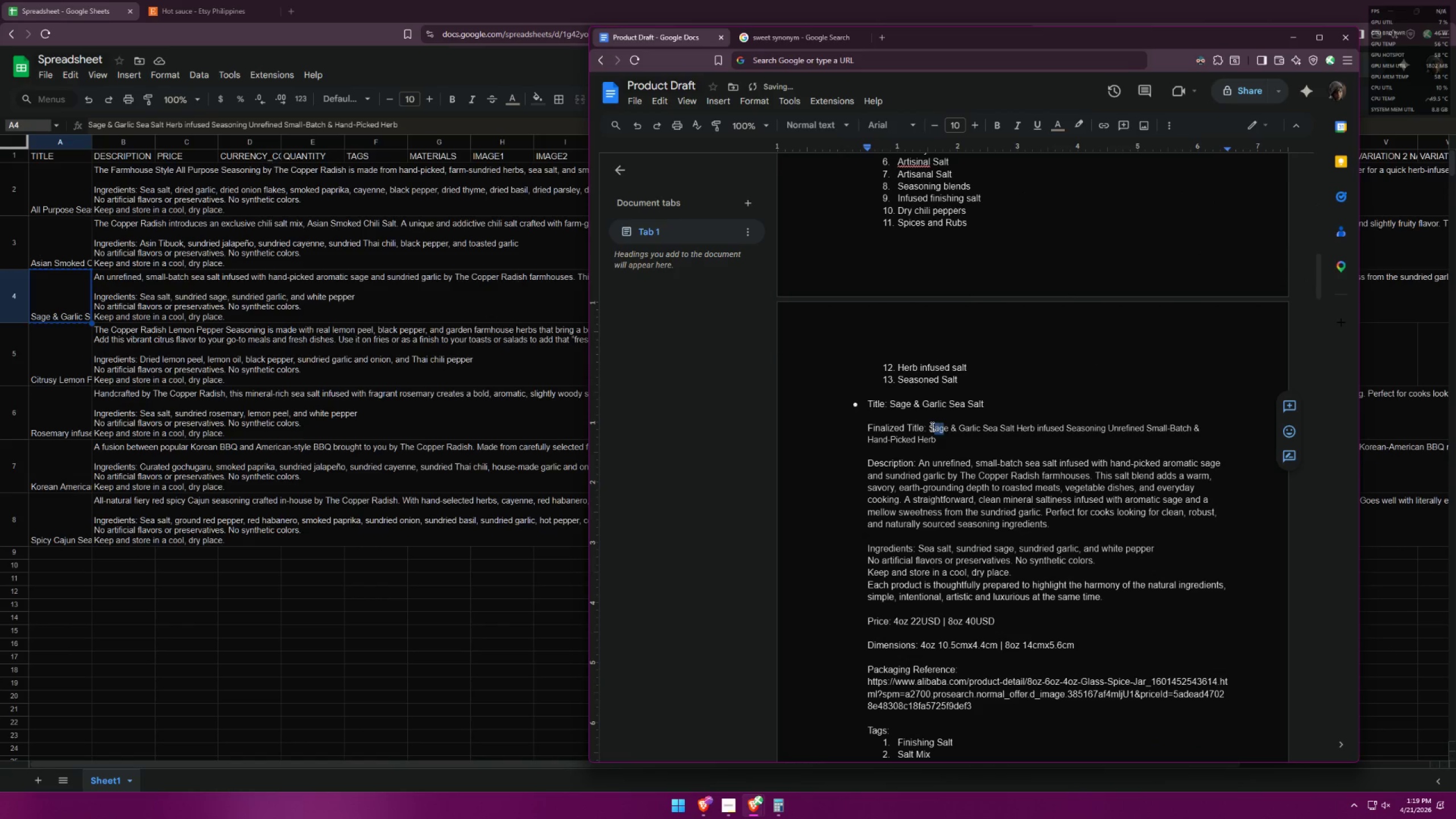 
left_click_drag(start_coordinate=[930, 426], to_coordinate=[942, 436])
 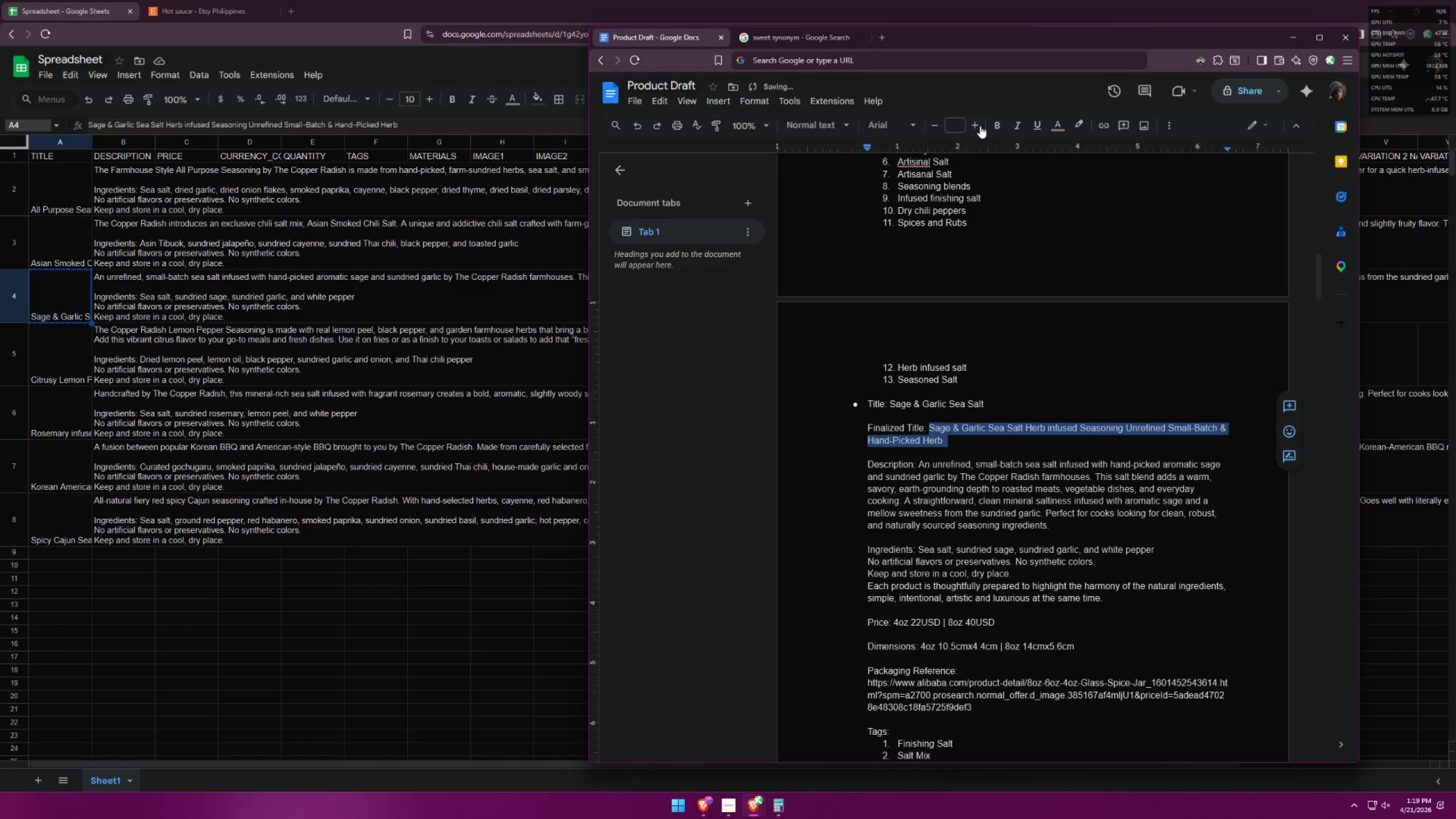 
left_click([980, 126])
 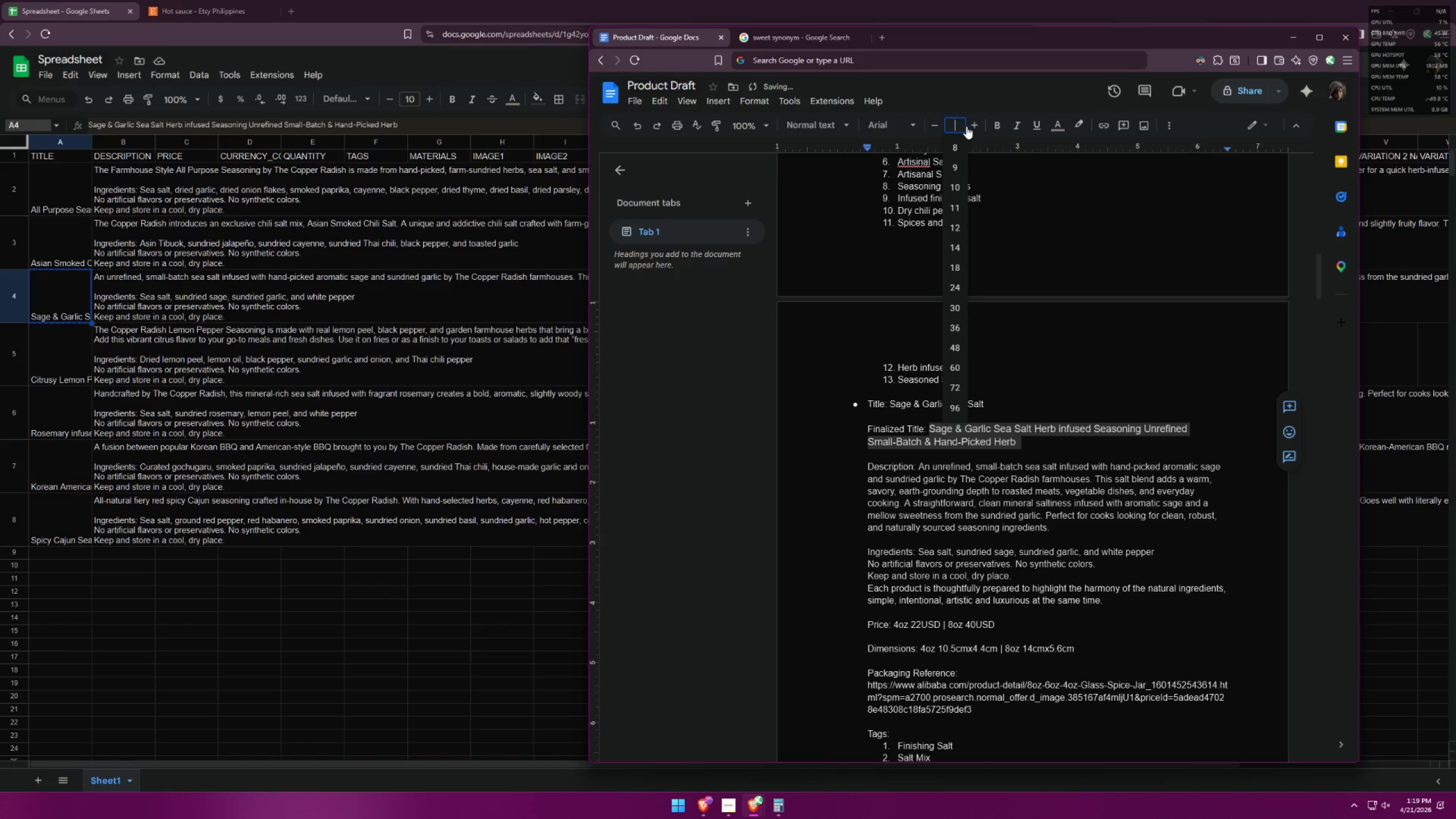 
left_click([1062, 383])
 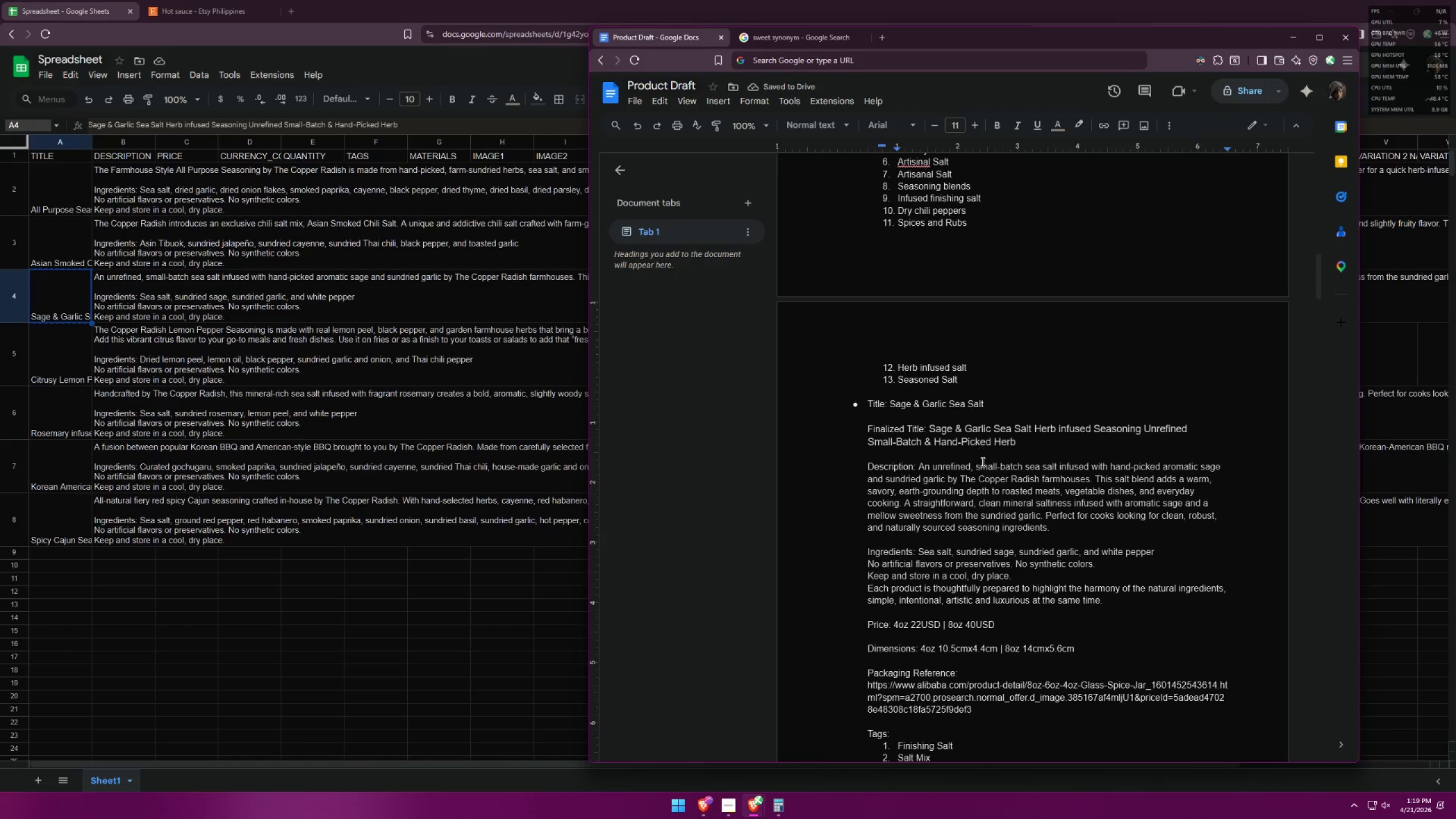 
left_click_drag(start_coordinate=[1019, 448], to_coordinate=[932, 427])
 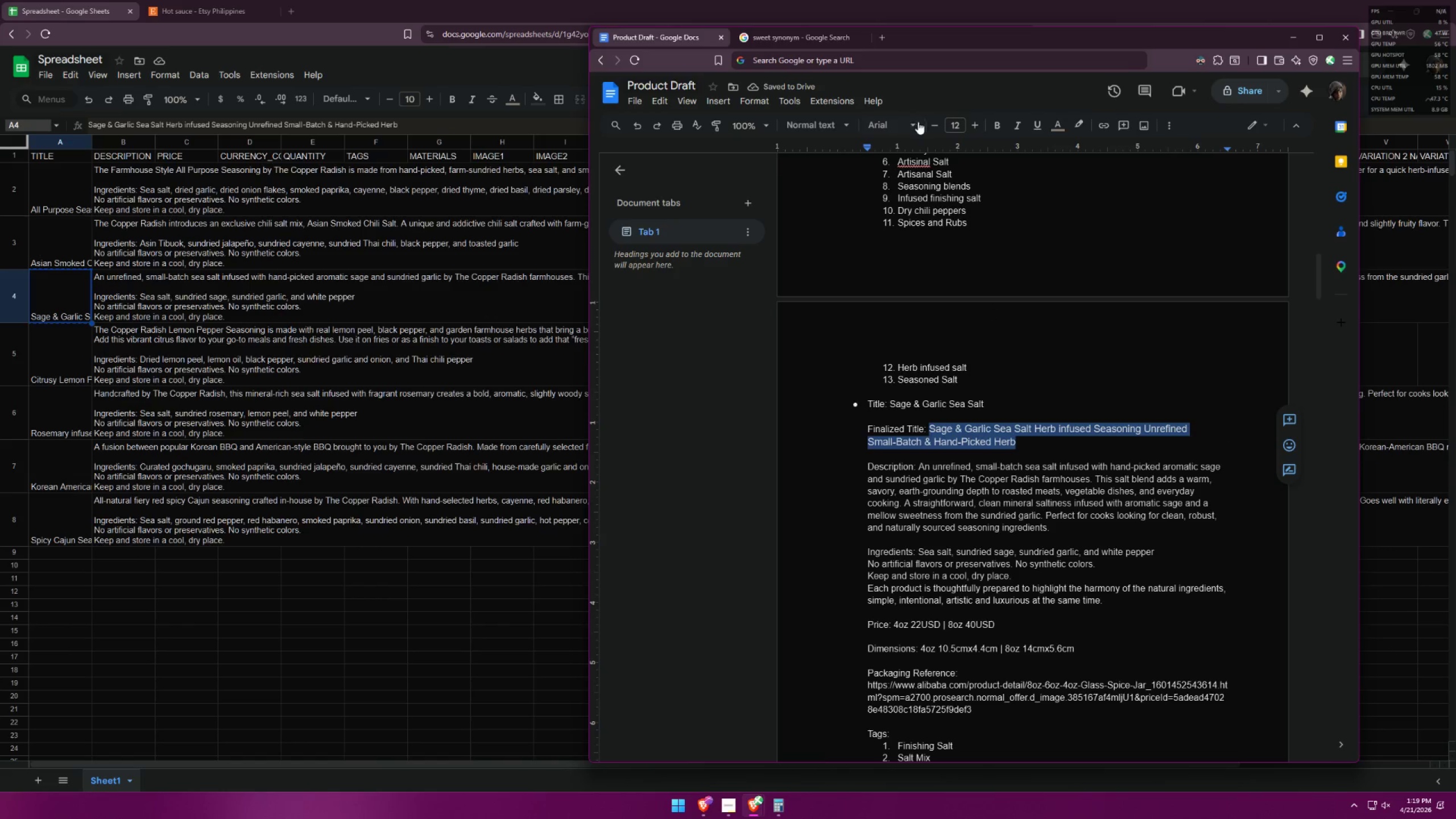 
left_click([958, 125])
 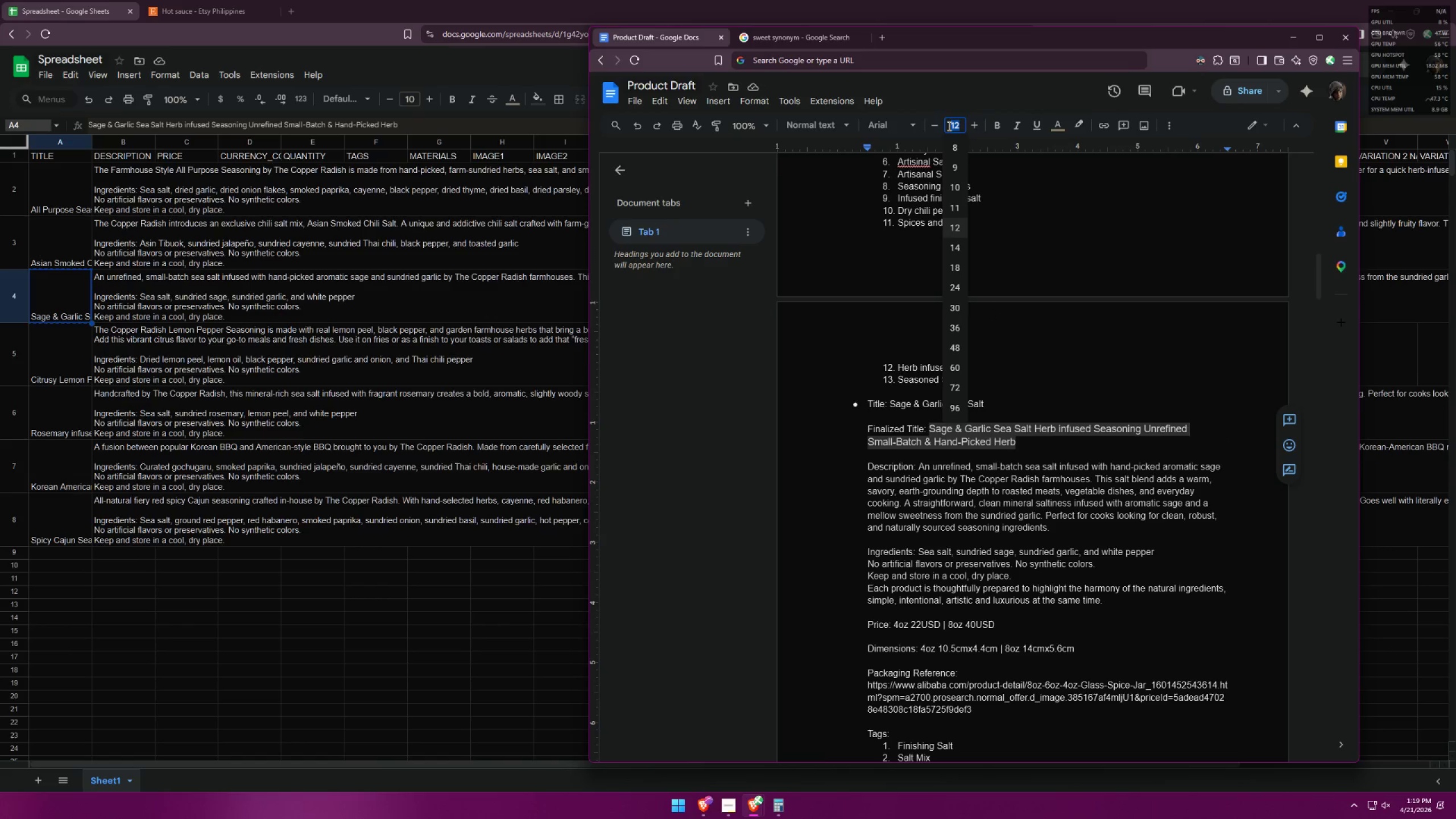 
left_click([940, 126])
 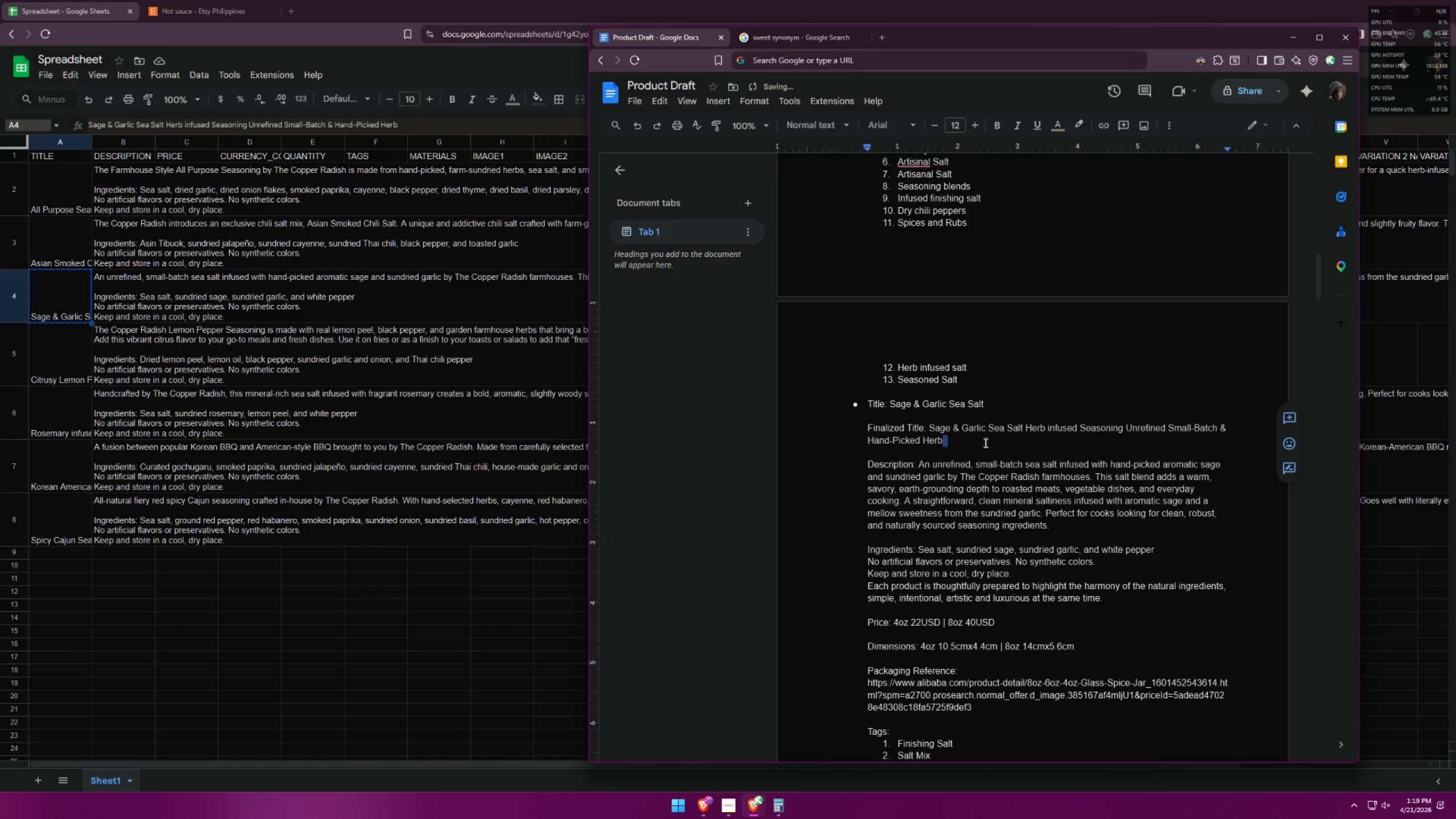 
left_click([987, 439])
 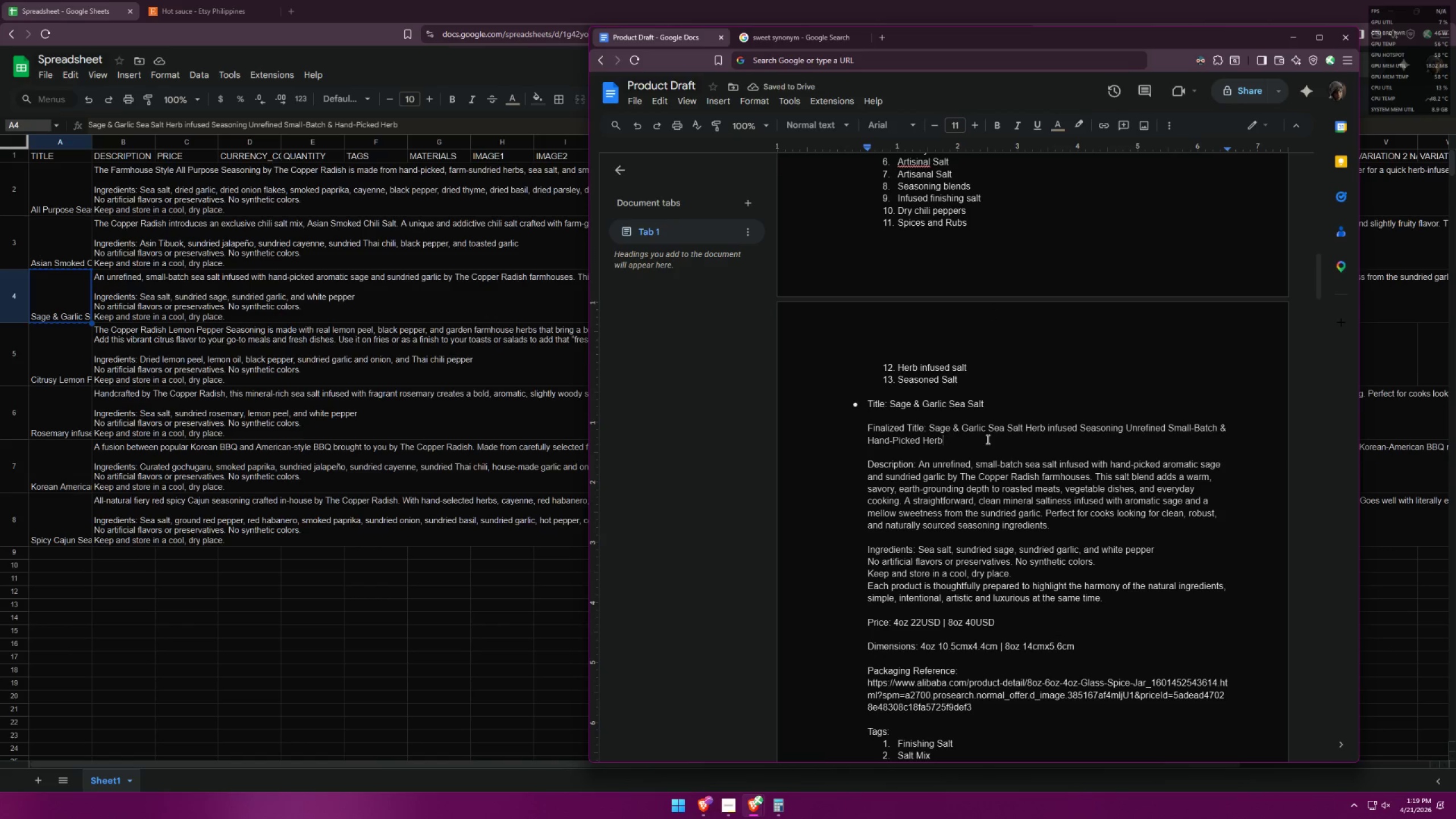 
scroll: coordinate [987, 439], scroll_direction: down, amount: 1.0
 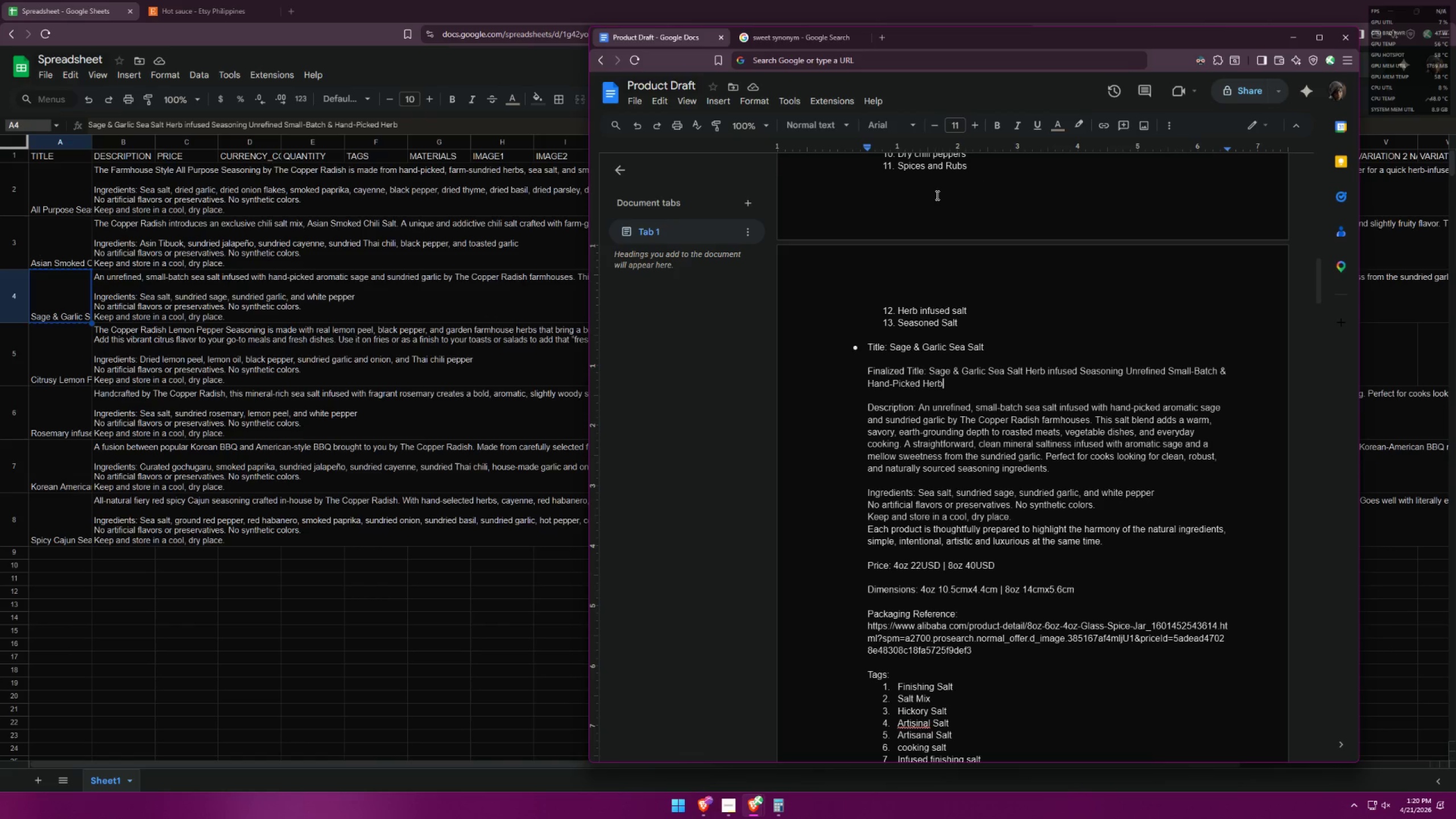 
wait(43.17)
 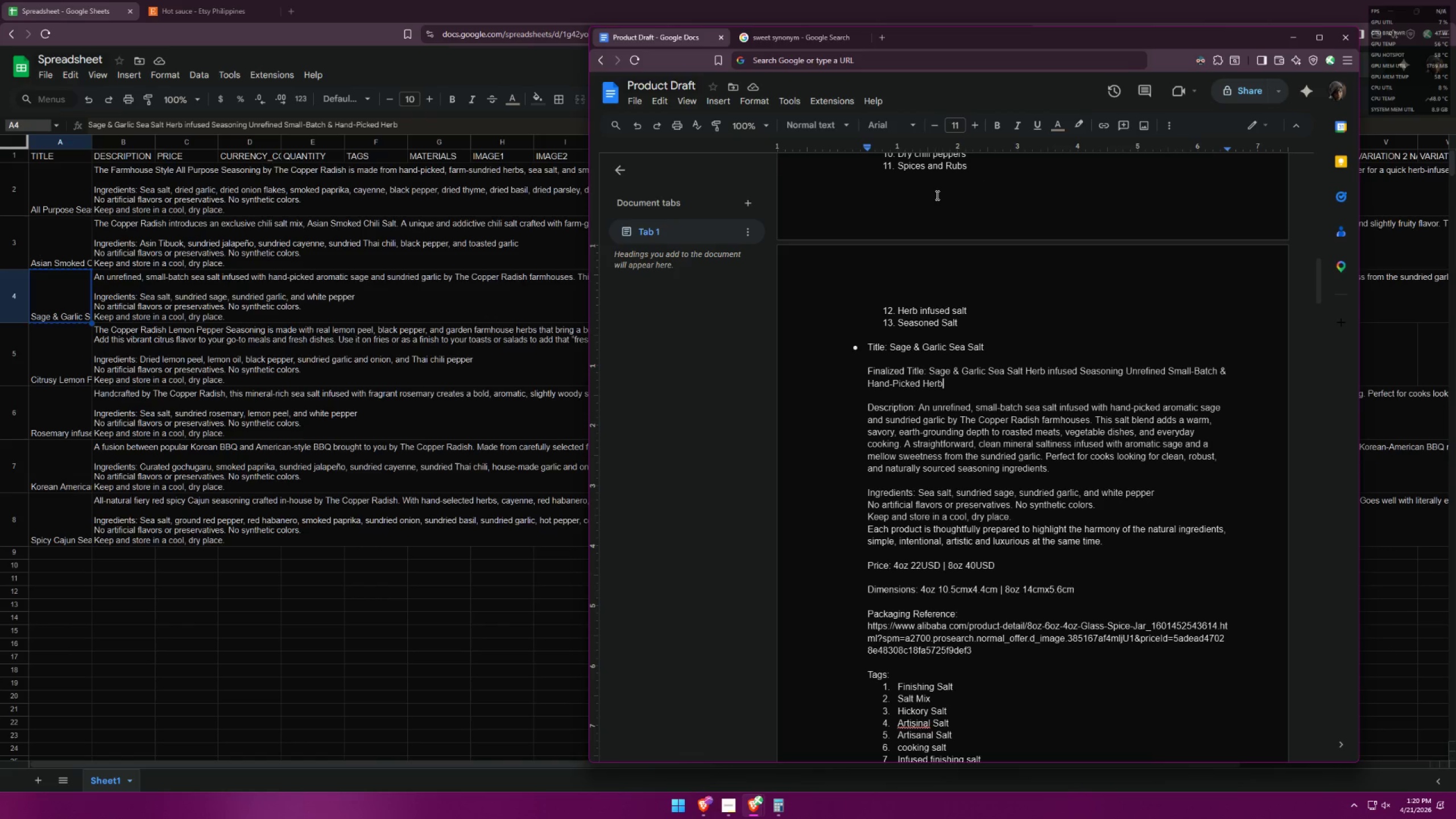 
mouse_move([878, 119])
 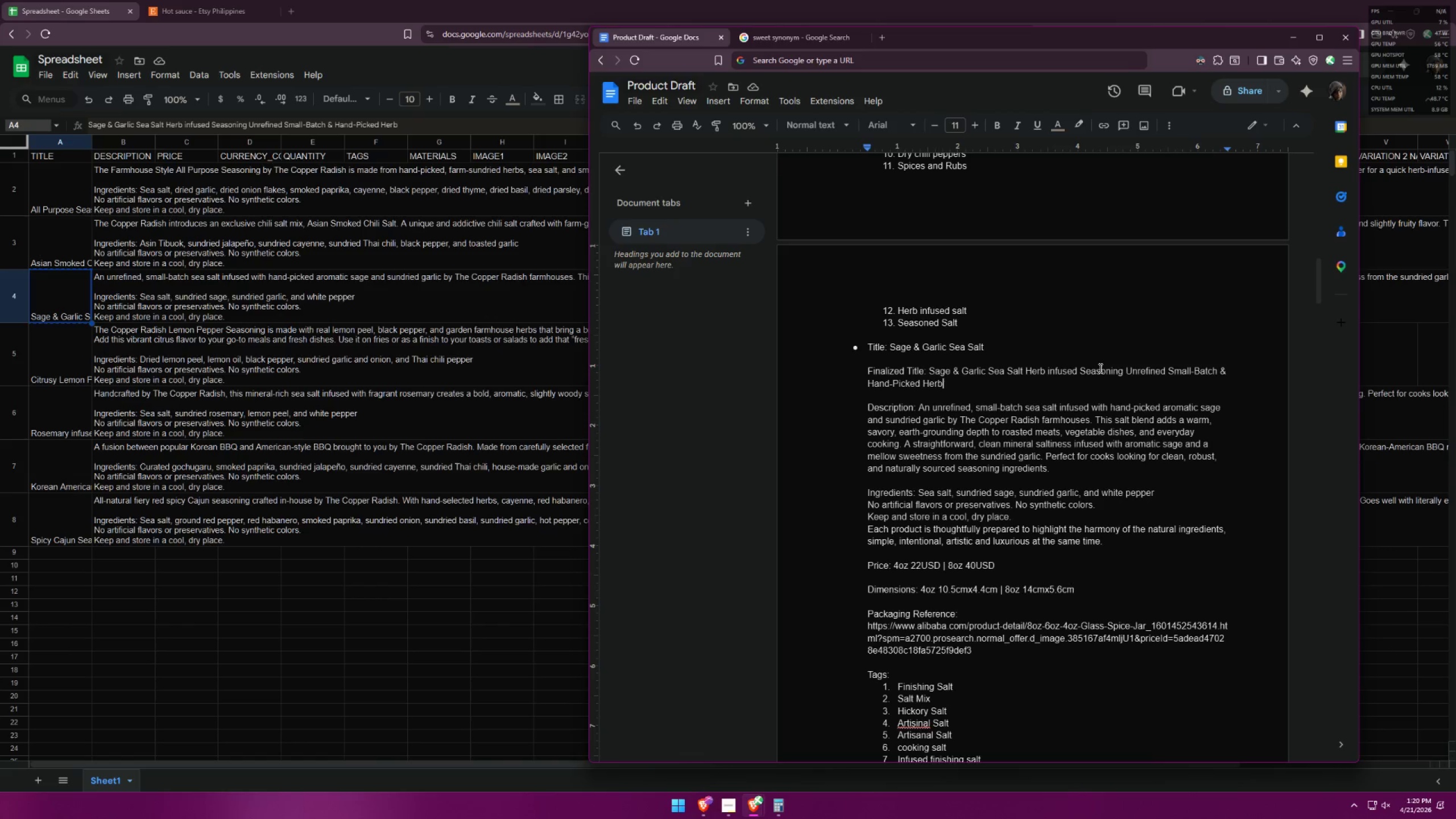 
wait(14.78)
 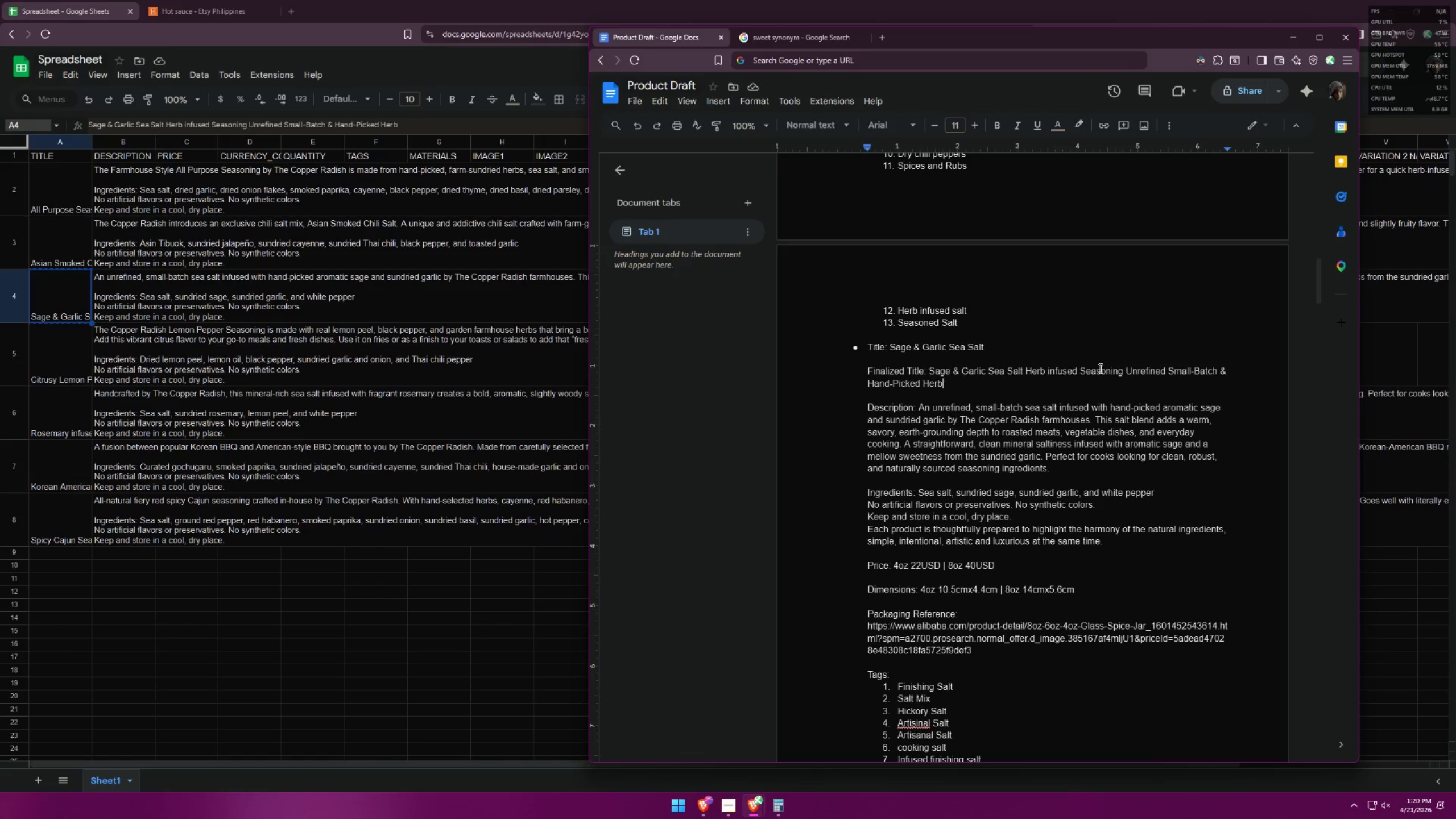 
left_click([1043, 456])
 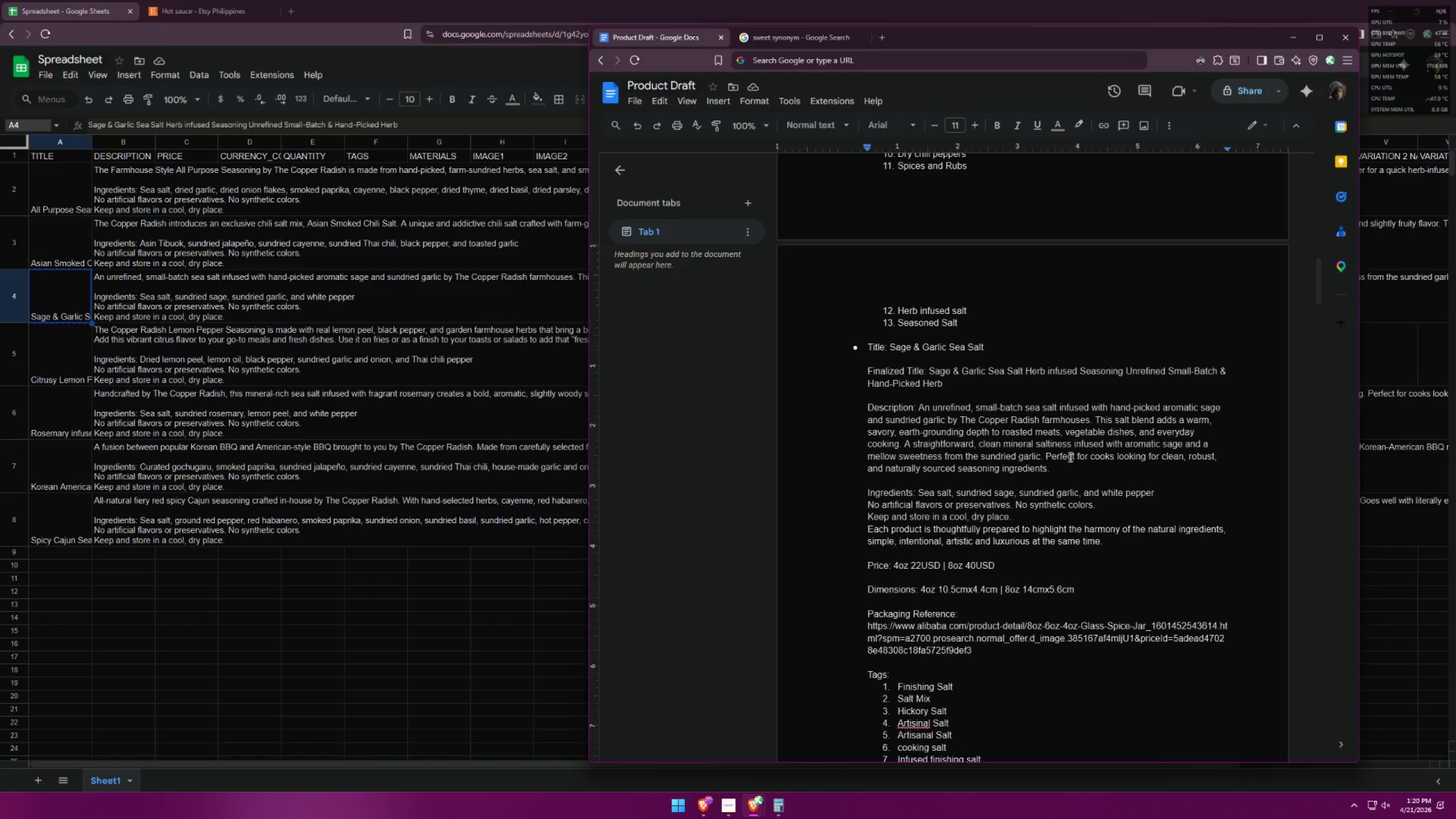 
wait(6.41)
 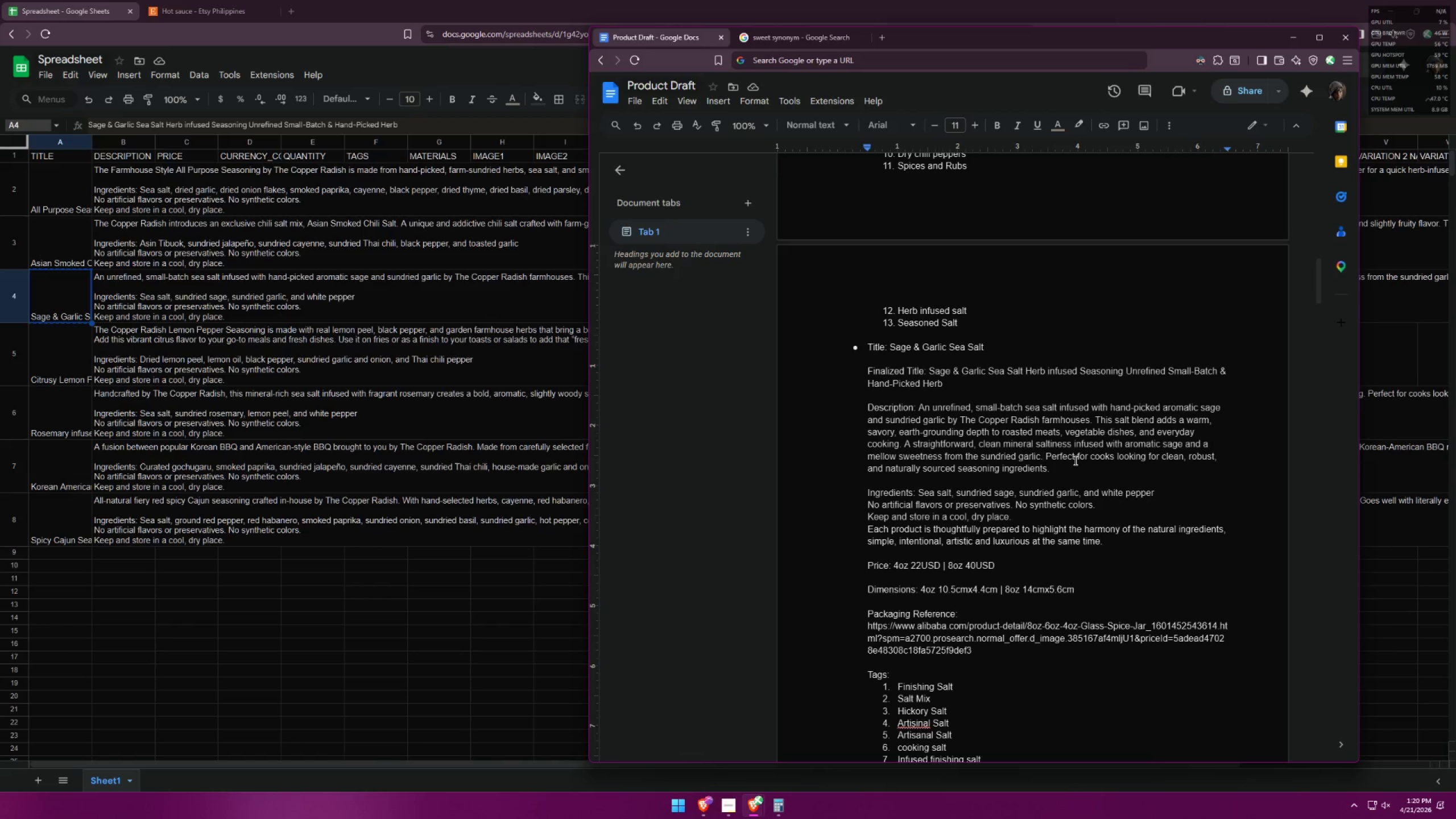 
type( In the )
key(Backspace)
key(Backspace)
key(Backspace)
key(Backspace)
type(The Copper Ras)
key(Backspace)
type(dish bistro, we use this in our s)
key(Backspace)
type(S)
key(Backspace)
type(sunny si)
key(Backspace)
key(Backspace)
key(Backspace)
type(side up eggs for our Breakfast meal )
key(Backspace)
key(Backspace)
key(Backspace)
key(Backspace)
key(Backspace)
type(Meal Platters.)
 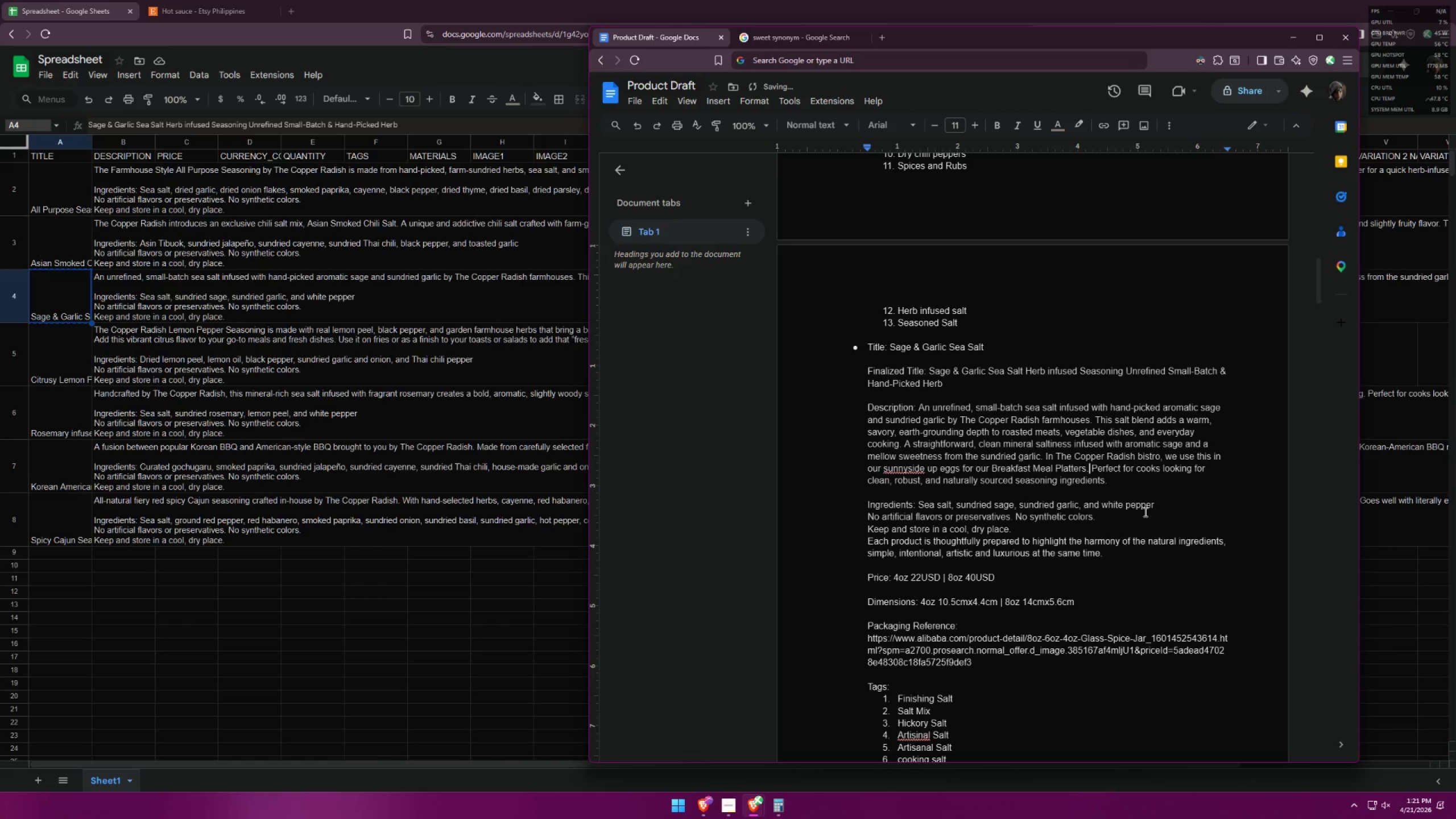 
left_click([1119, 485])
 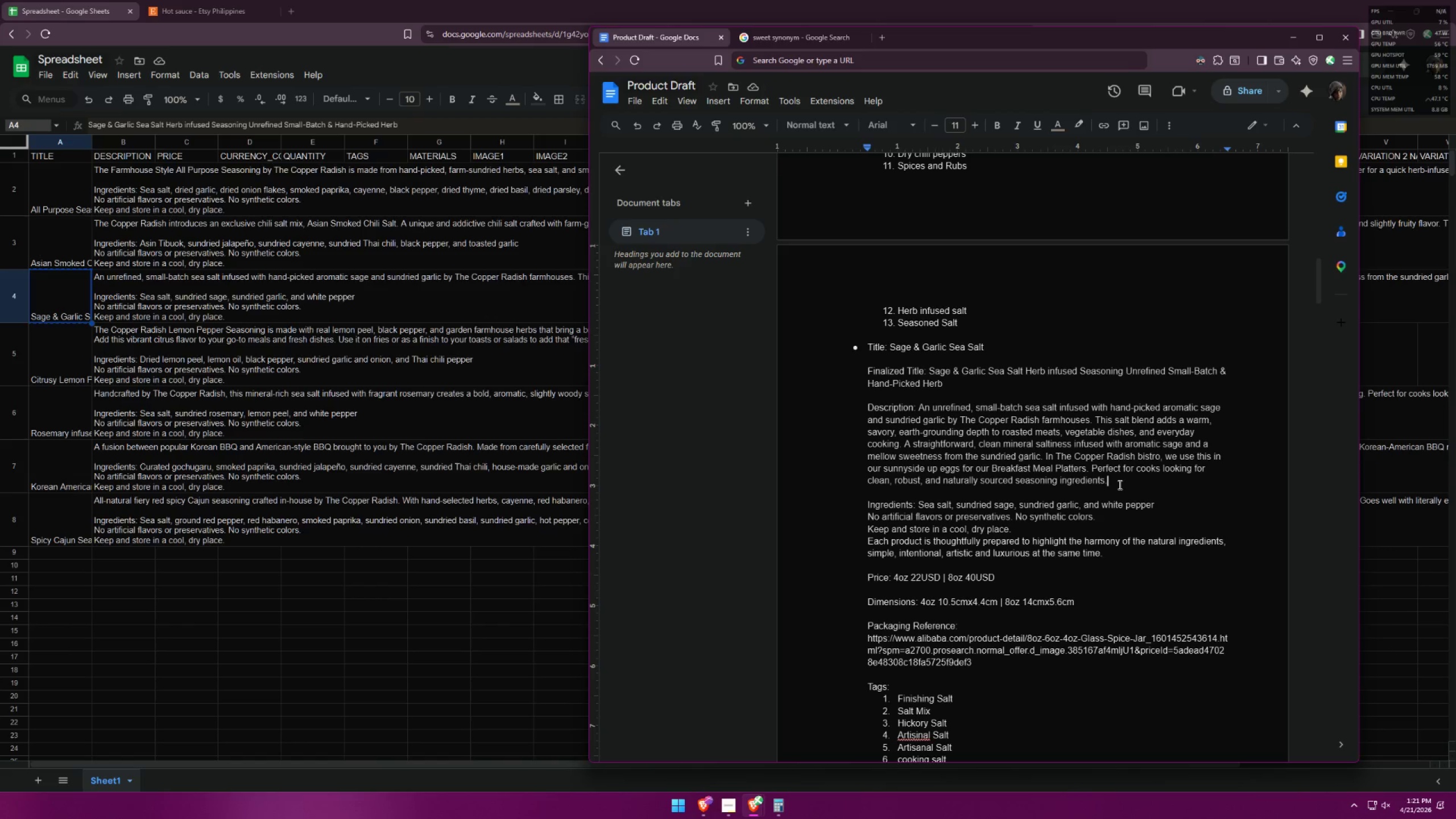 
wait(7.2)
 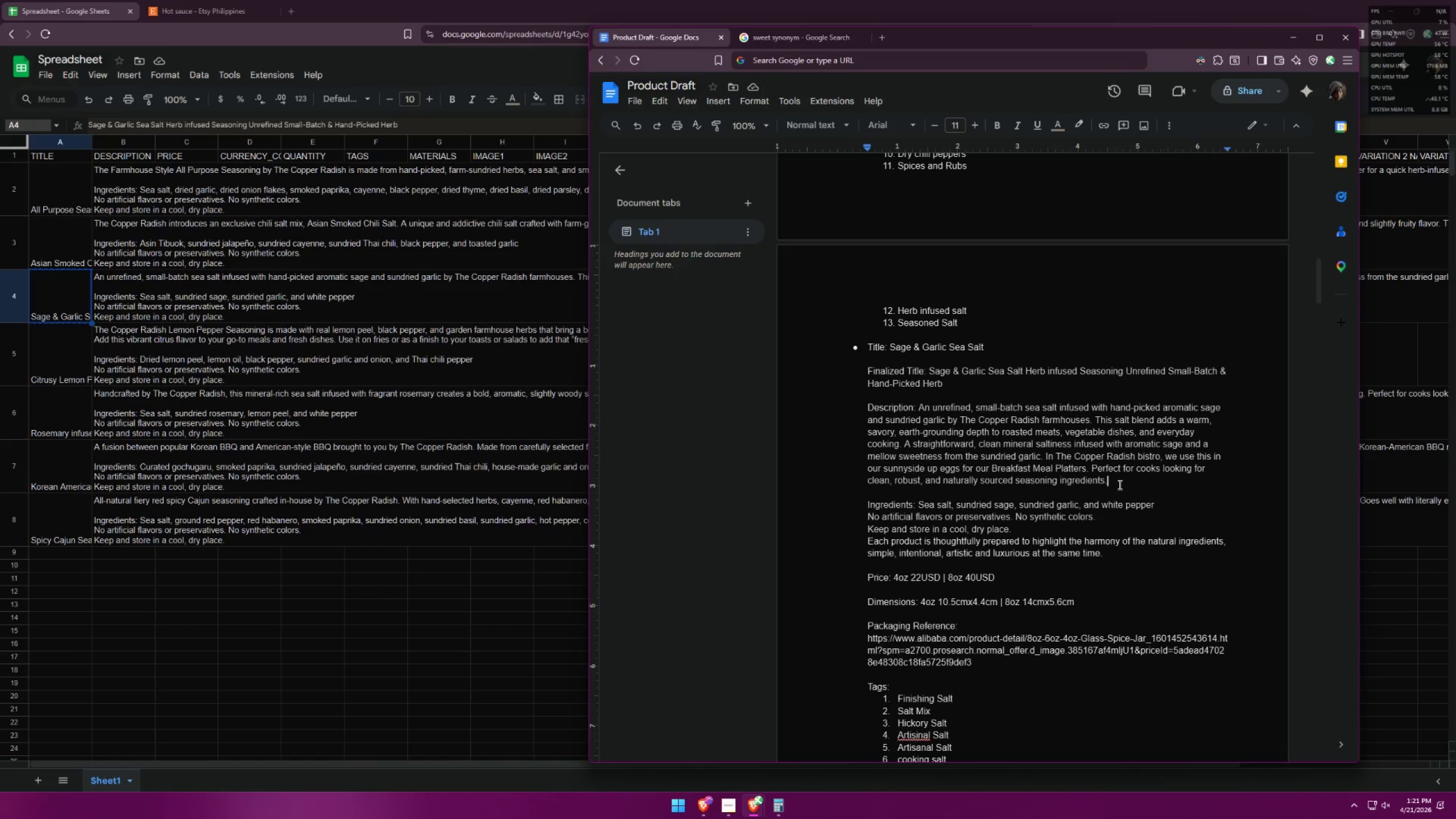 
left_click([1085, 470])
 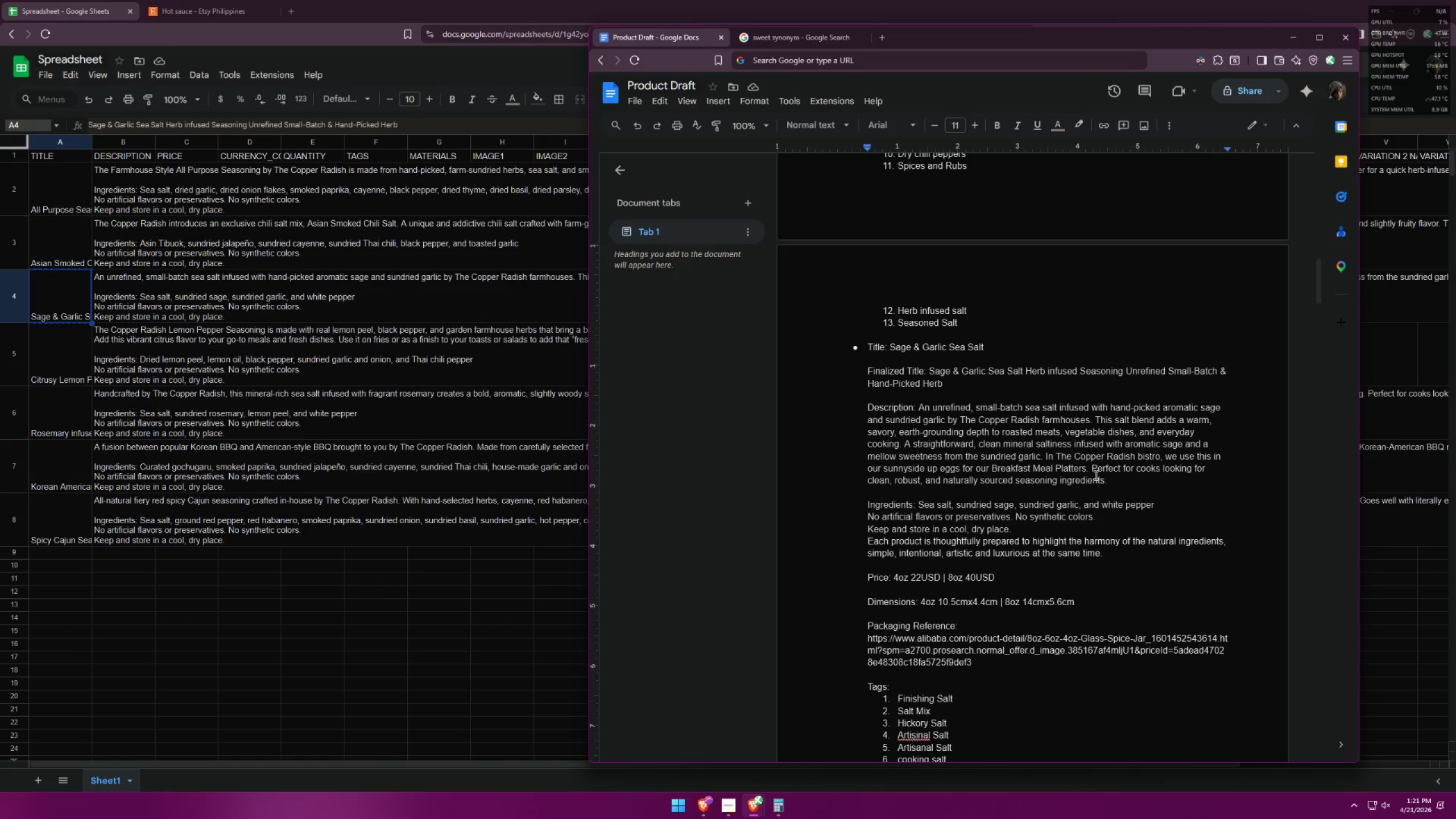 
type( which you can try at home)
 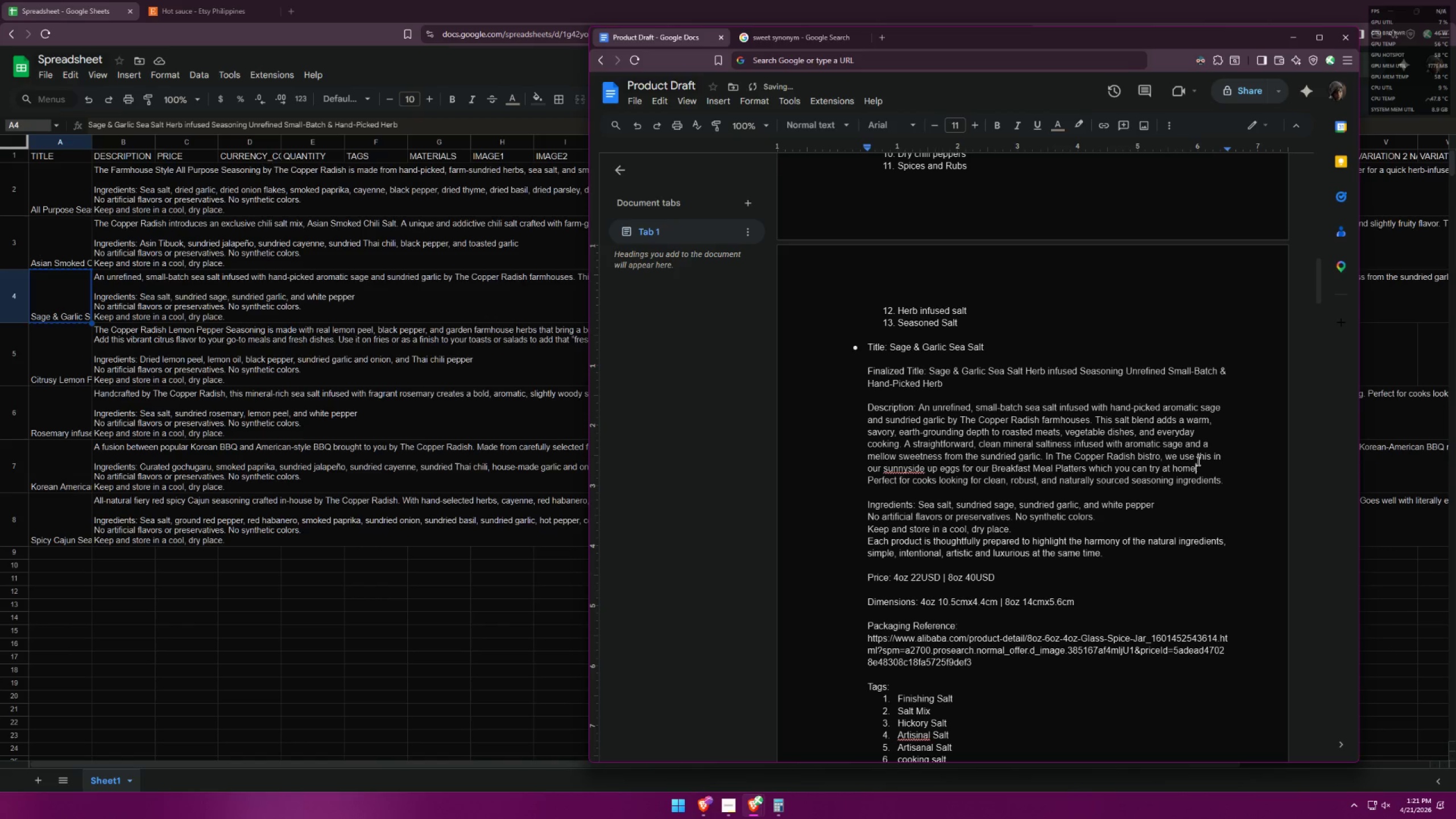 
left_click([905, 467])
 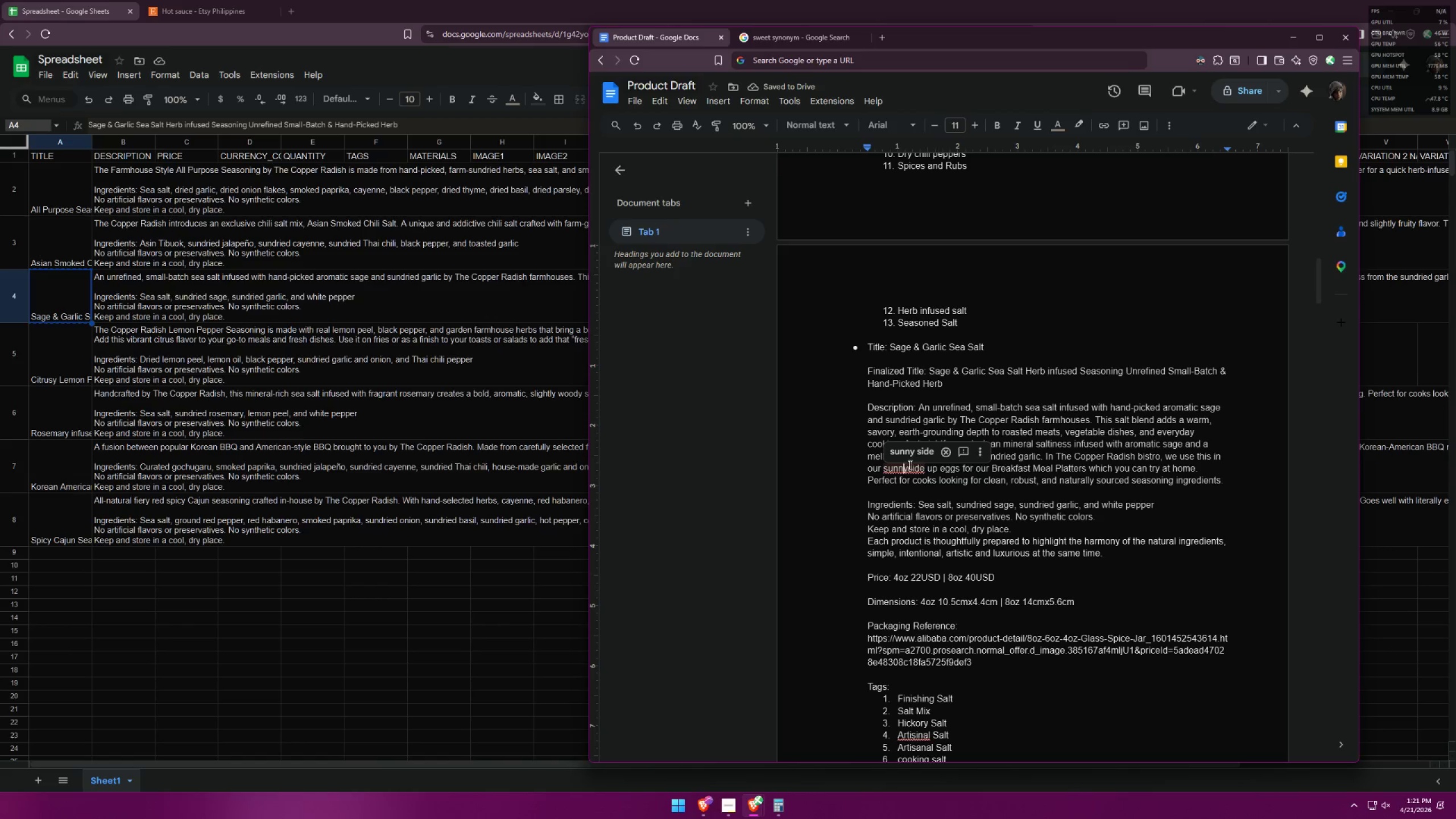 
left_click([918, 454])
 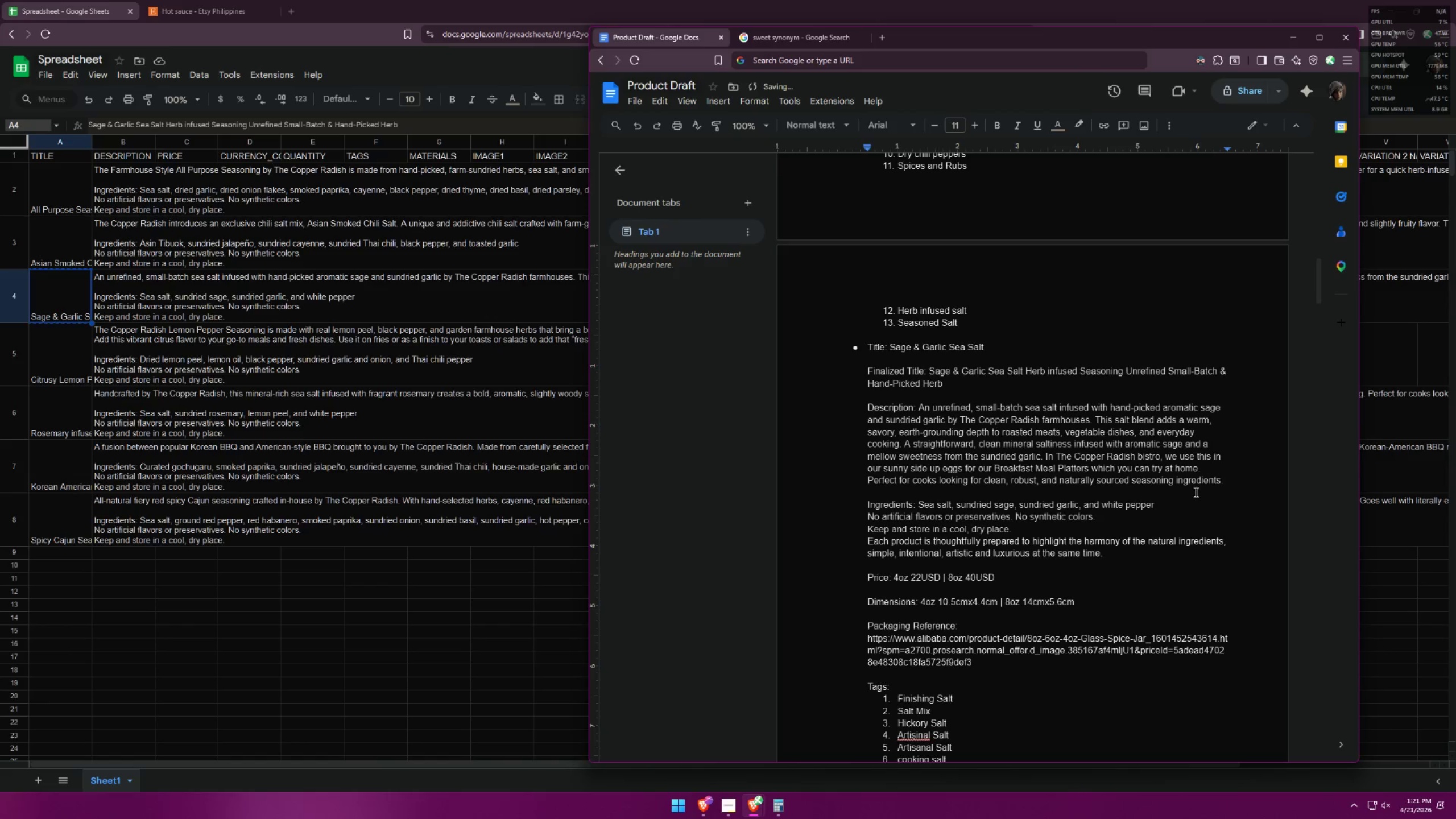 
left_click([1231, 483])
 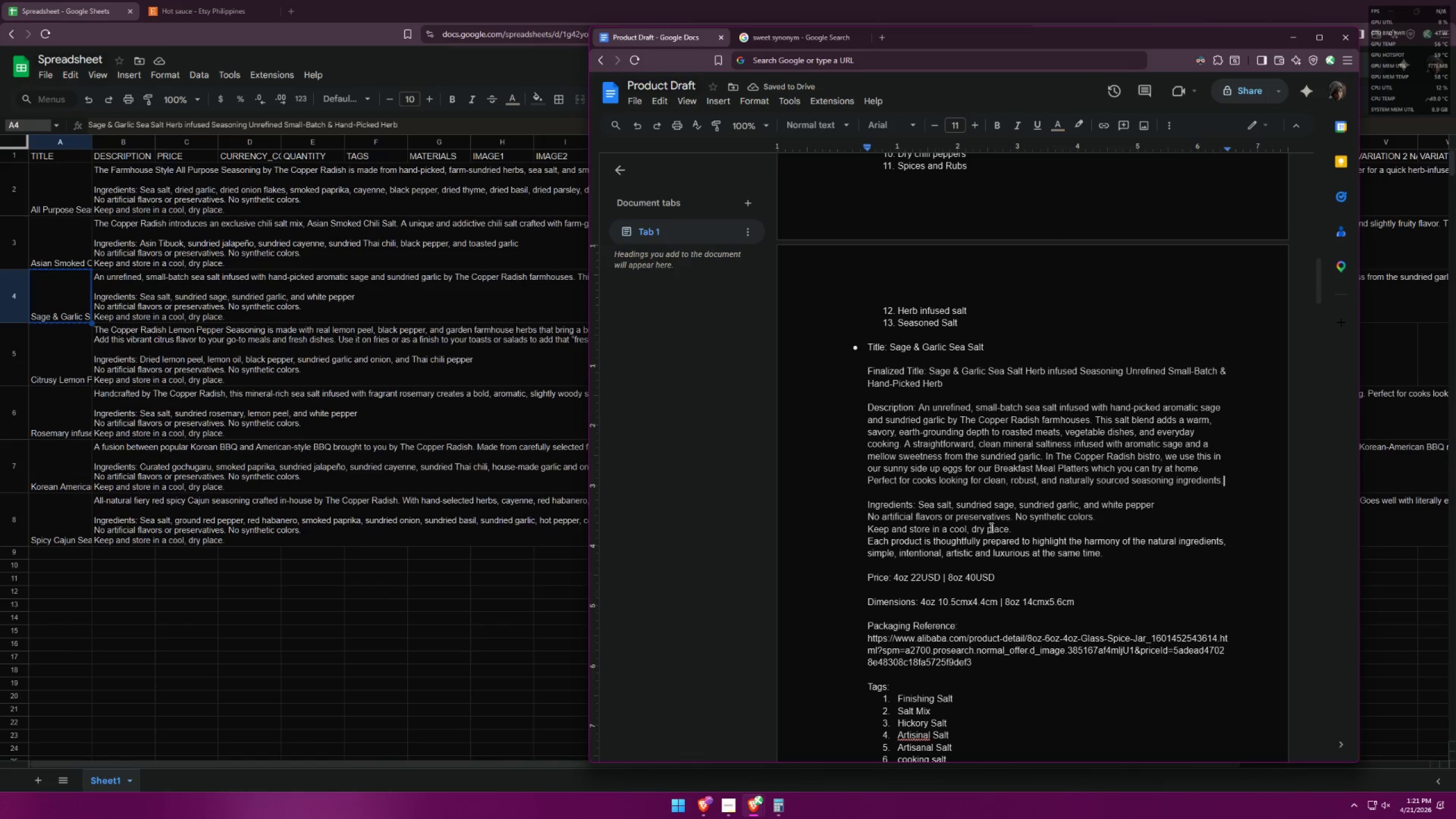 
scroll: coordinate [976, 485], scroll_direction: down, amount: 12.0
 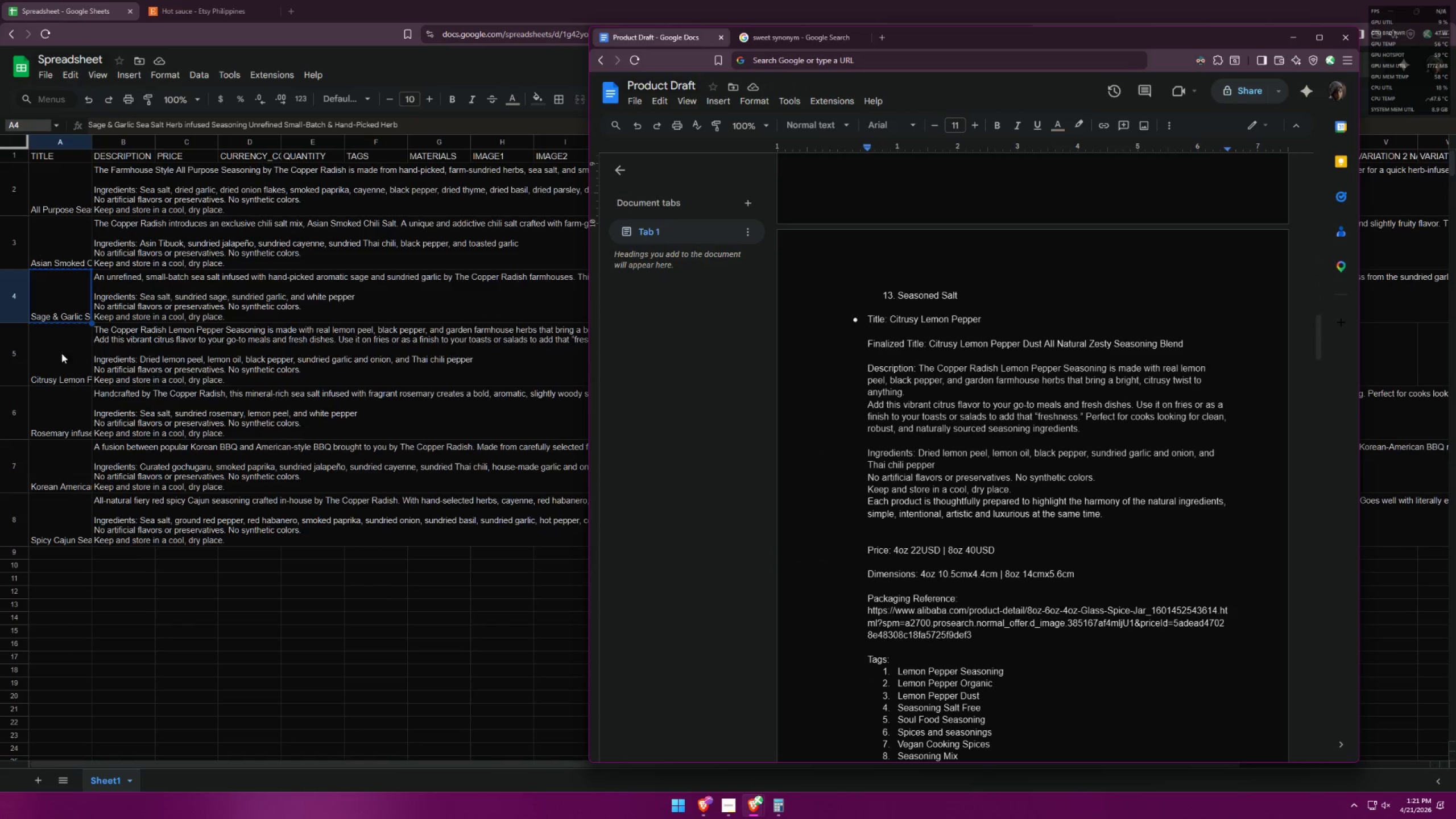 
left_click([39, 351])
 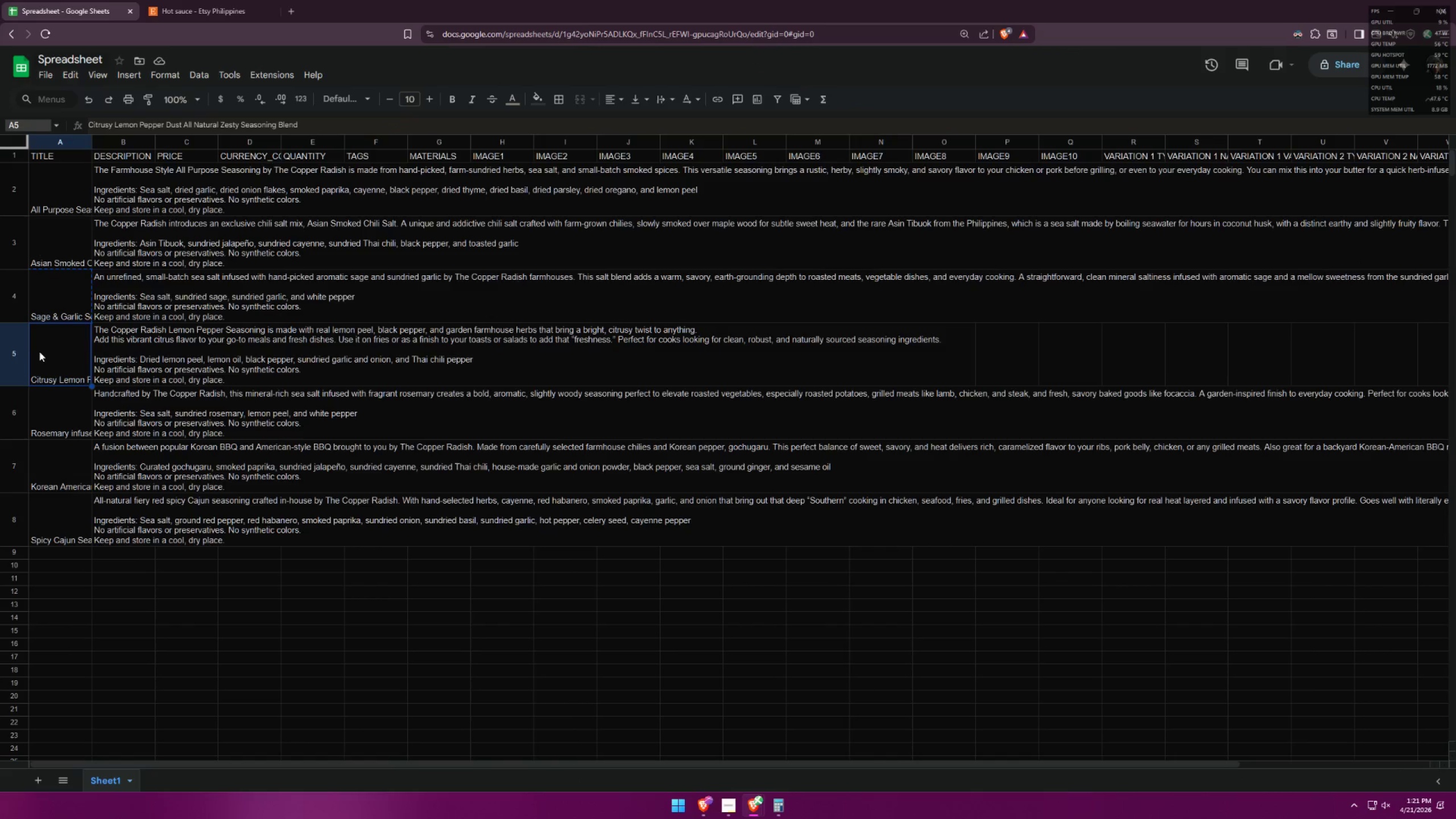 
key(Control+ControlLeft)
 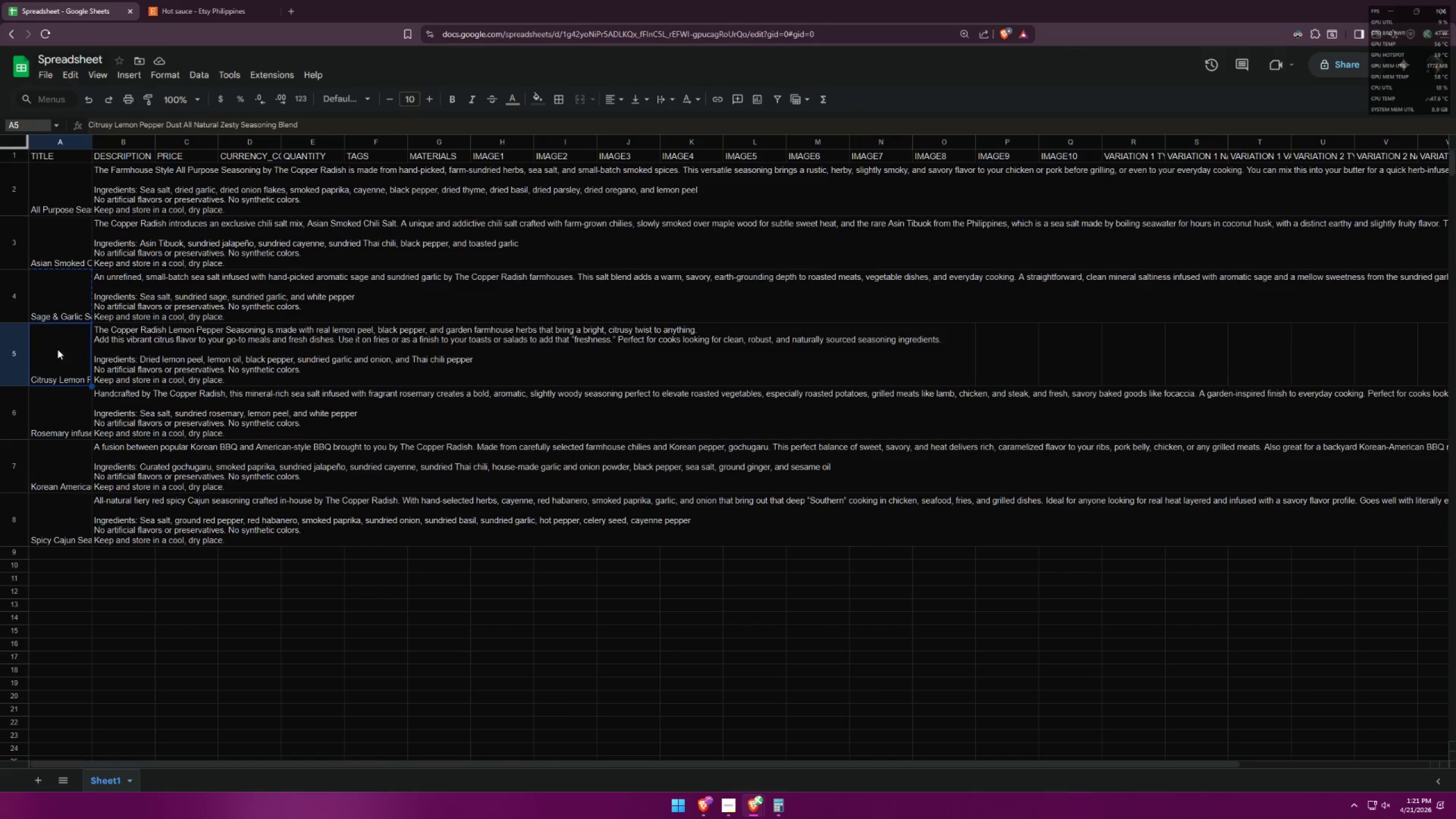 
key(Control+C)
 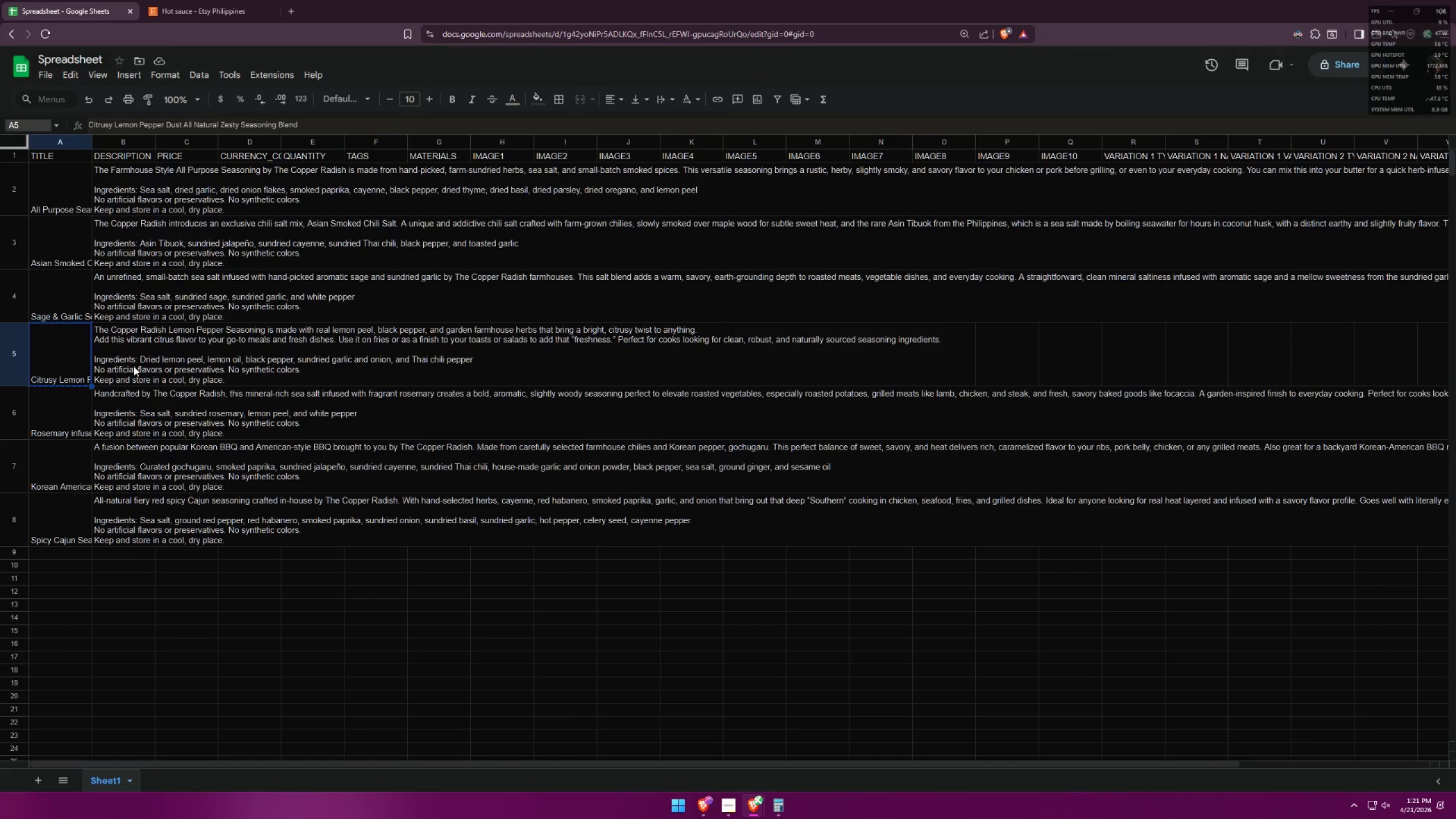 
key(Alt+AltLeft)
 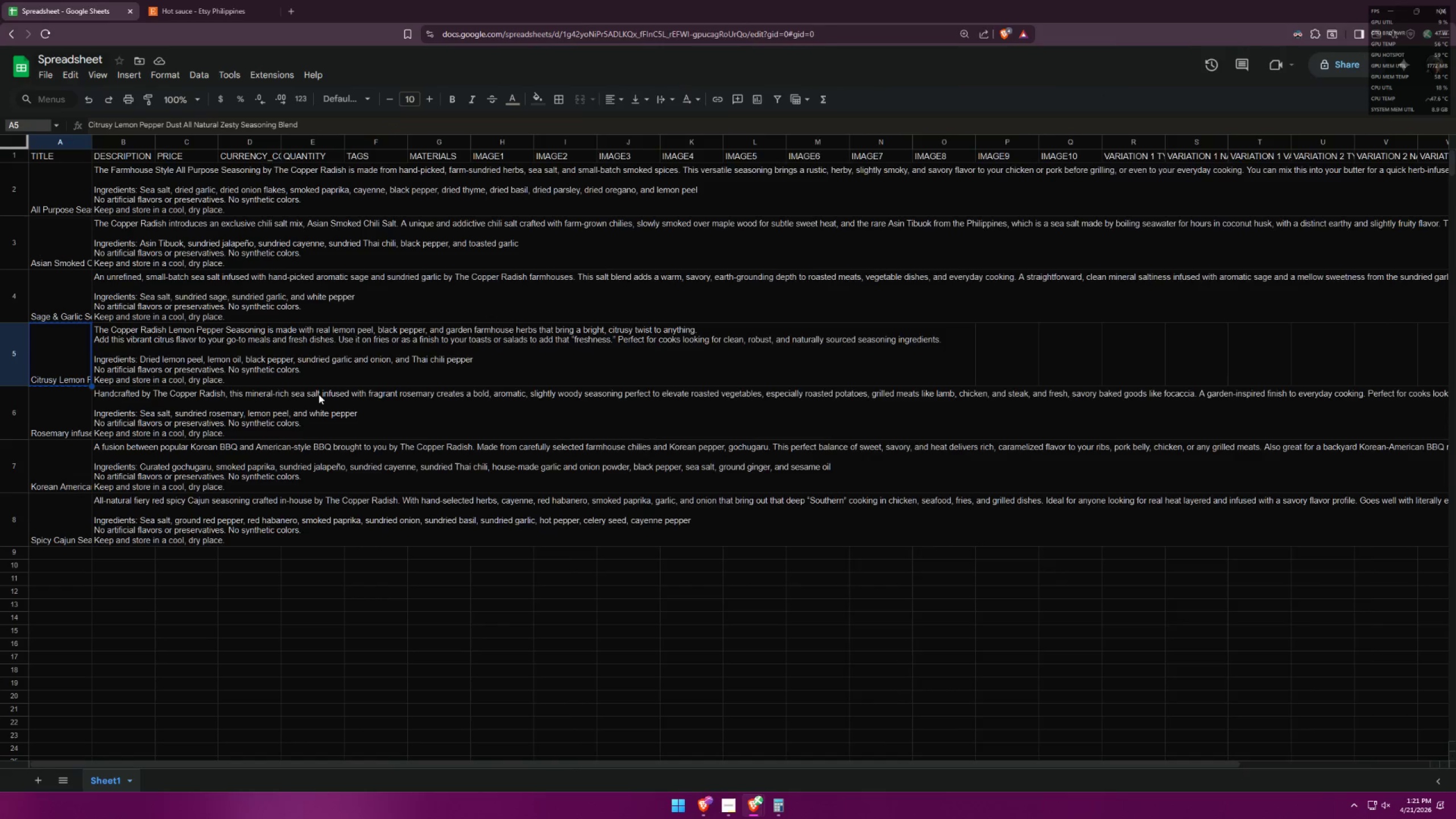 
key(Alt+Tab)
 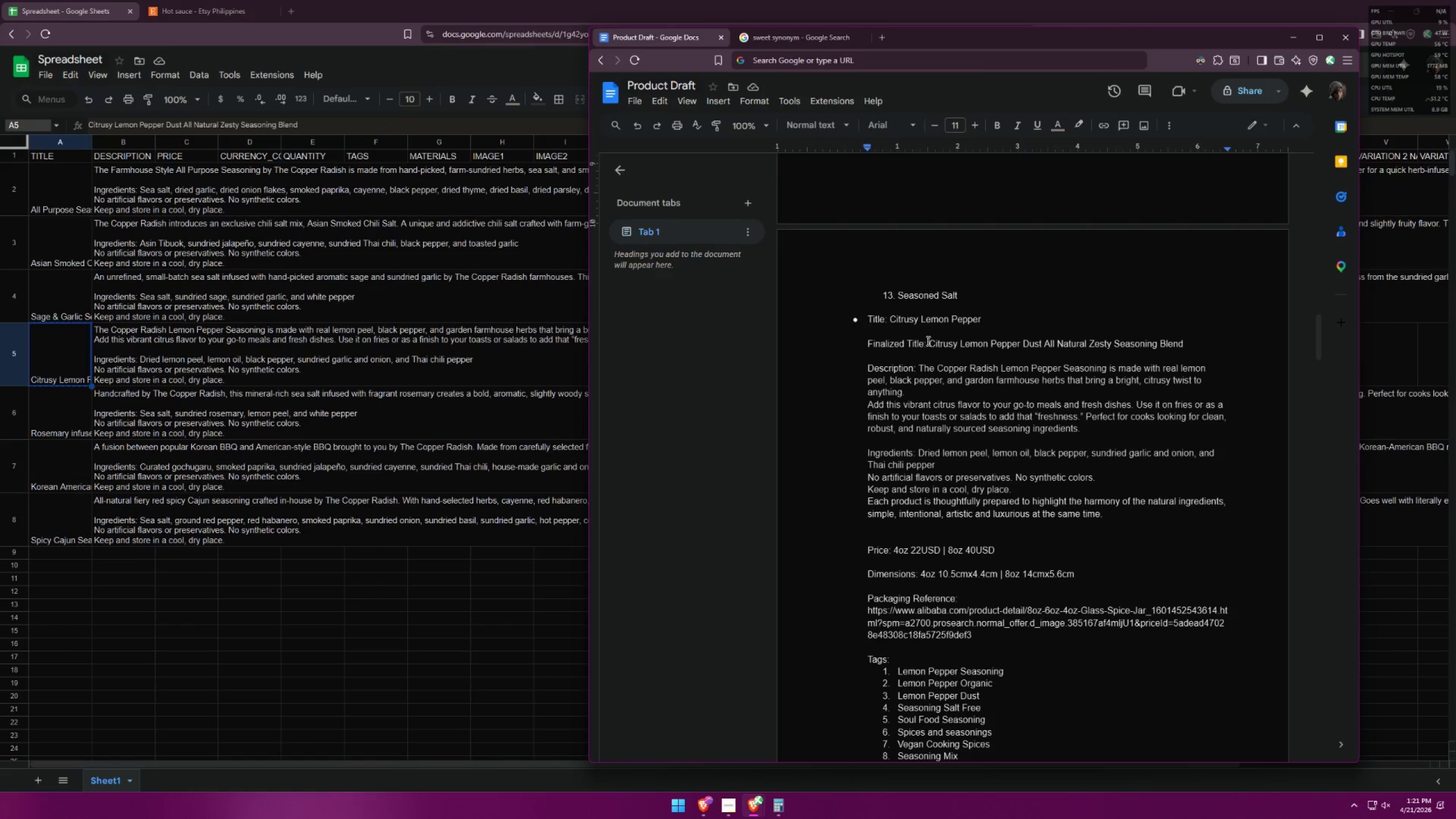 
left_click_drag(start_coordinate=[933, 341], to_coordinate=[1037, 332])
 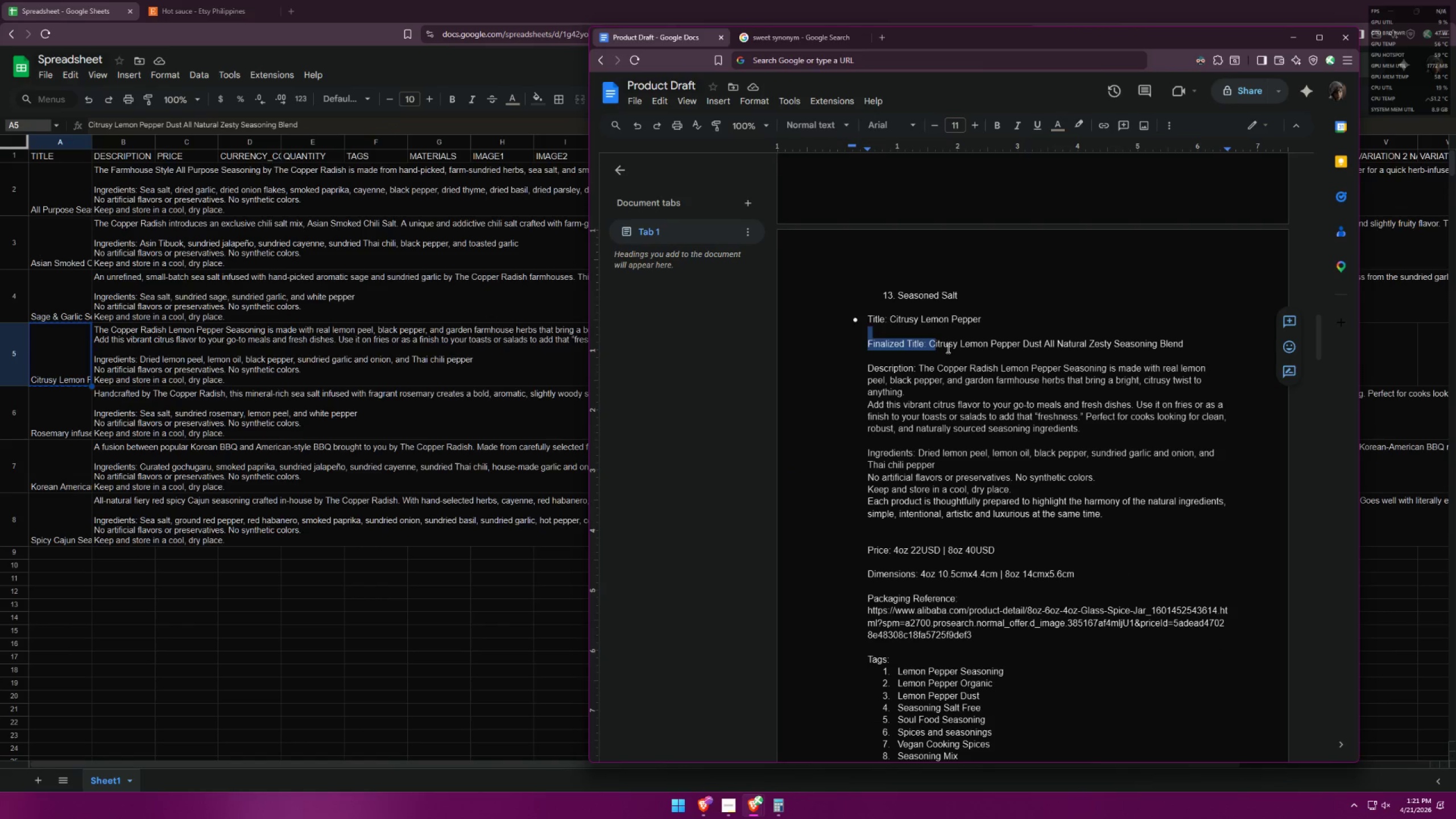 
left_click([939, 349])
 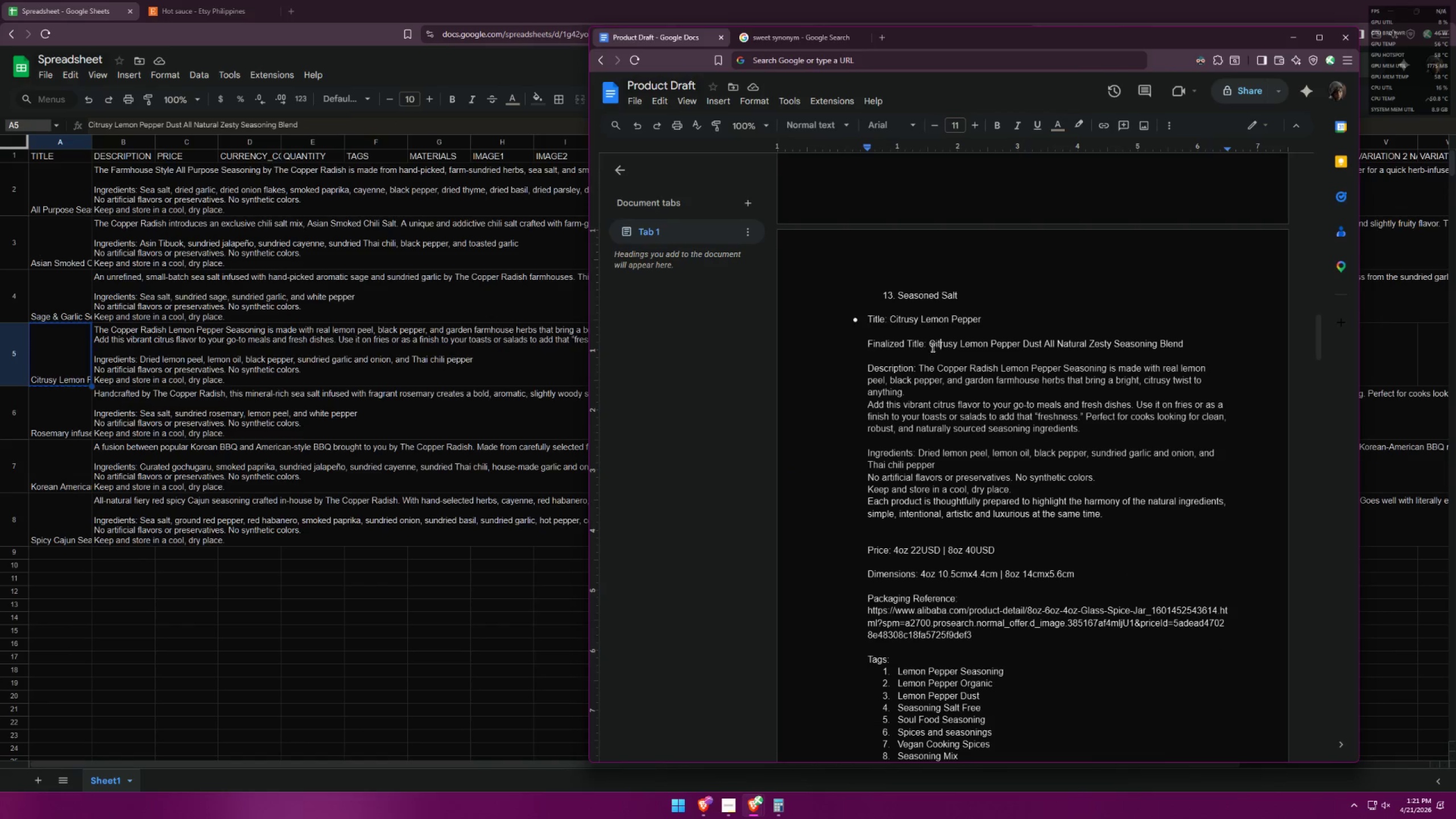 
left_click_drag(start_coordinate=[930, 346], to_coordinate=[1190, 348])
 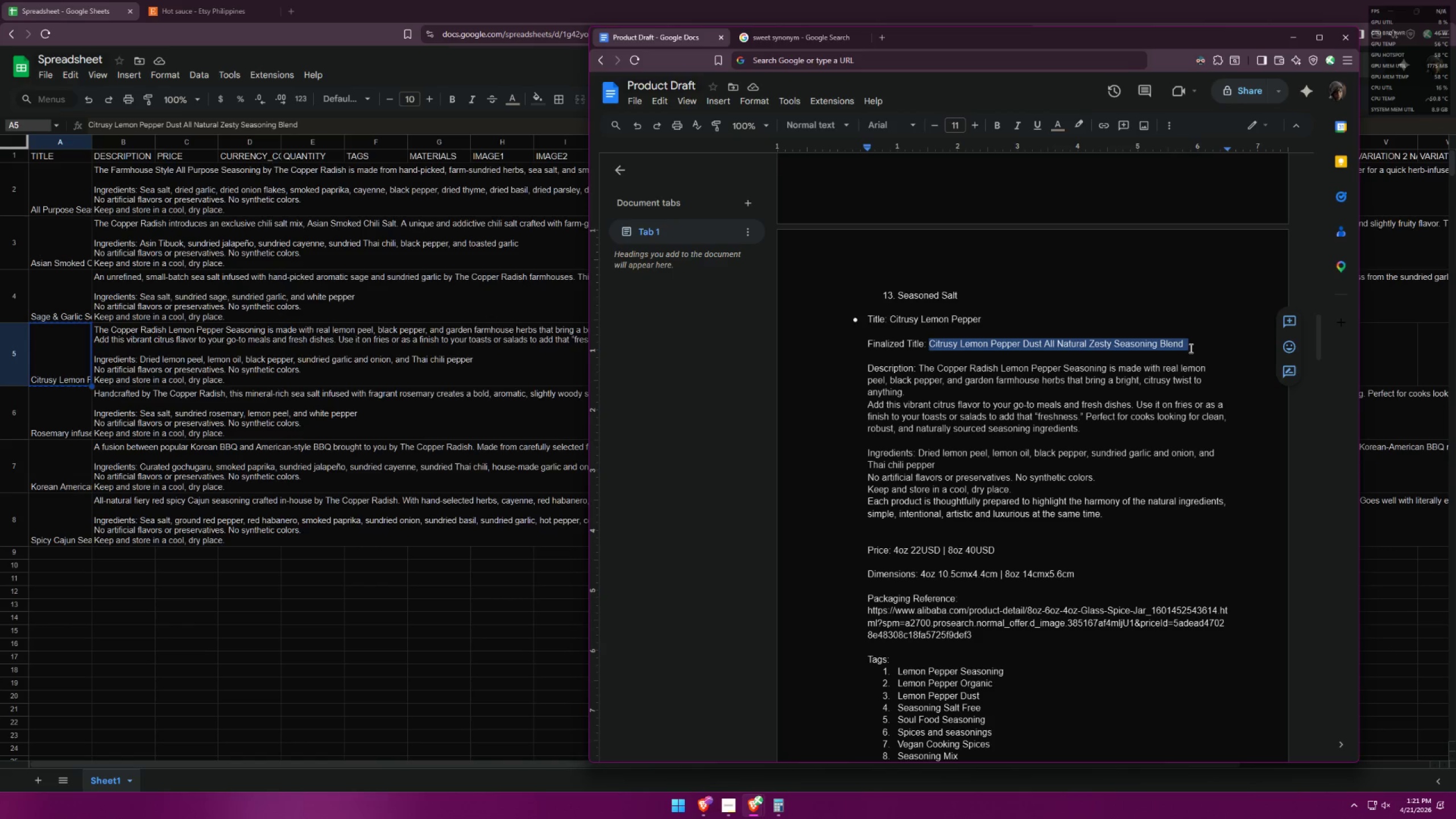 
key(Control+V)
 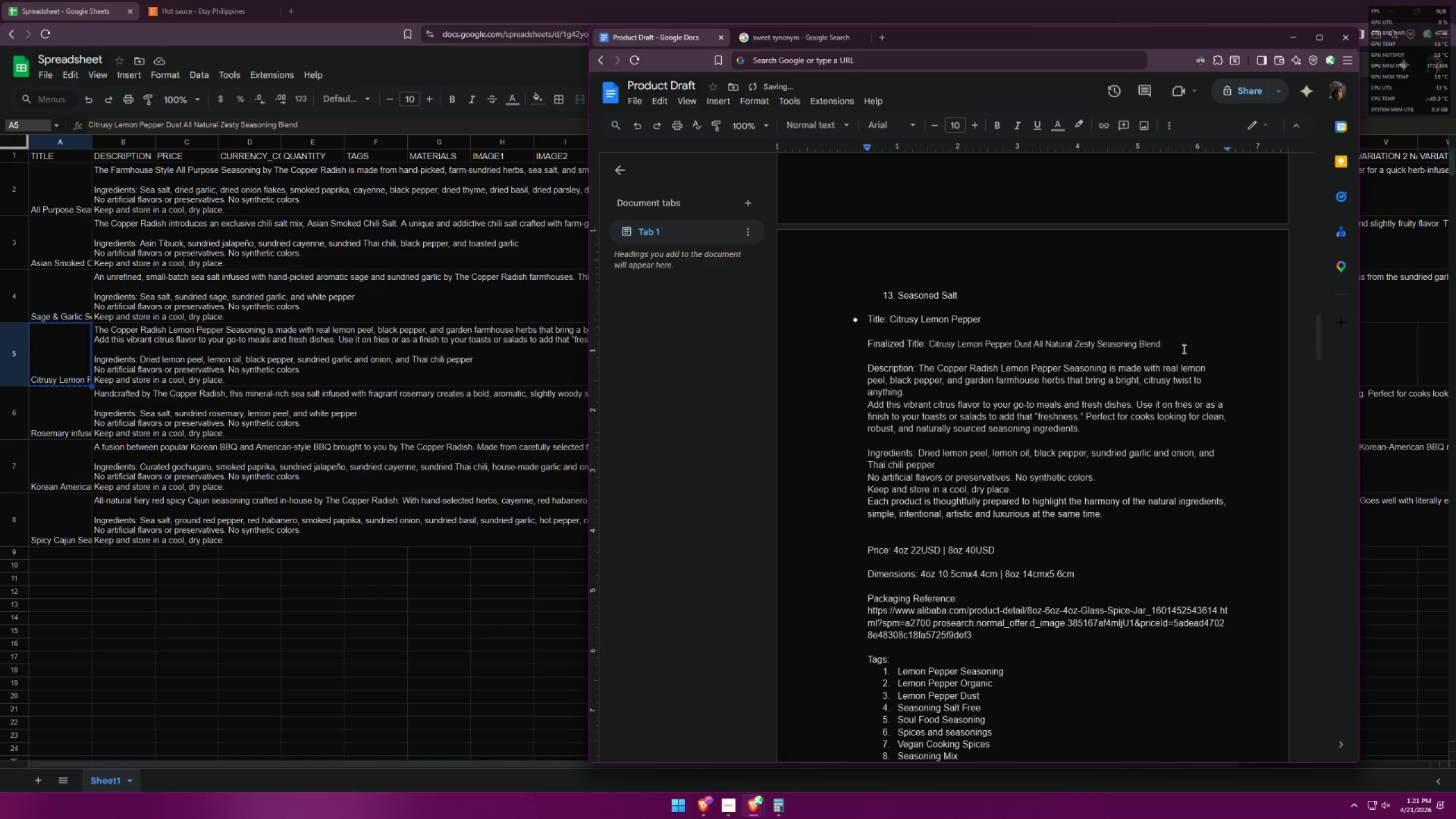 
left_click_drag(start_coordinate=[1170, 348], to_coordinate=[930, 346])
 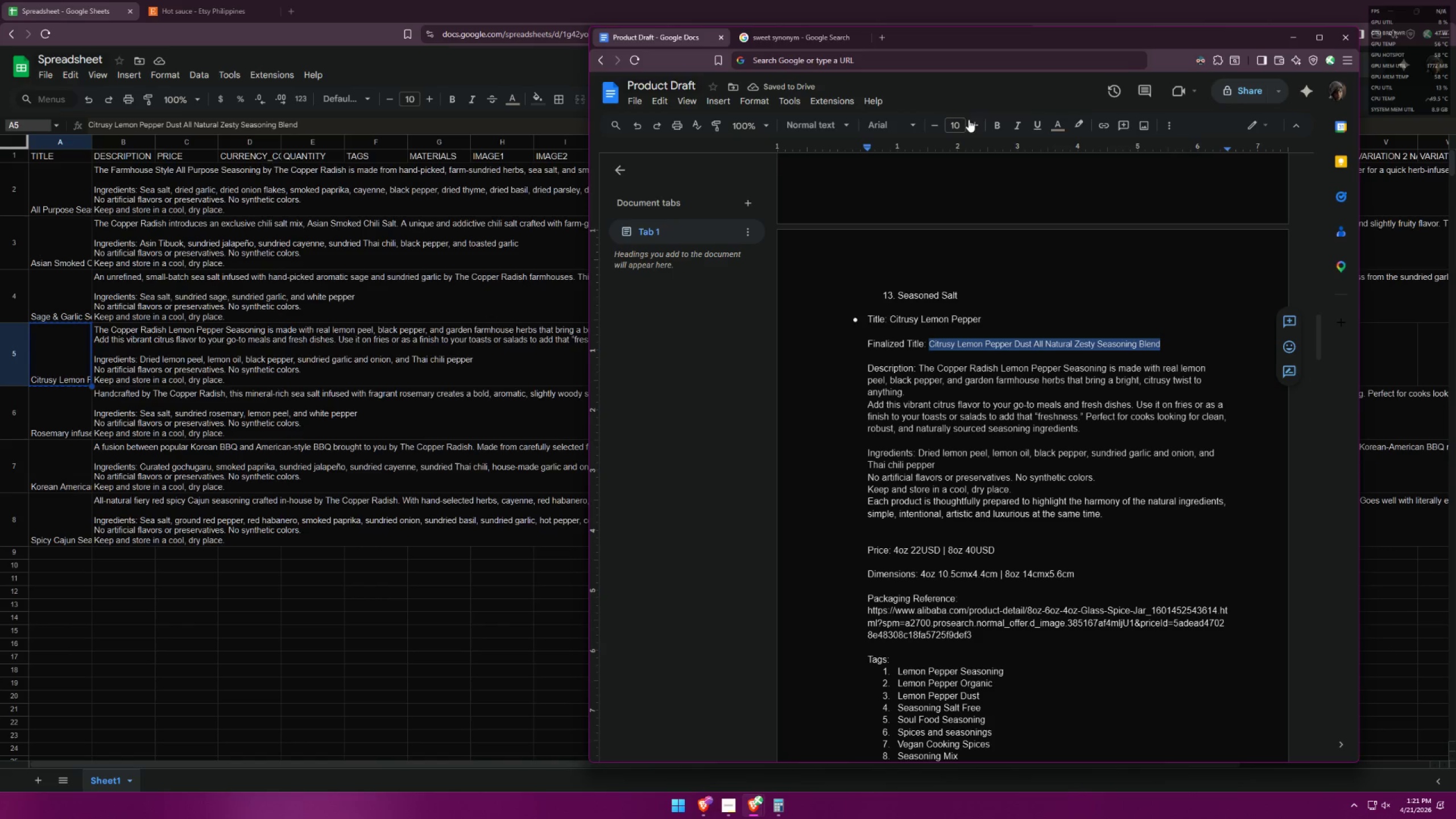 
left_click([978, 126])
 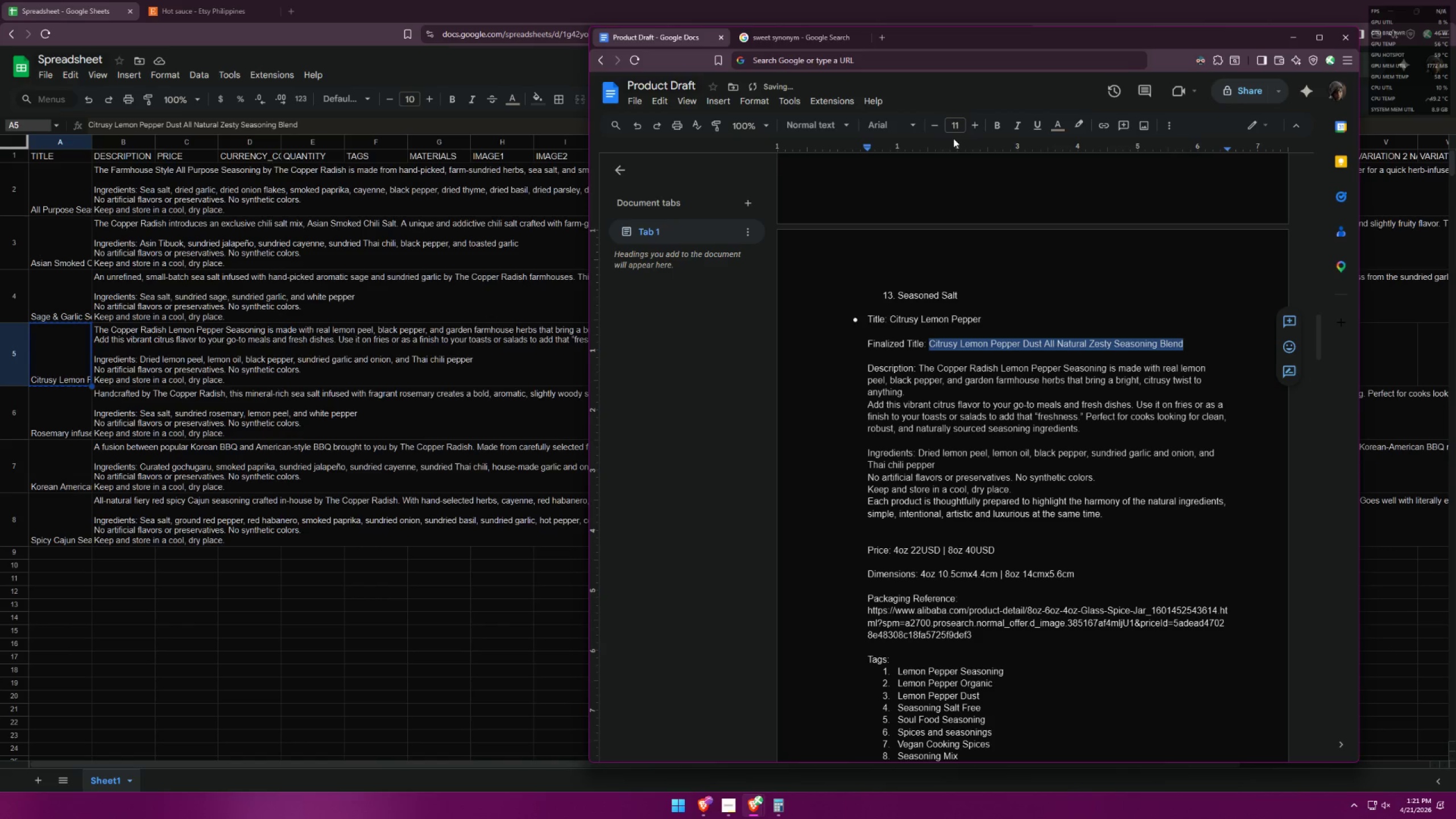 
mouse_move([928, 127])
 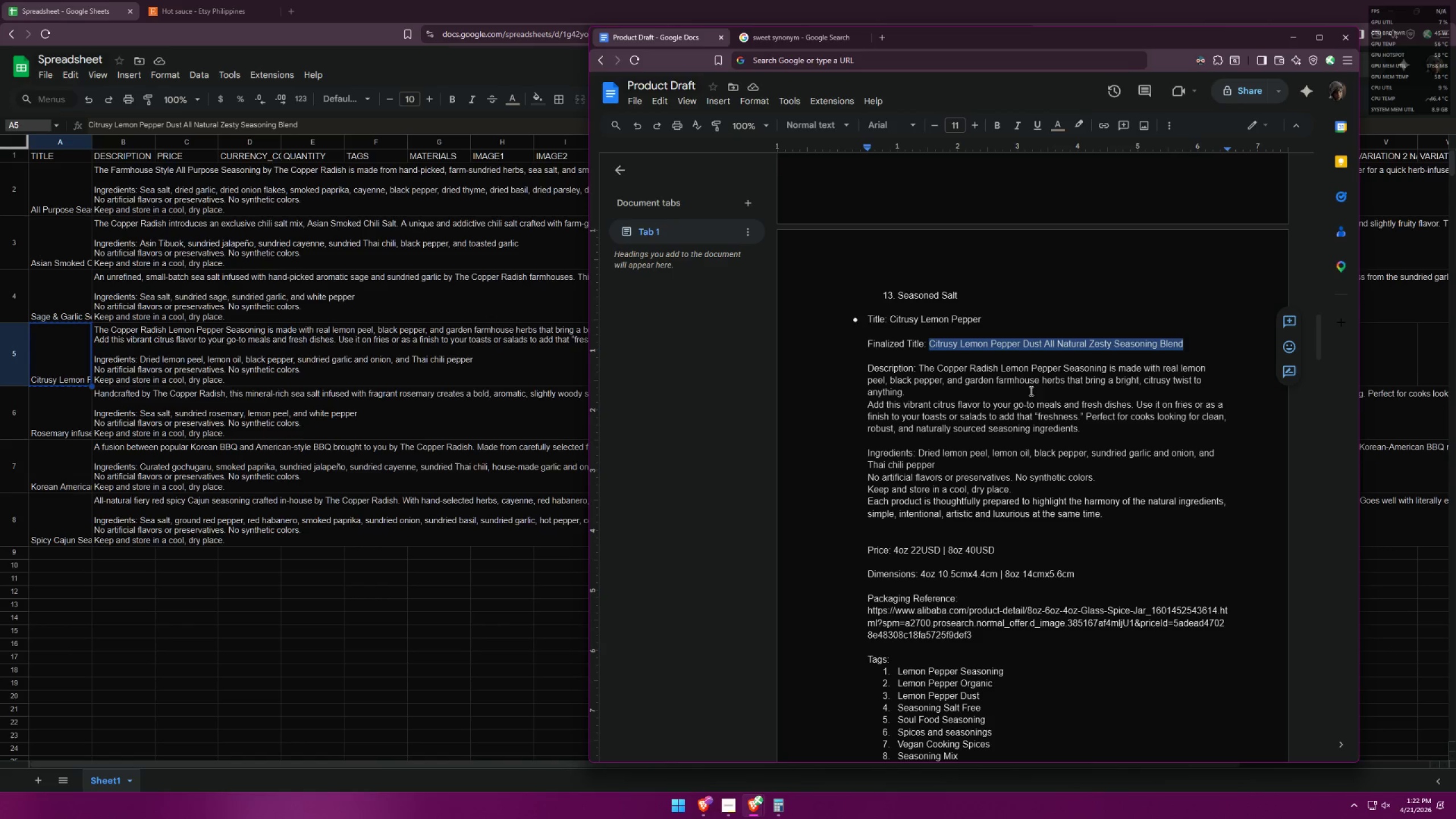 
wait(30.44)
 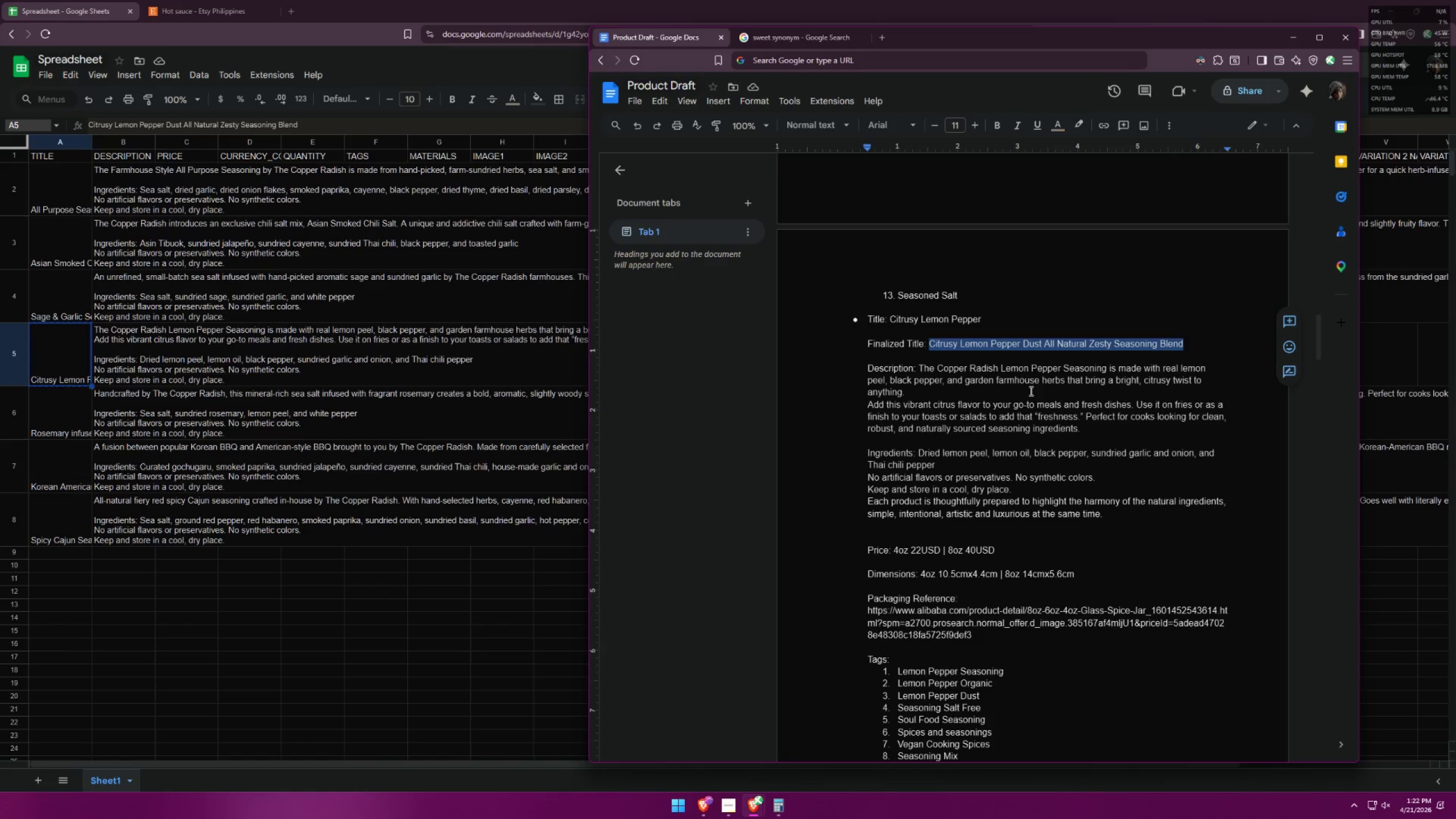 
key(Backspace)
 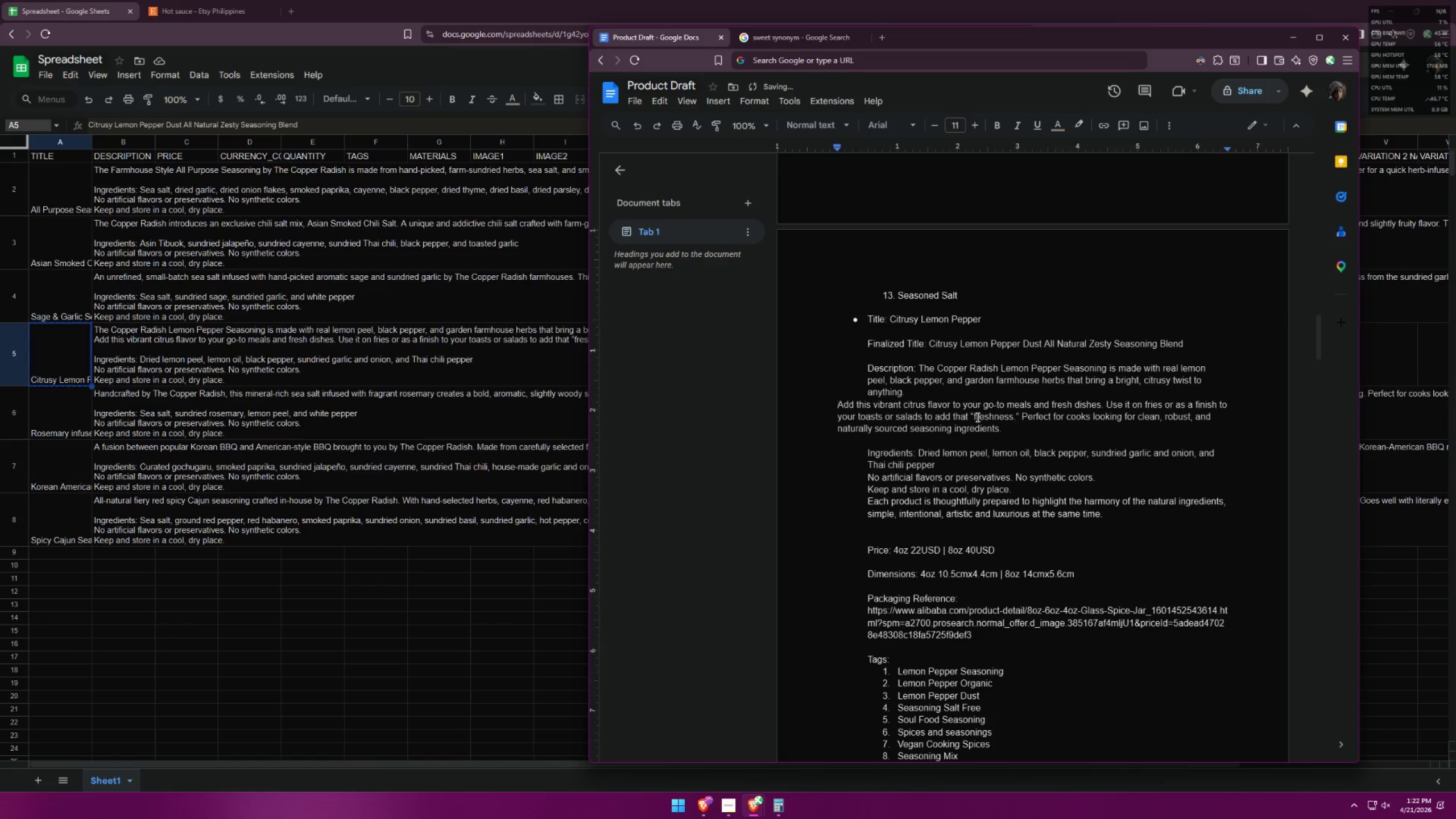 
key(Backspace)
 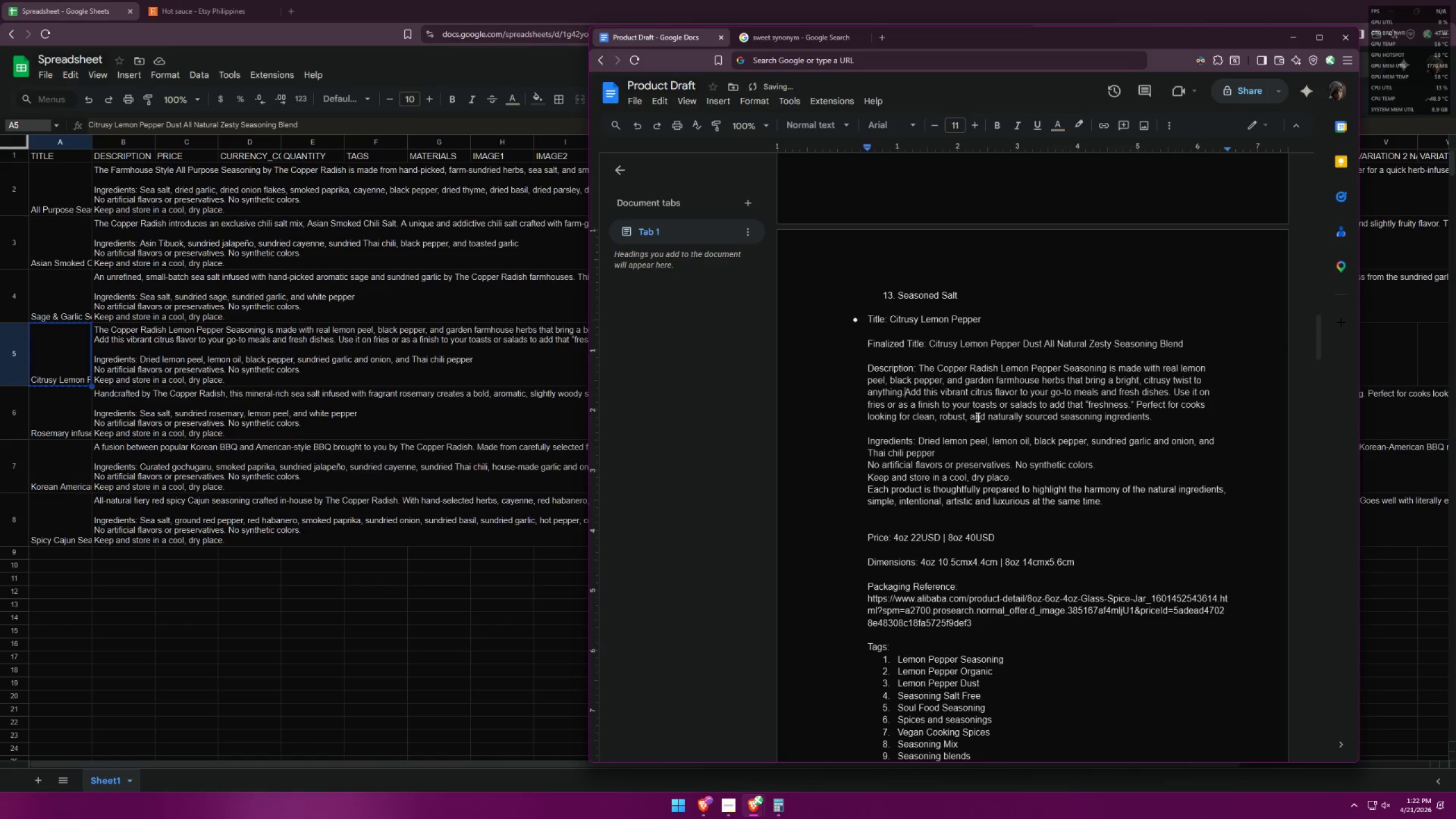 
key(Space)
 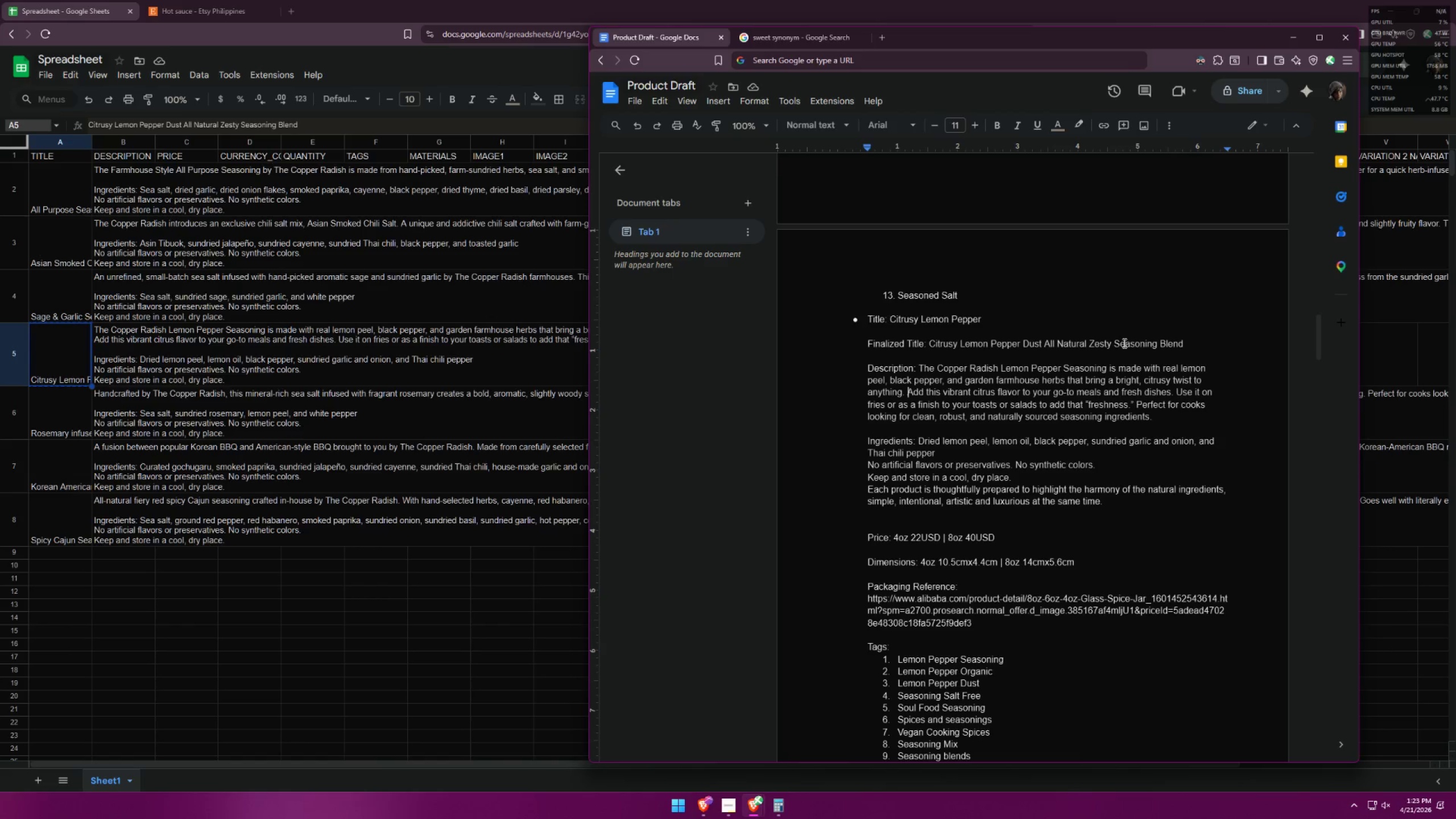 
wait(67.38)
 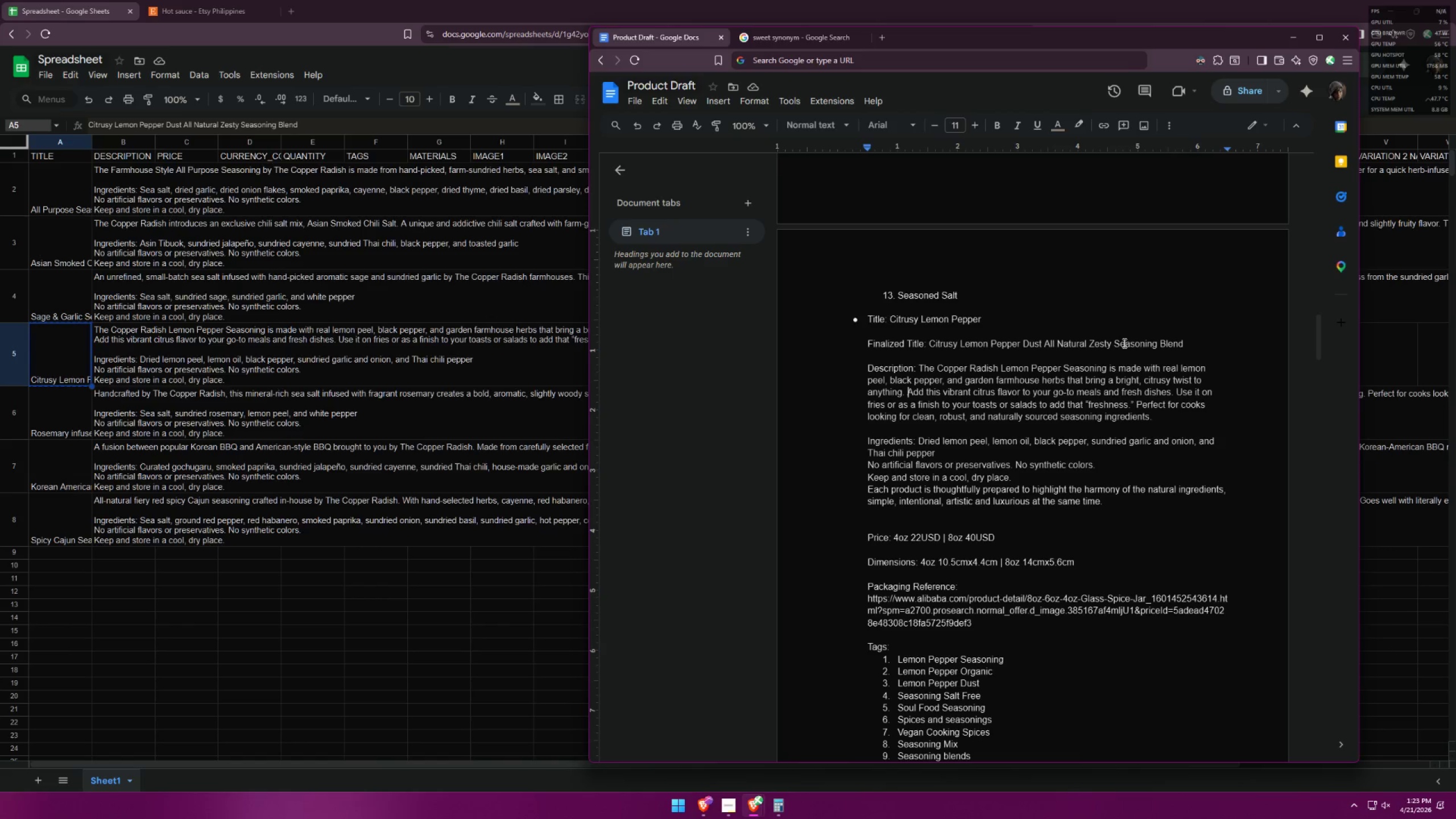 
left_click([1126, 403])
 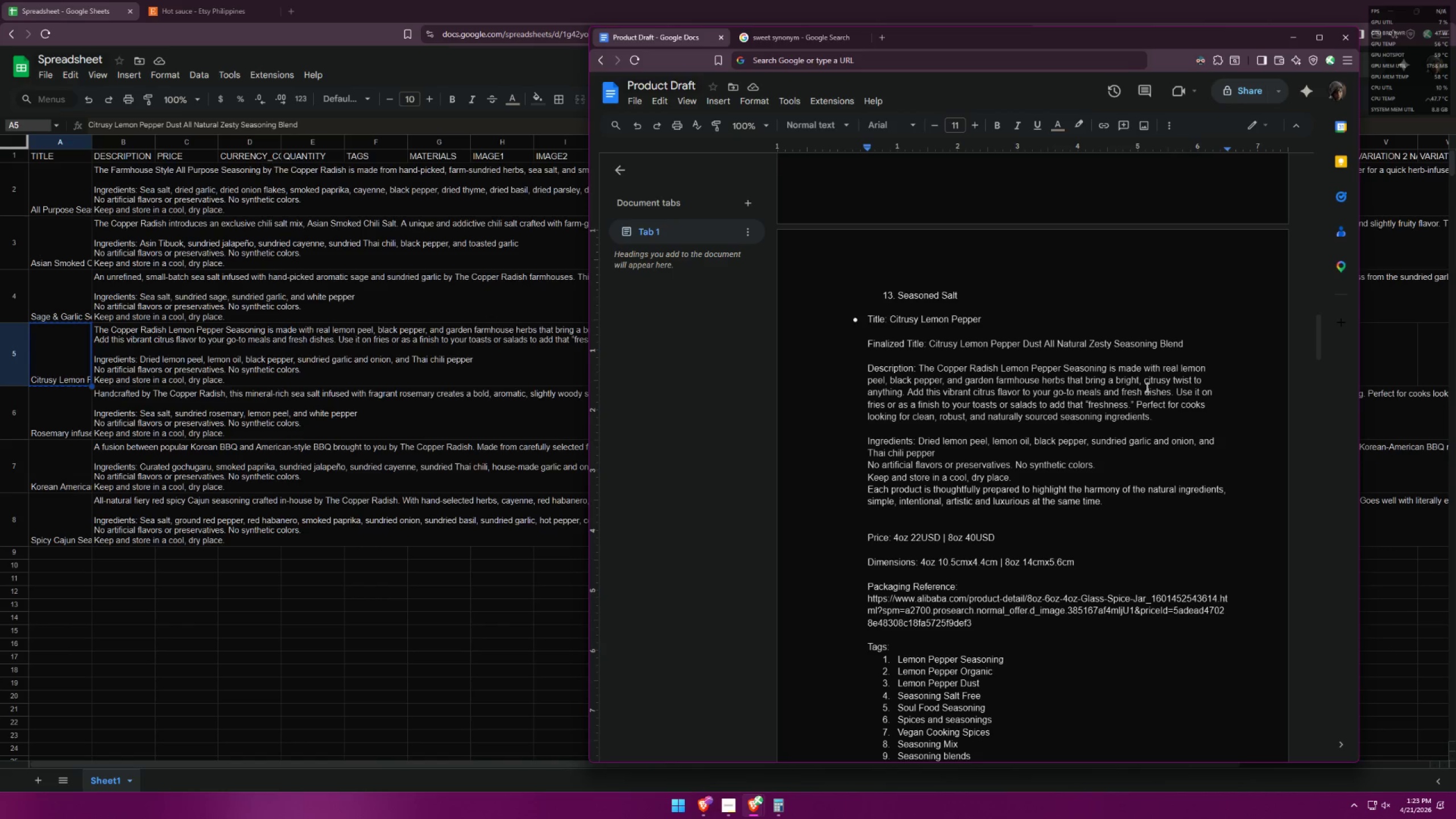 
type( or as we always do in the bistro, sprinkle some on to)
 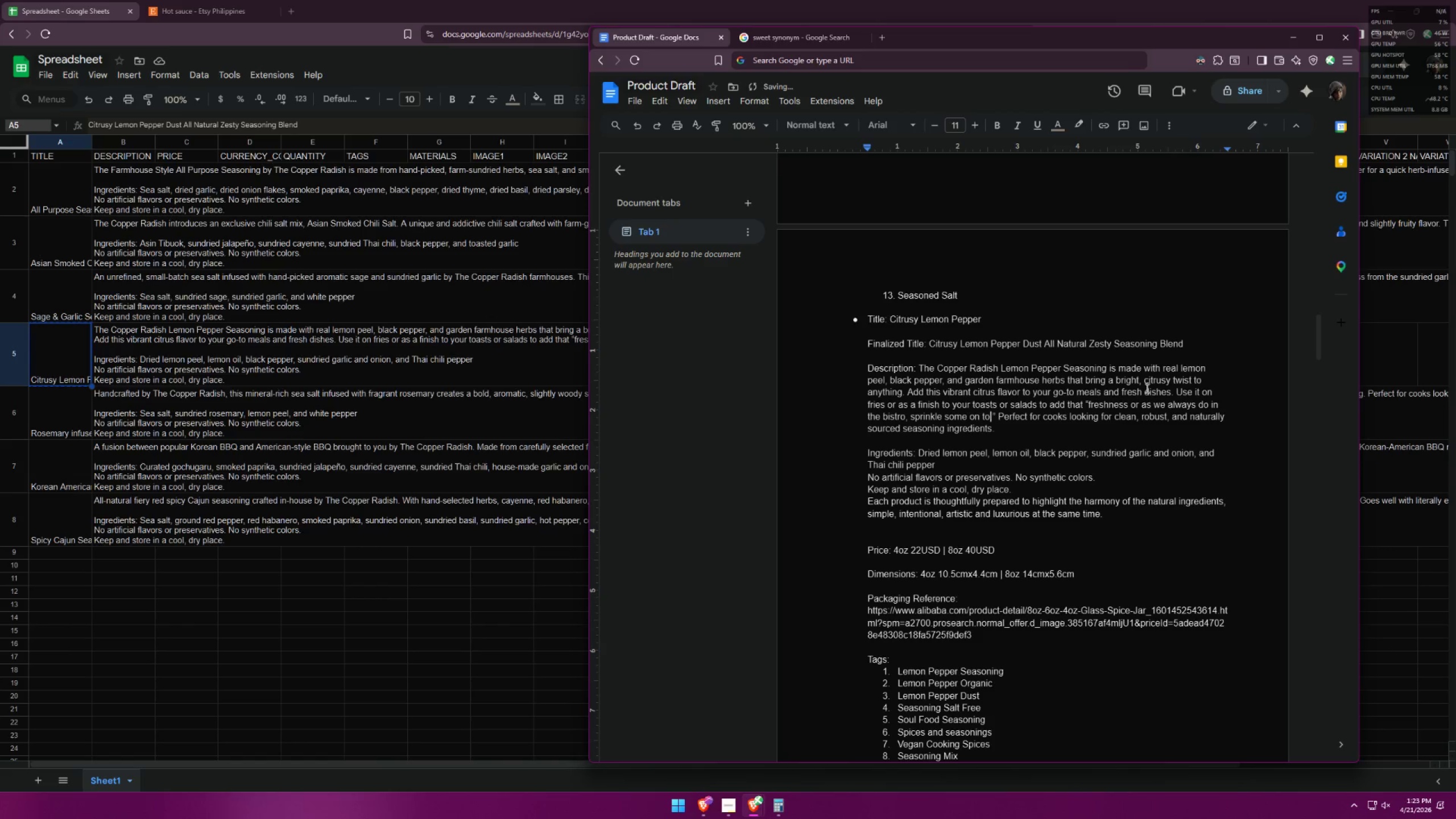 
hold_key(key=Backspace, duration=0.8)
 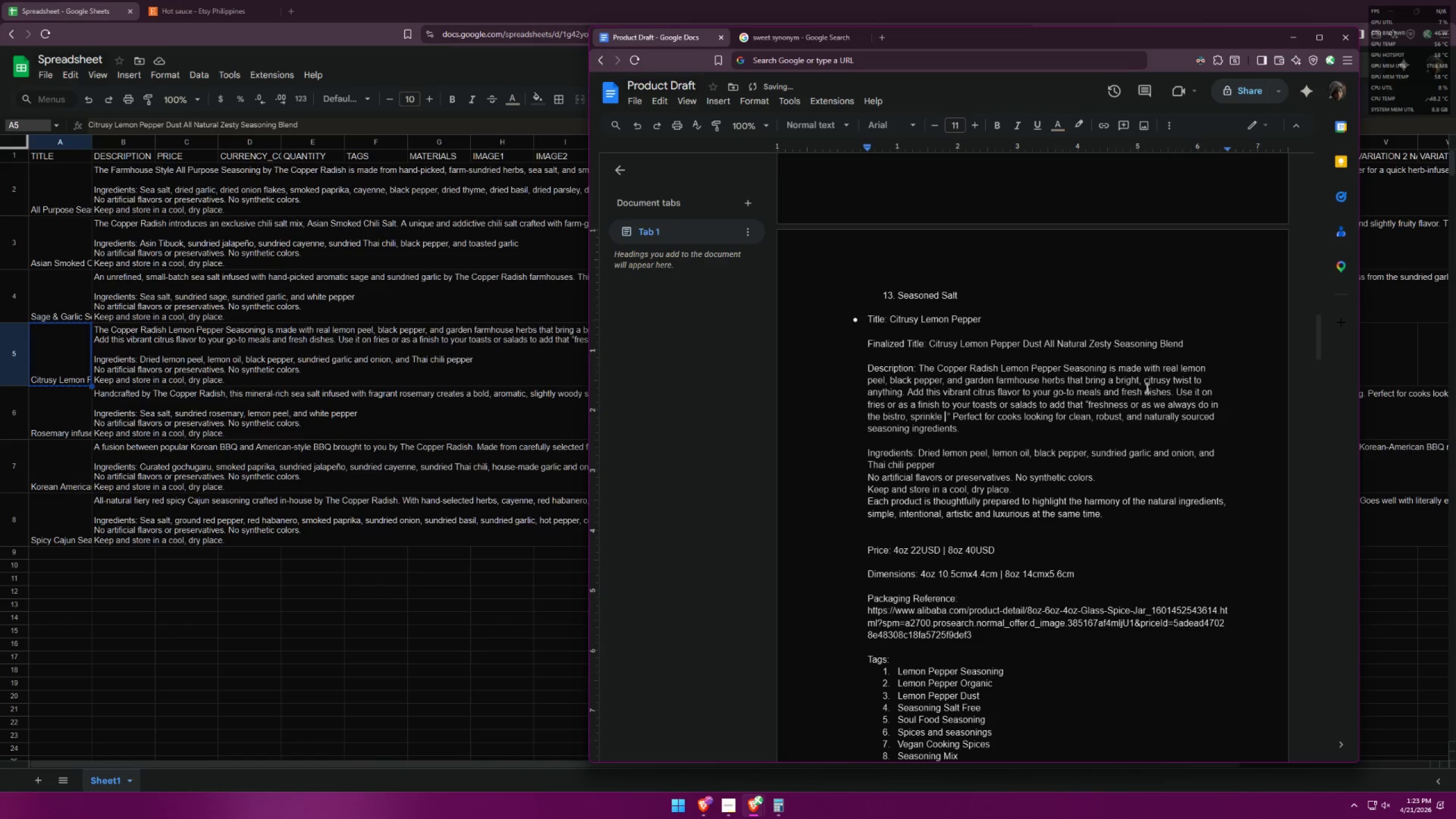 
type(all over the seafood boil)
 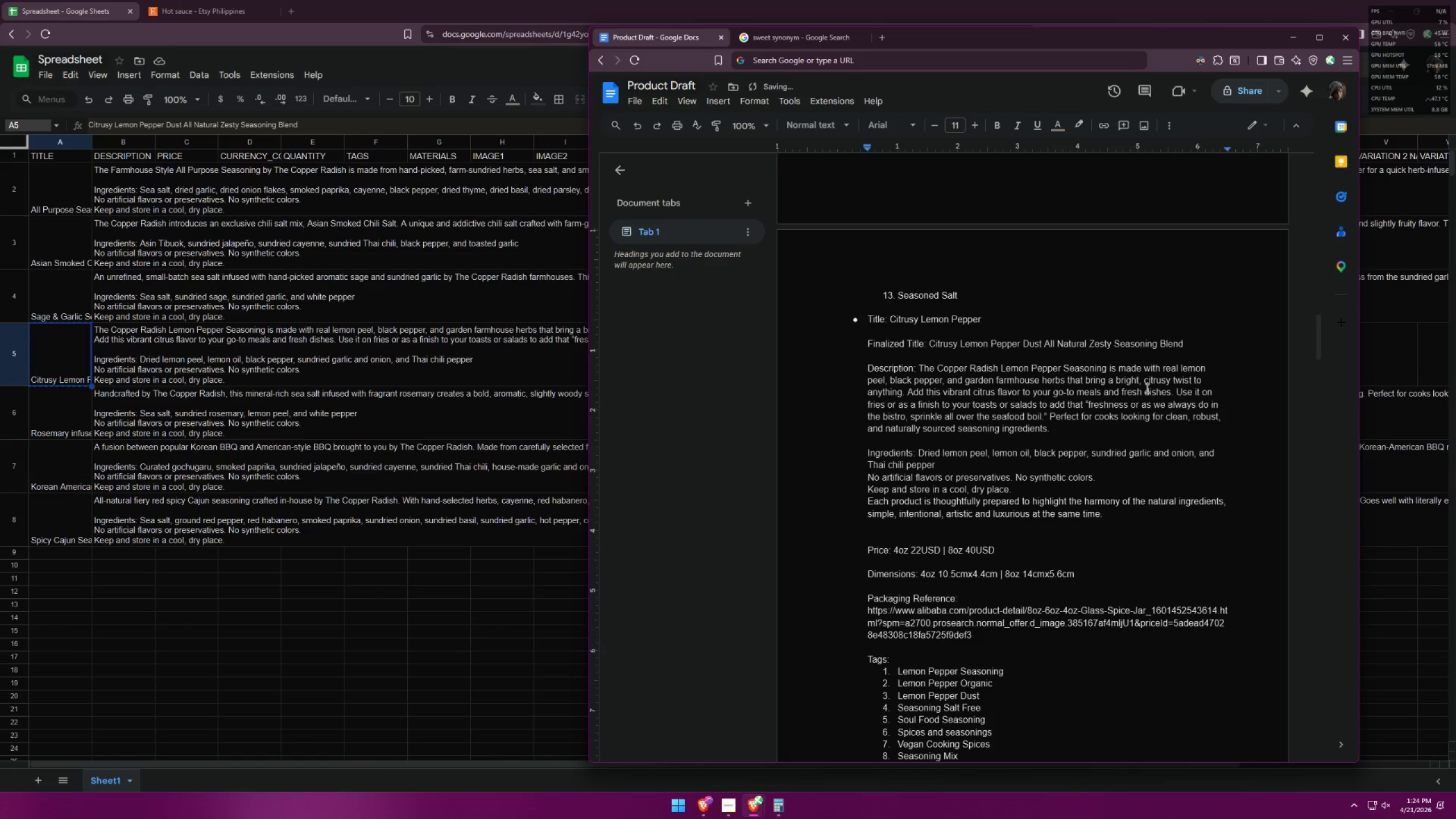 
key(ArrowLeft)
 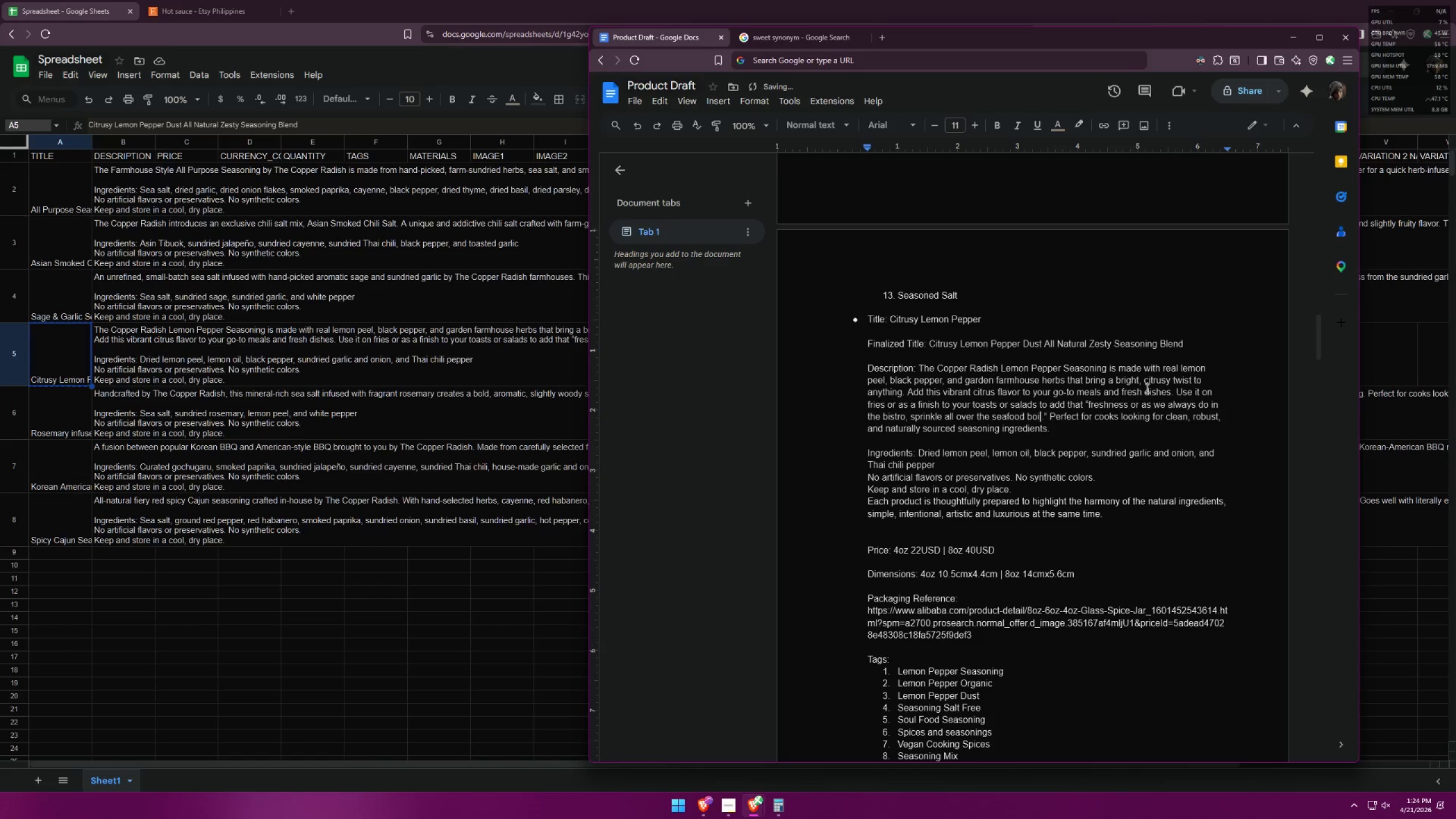 
key(ArrowLeft)
 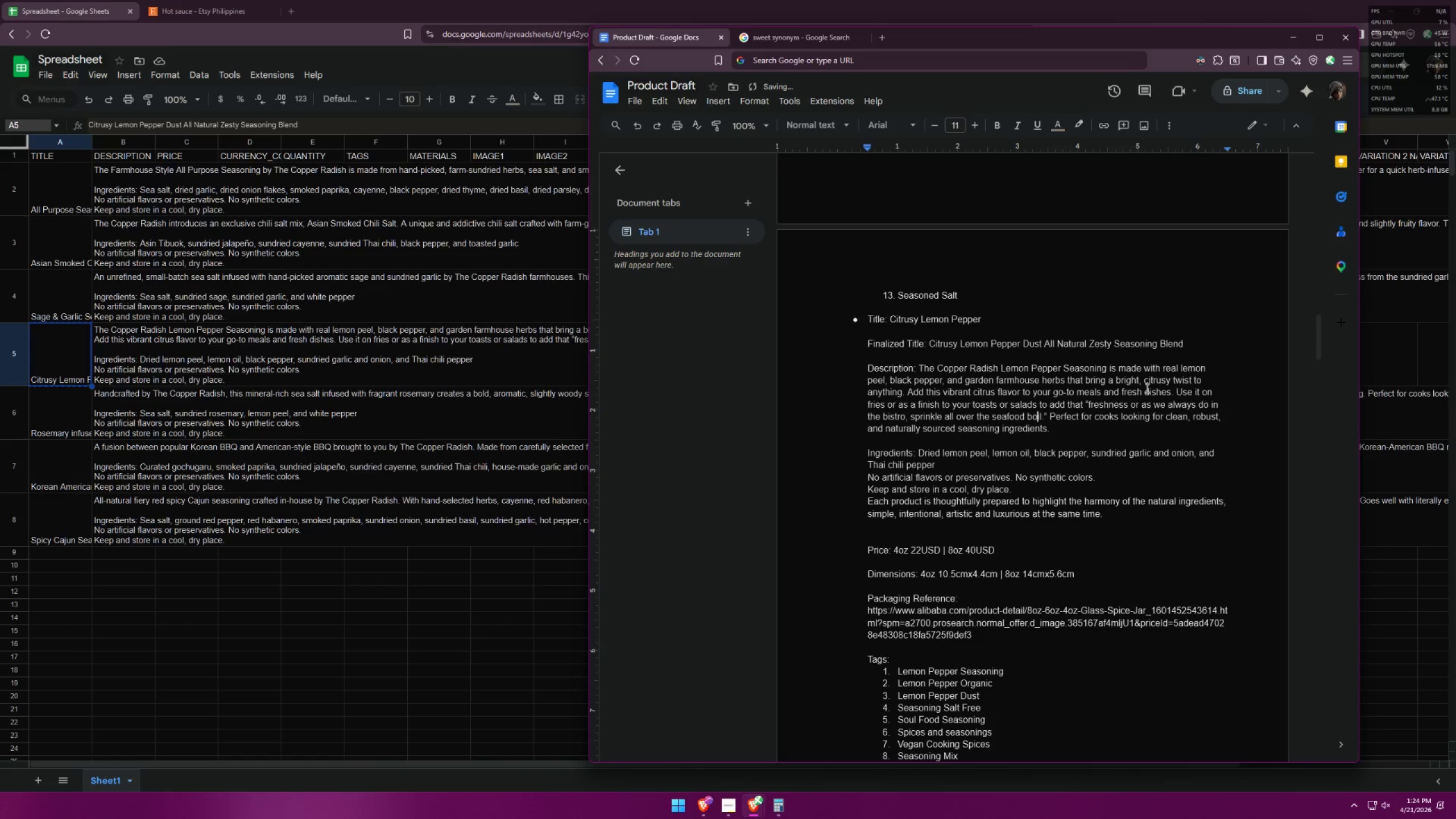 
key(ArrowLeft)
 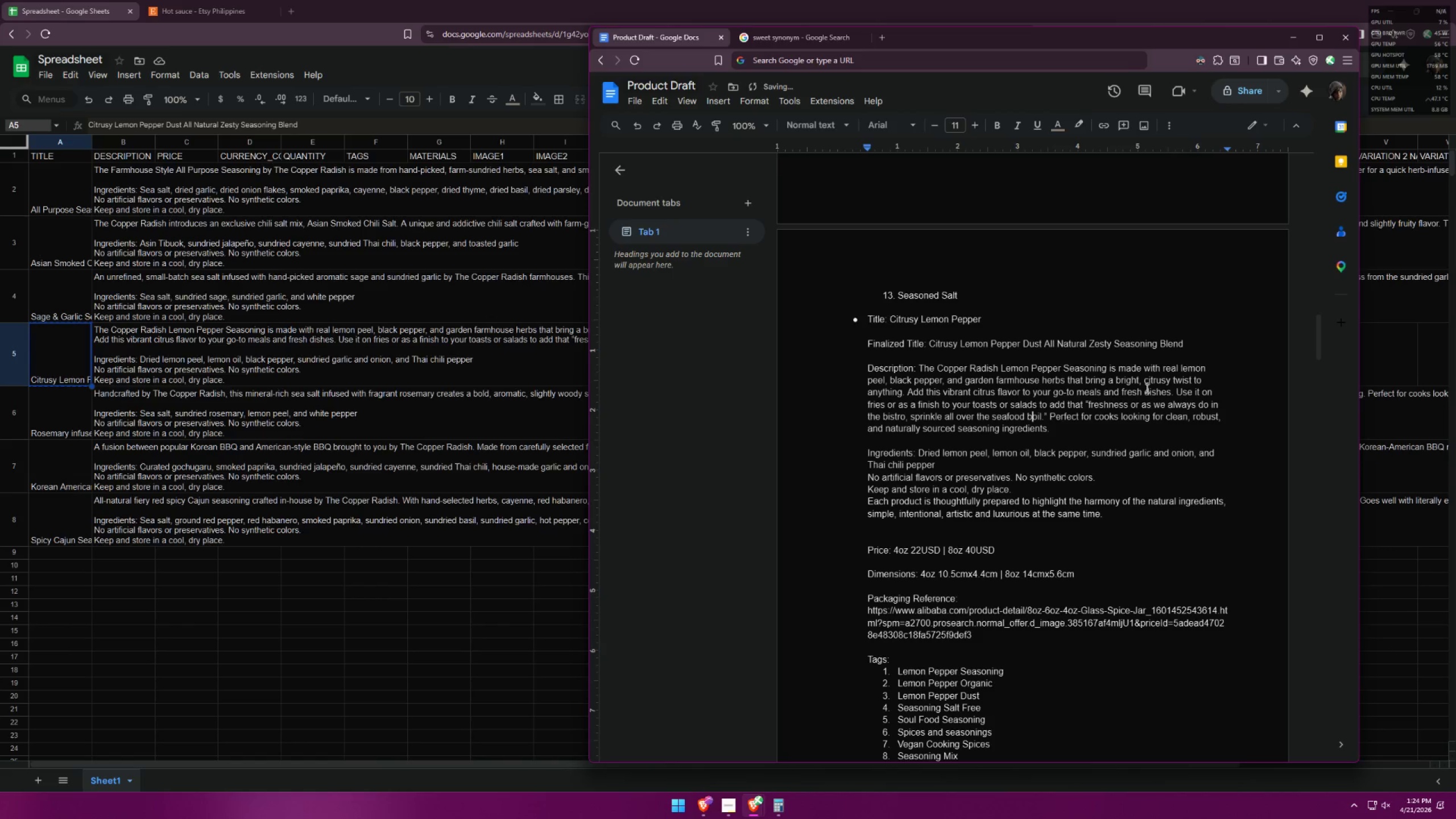 
key(Backspace)
 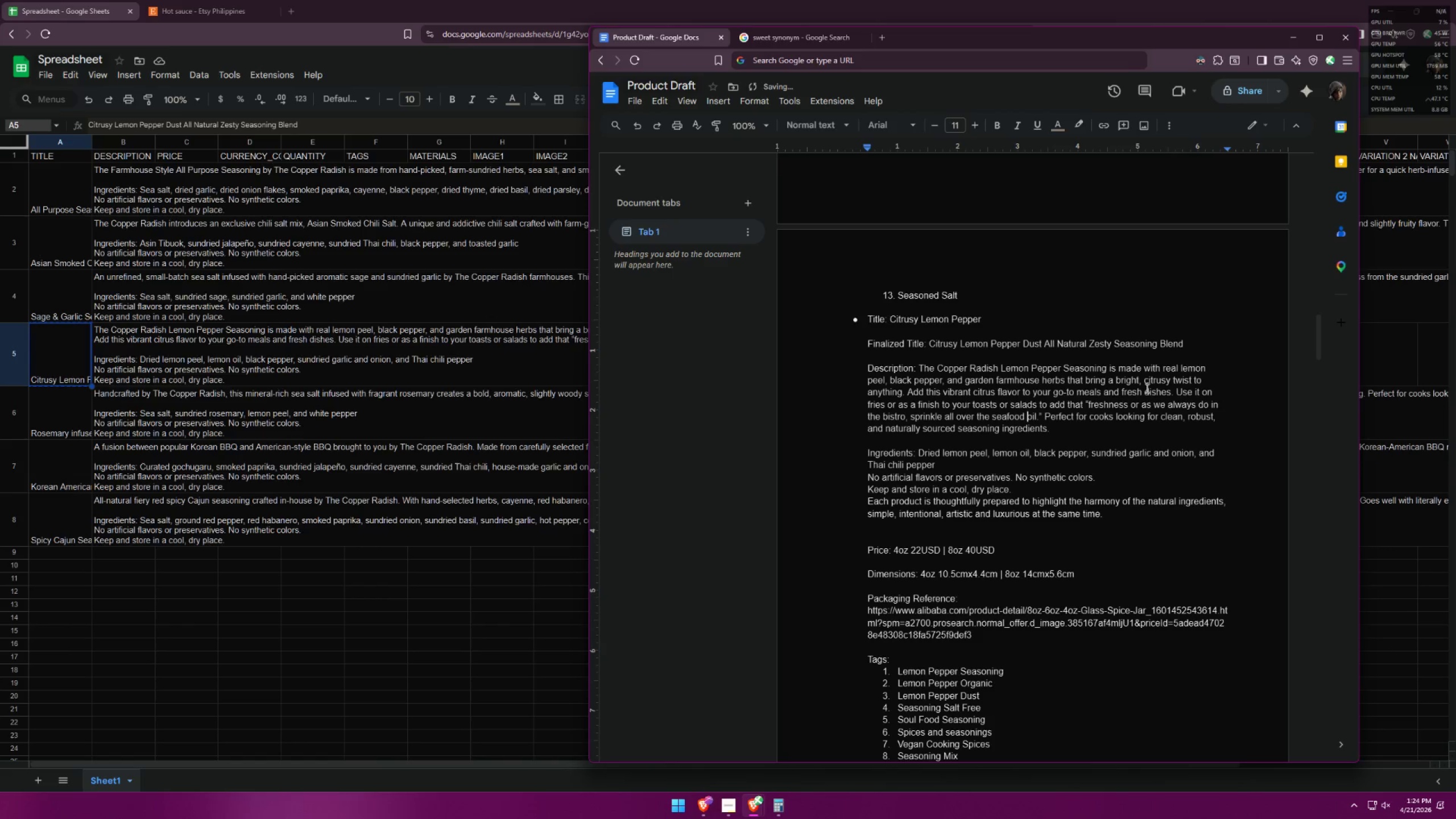 
key(Shift+B)
 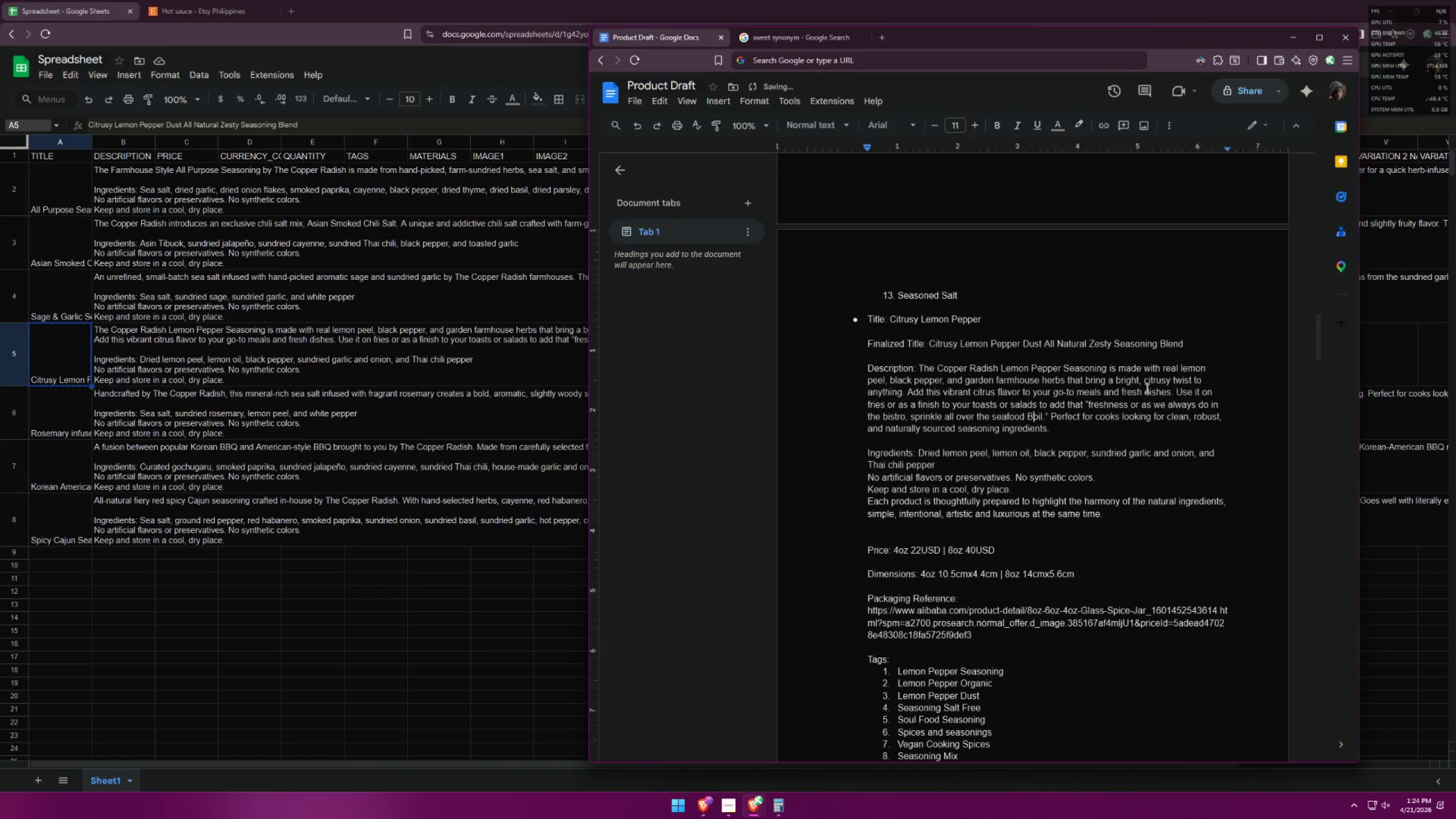 
key(ArrowLeft)
 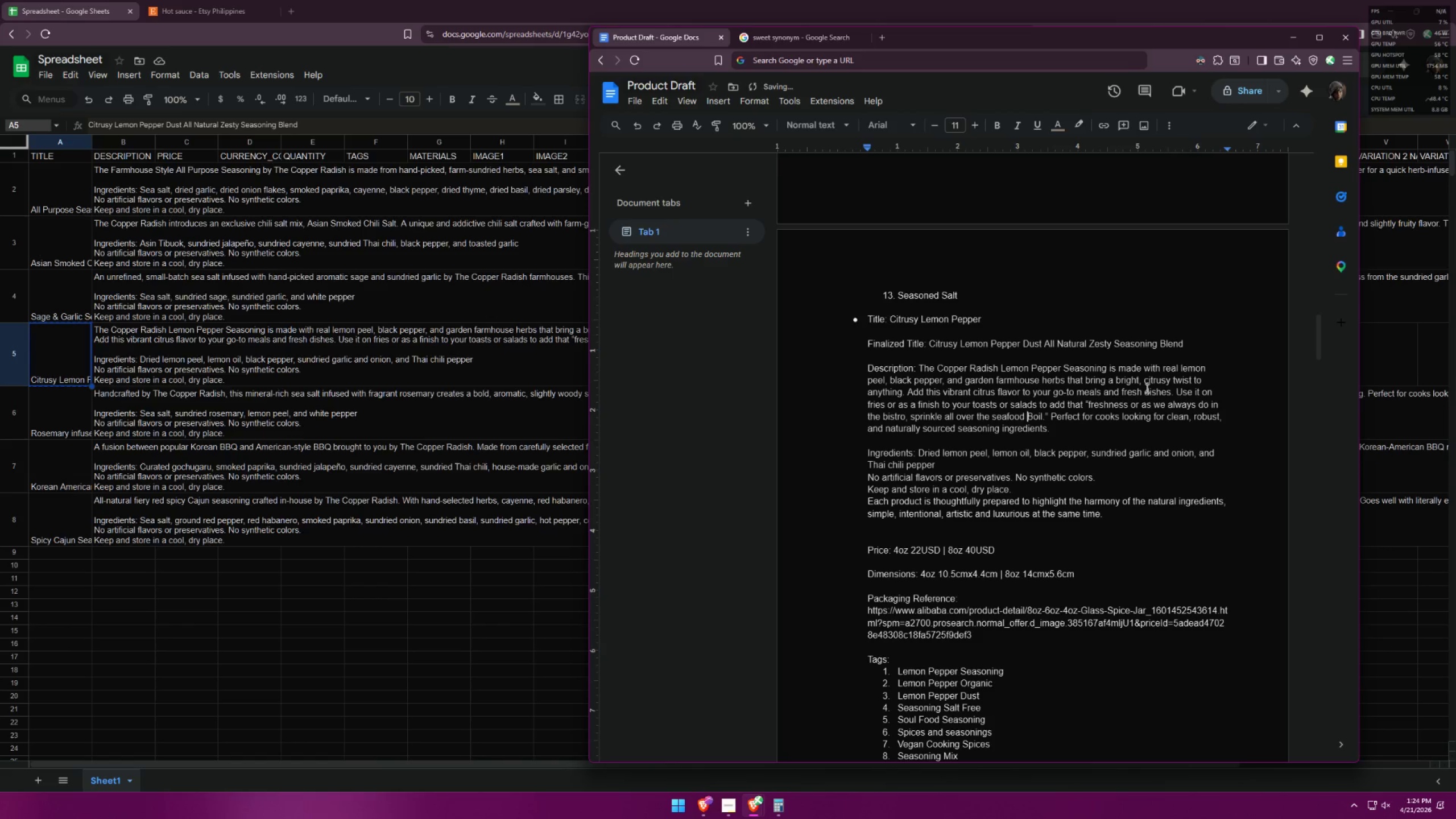 
key(ArrowLeft)
 